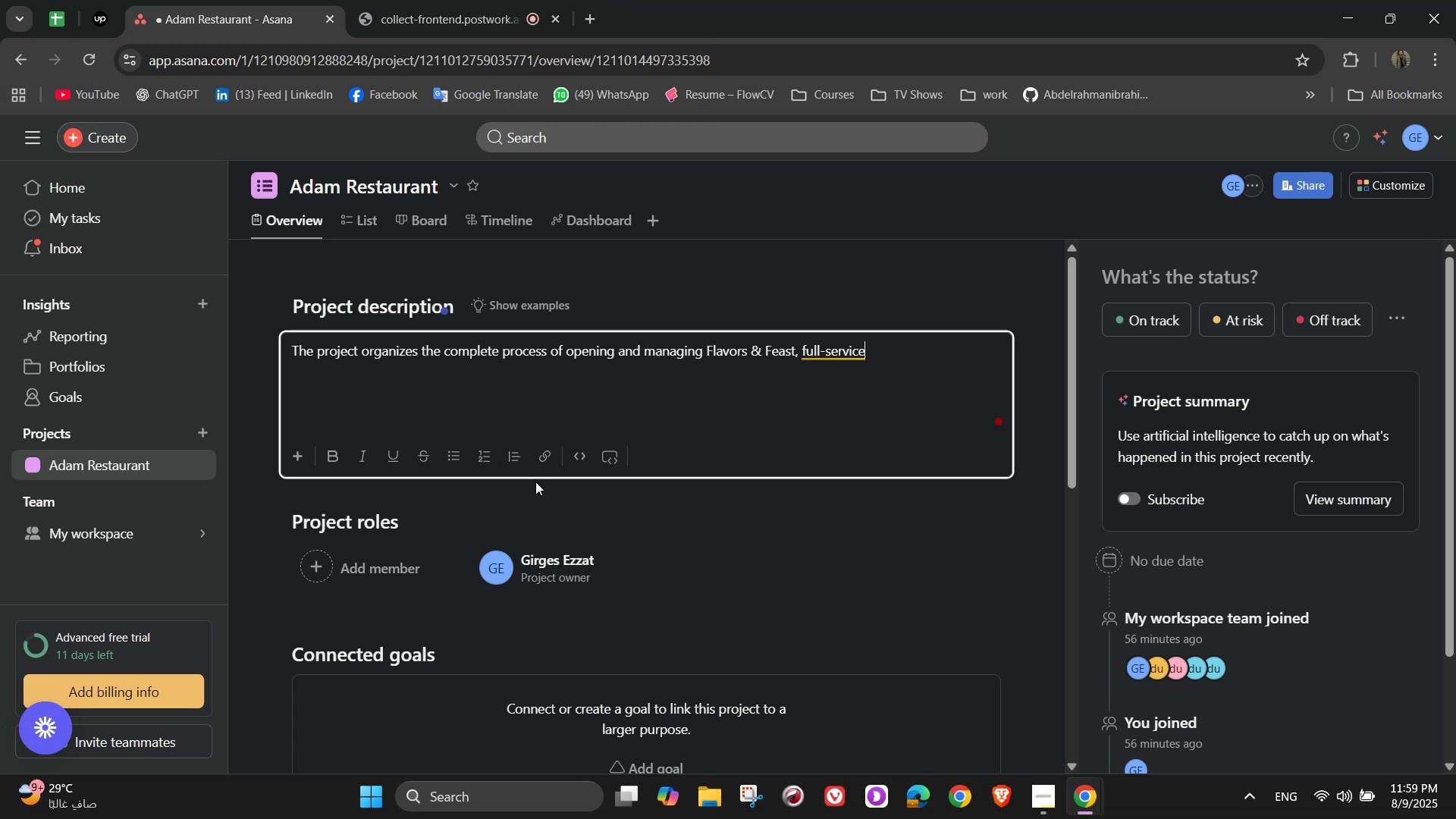 
wait(6.38)
 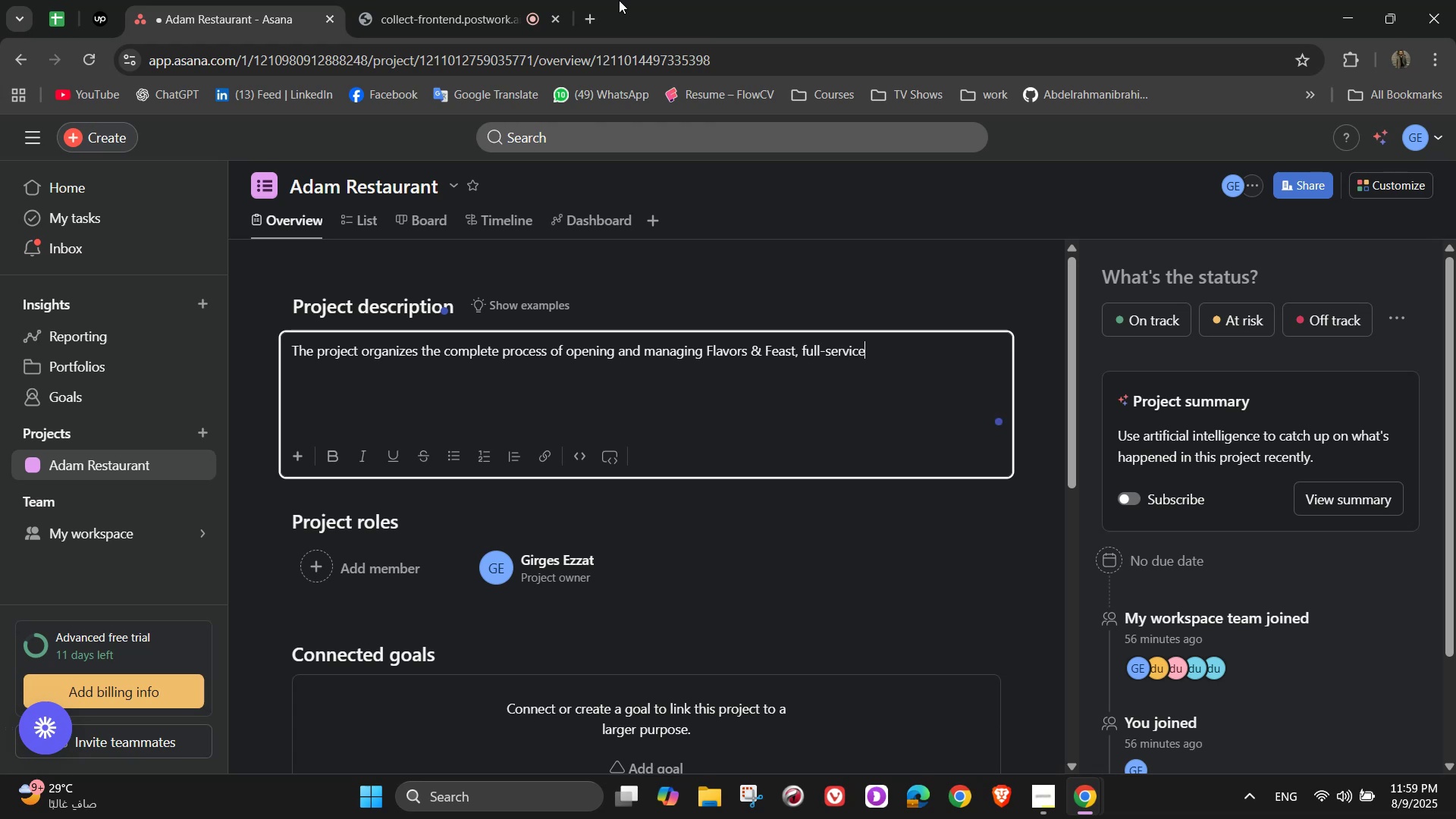 
type( resu)
key(Backspace)
type(aurant )
 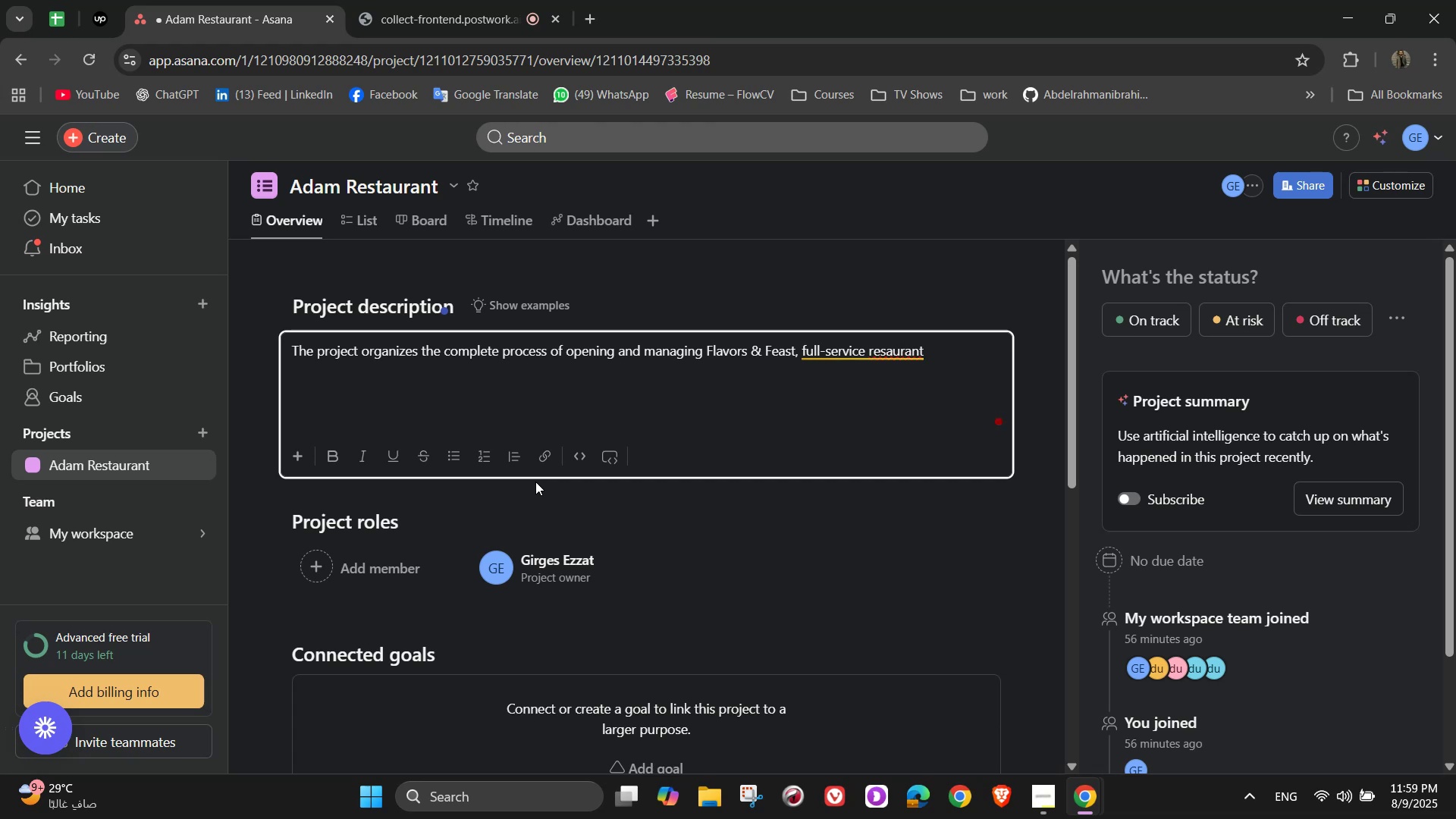 
wait(11.99)
 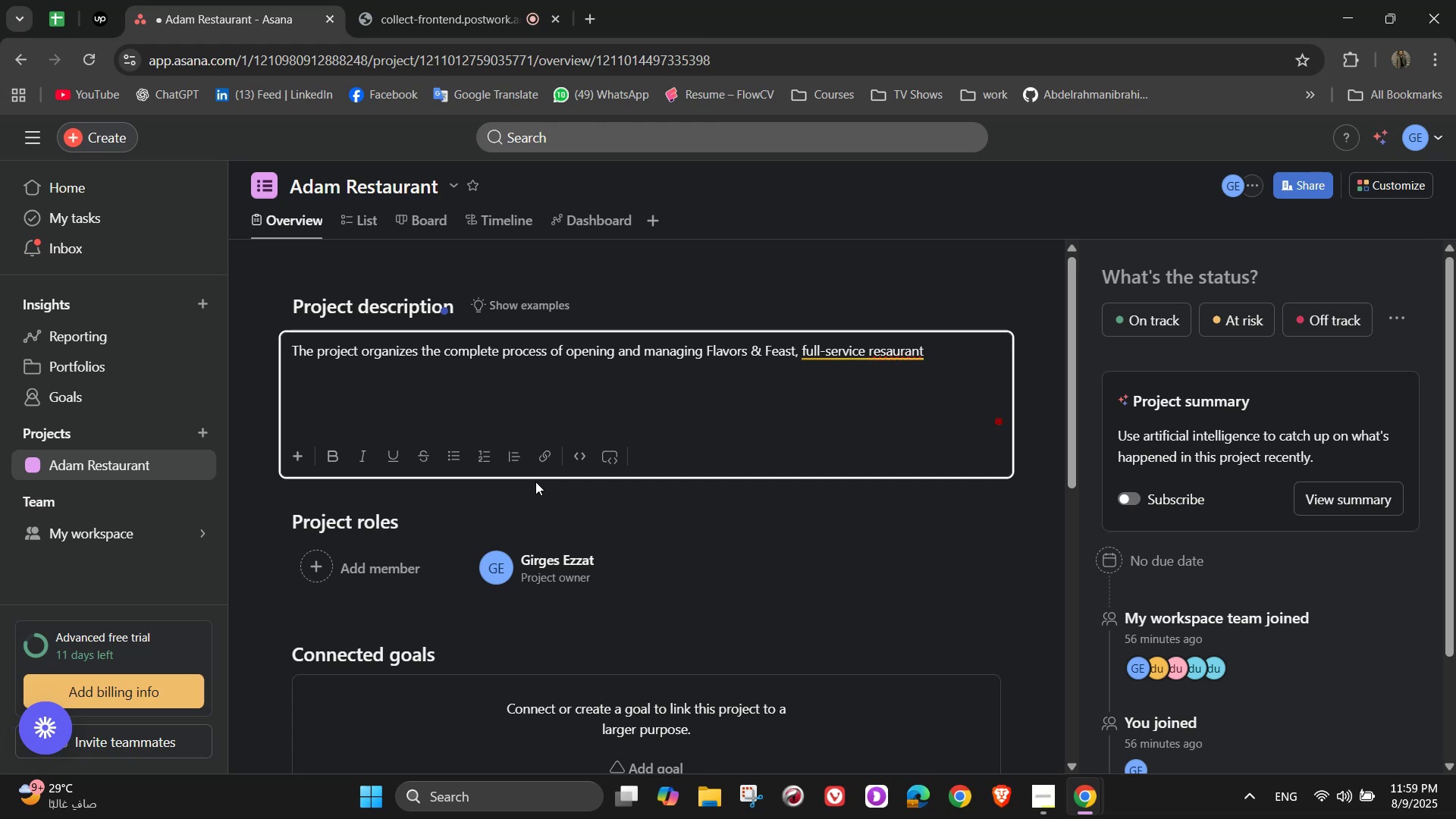 
key(Backspace)
 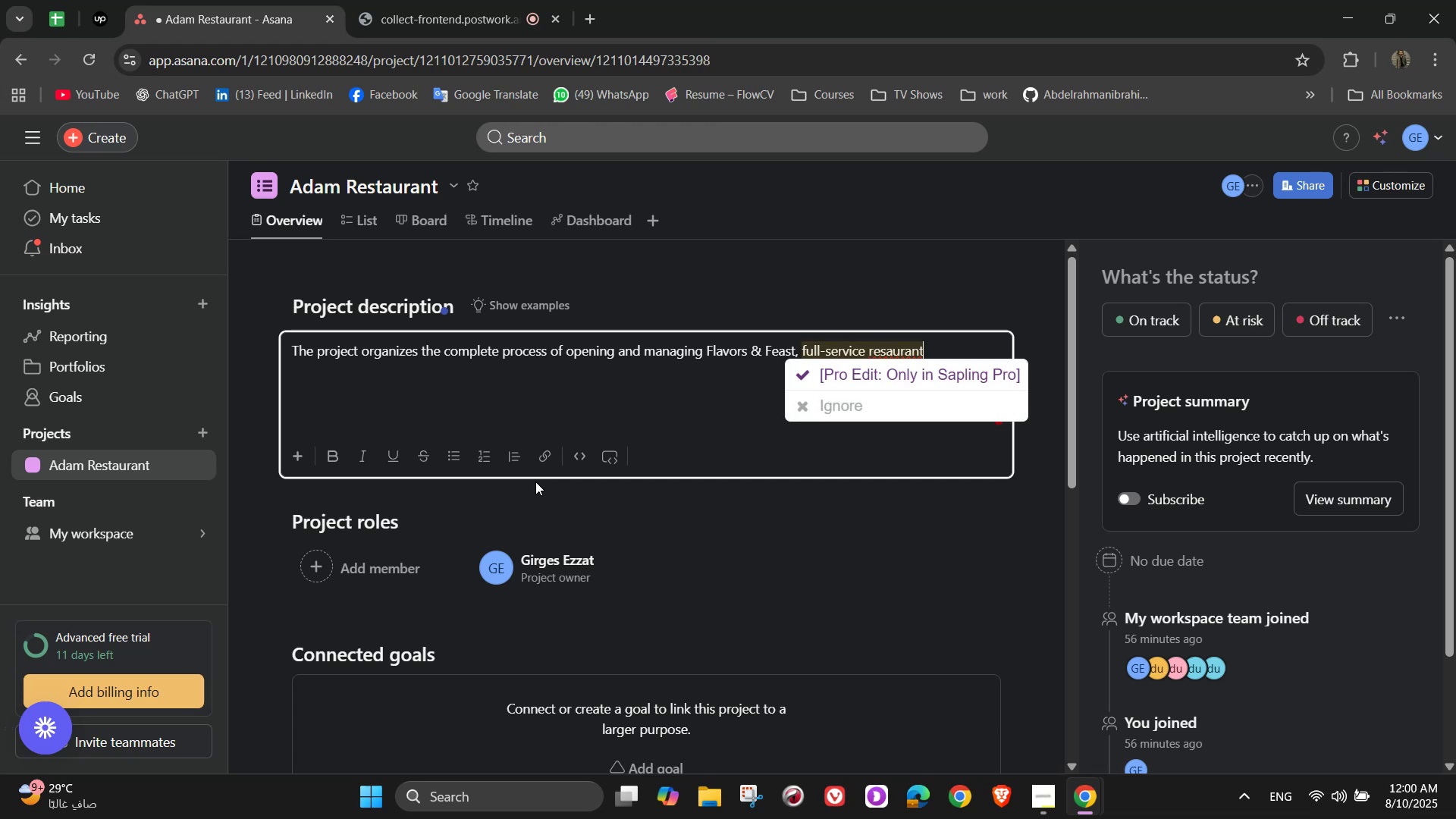 
type( that )
 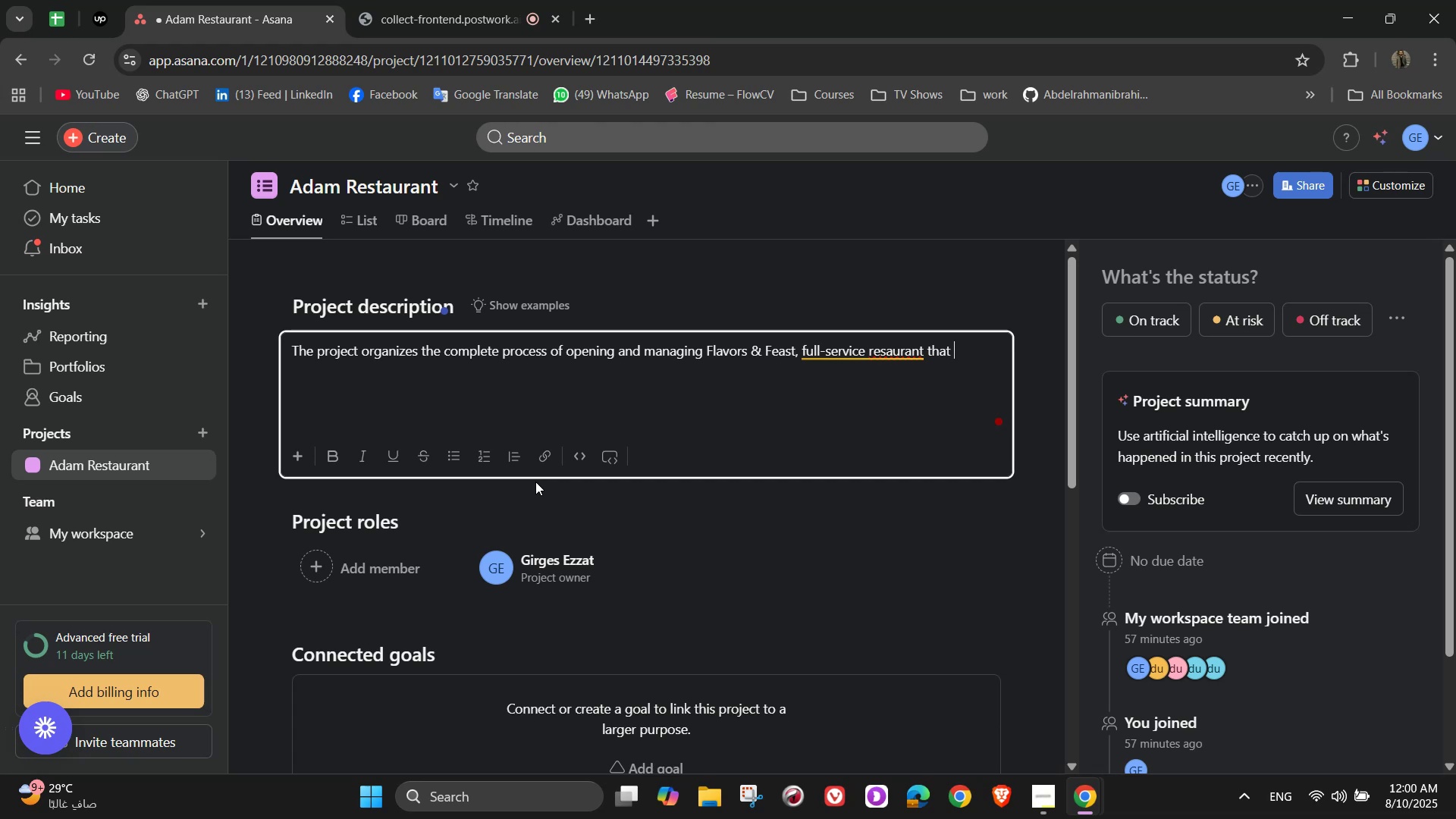 
wait(19.36)
 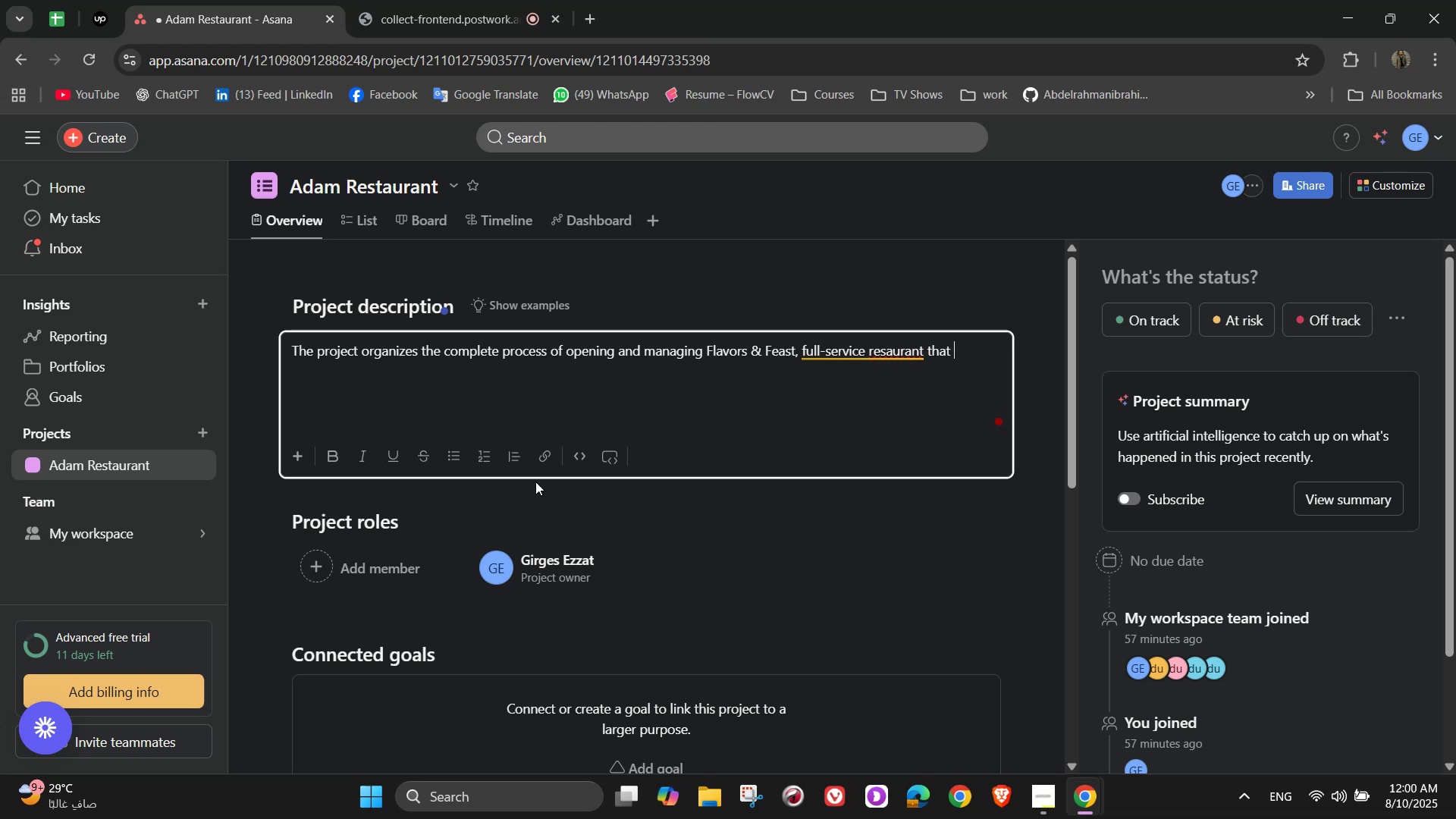 
type(blends)
 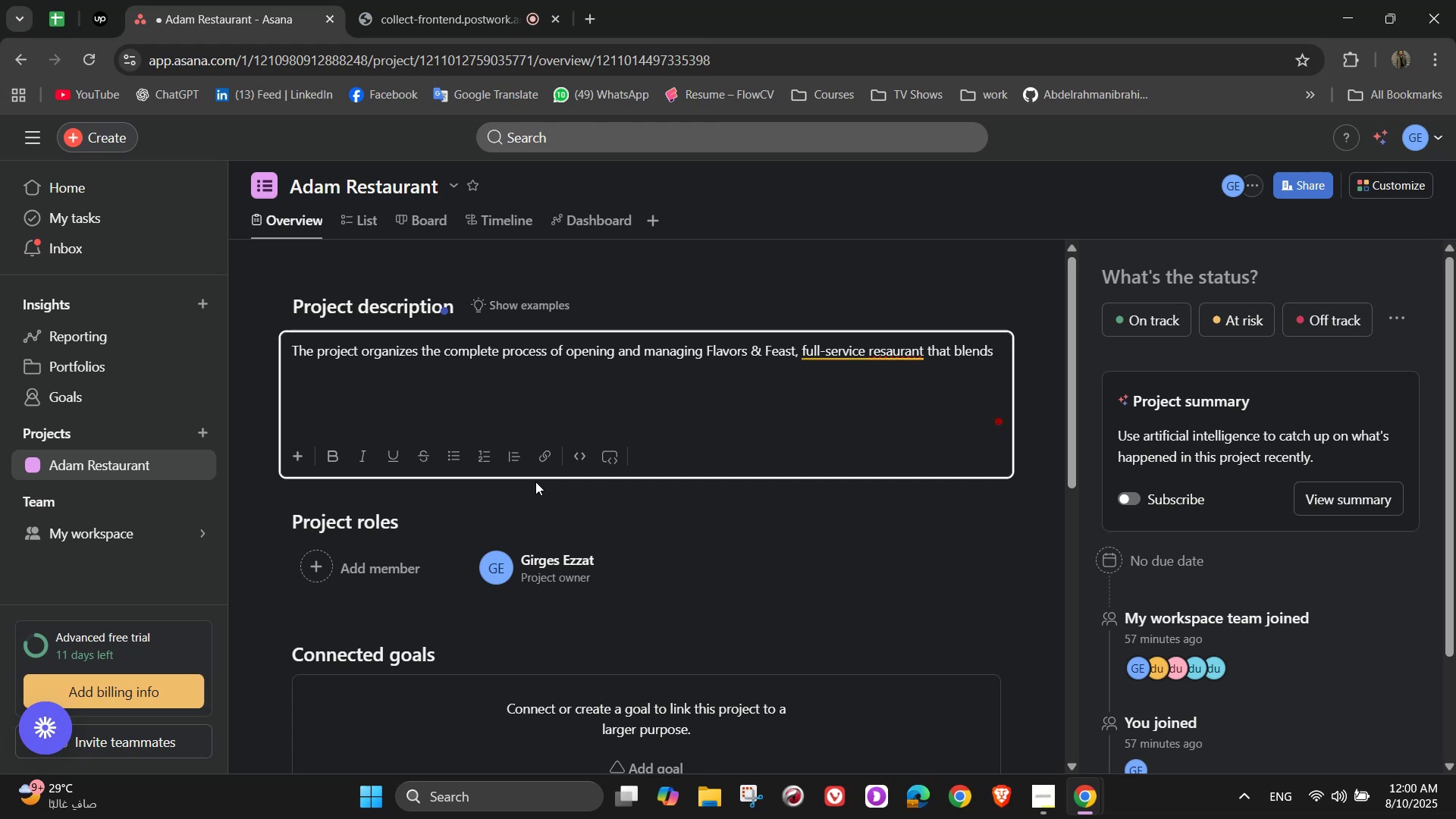 
wait(5.34)
 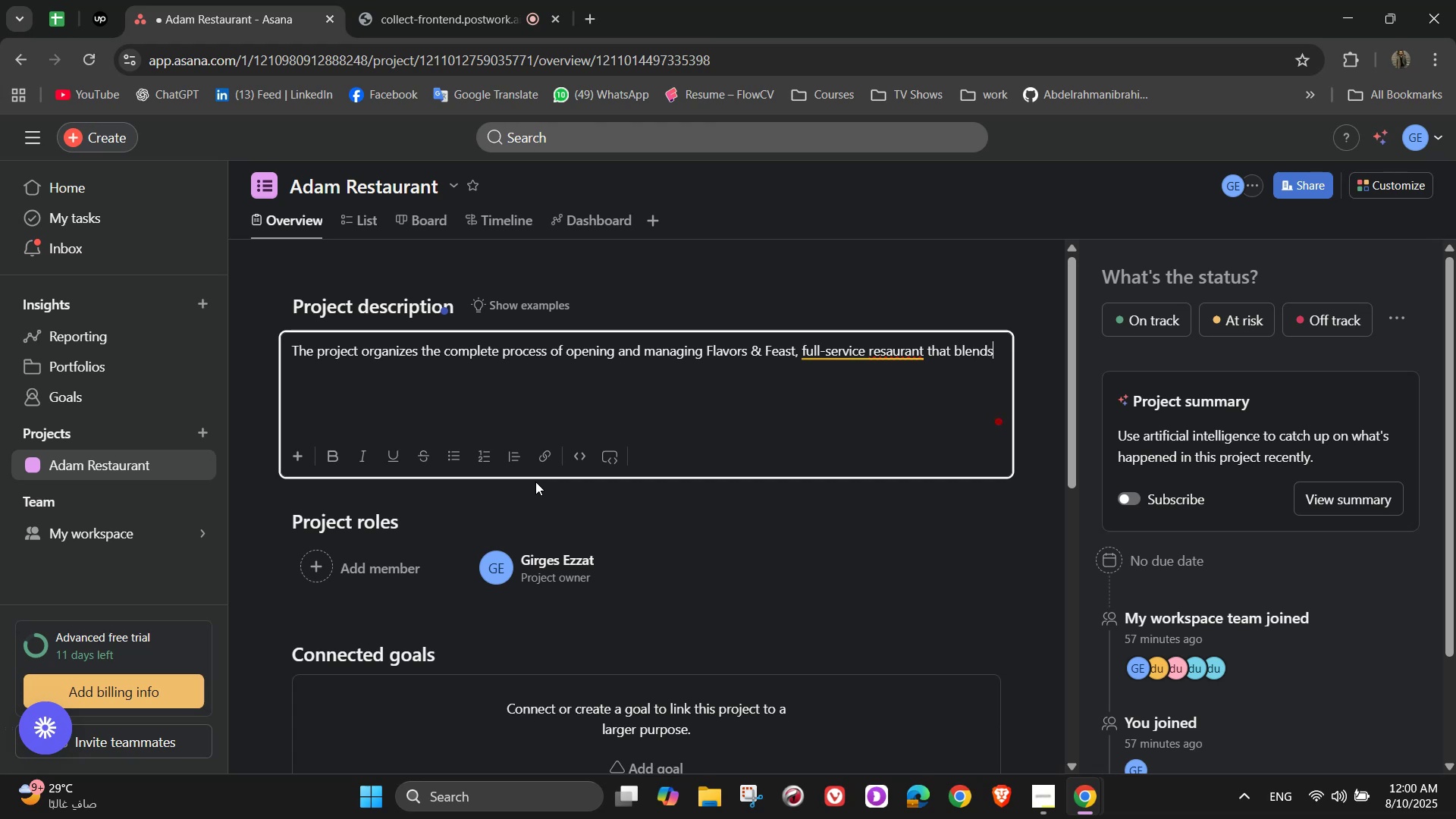 
type( excepto)
 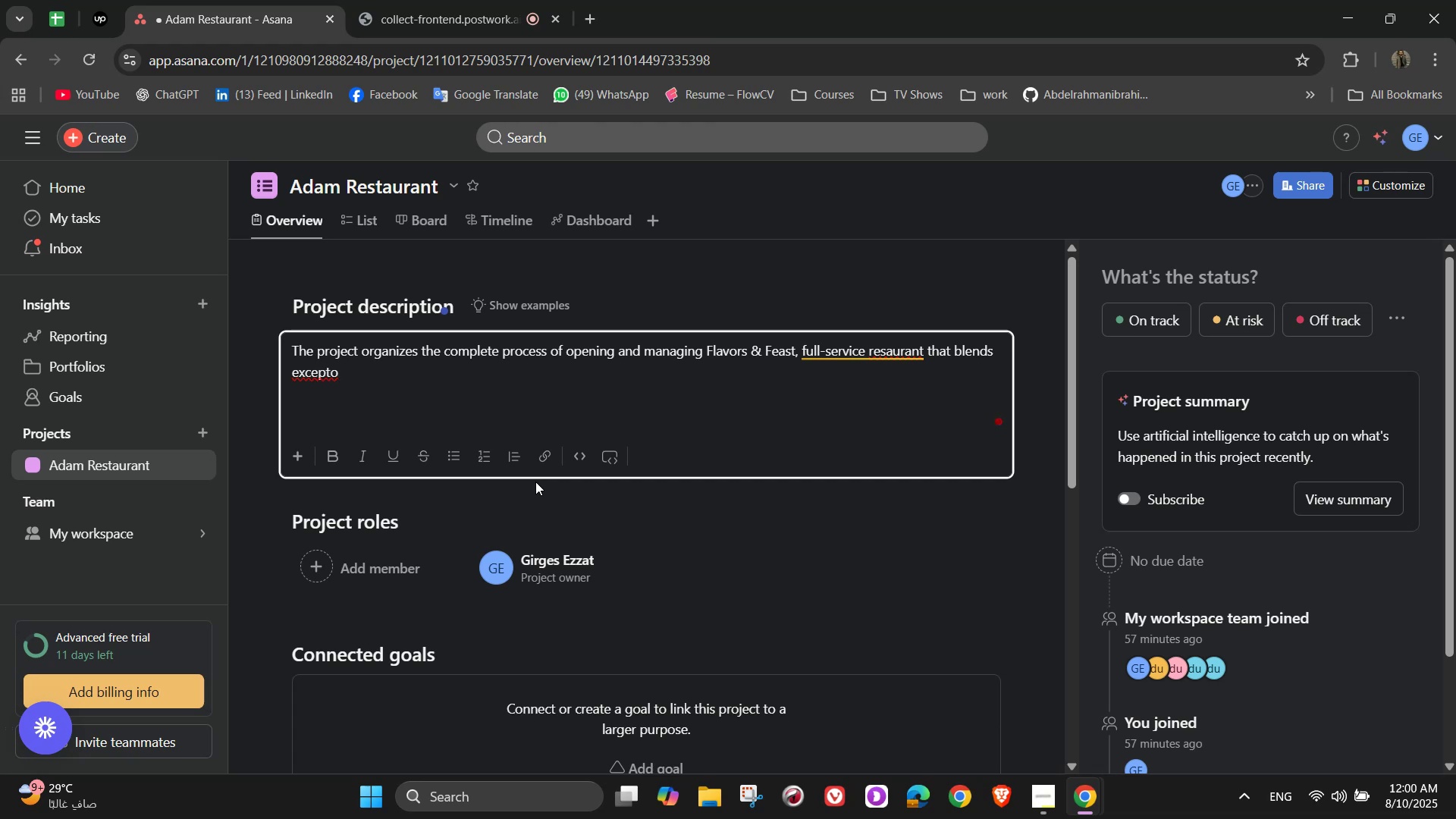 
type(al )
key(Backspace)
key(Backspace)
key(Backspace)
key(Backspace)
key(Backspace)
key(Backspace)
key(Backspace)
 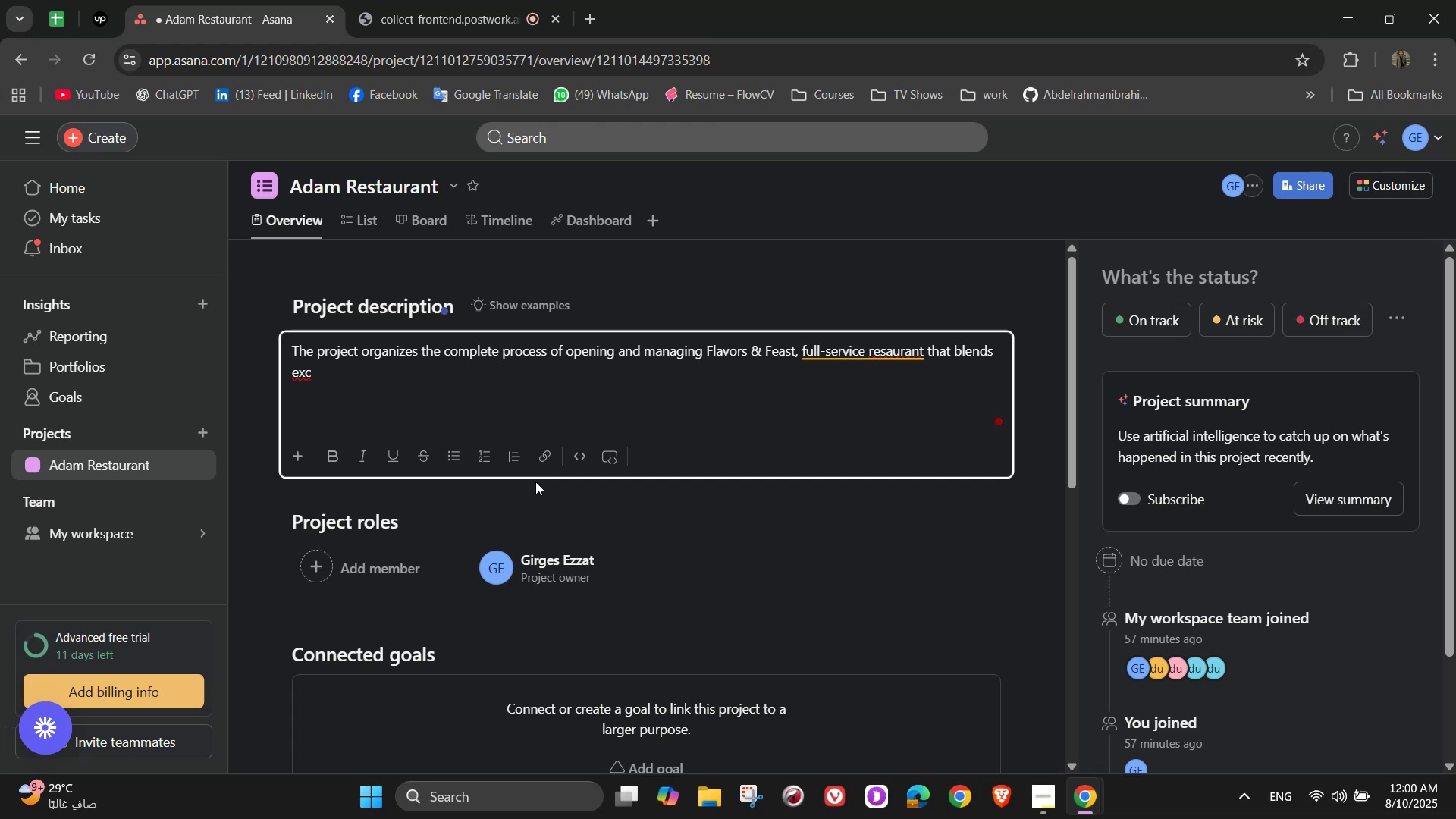 
type(ptional )
key(Backspace)
key(Backspace)
key(Backspace)
key(Backspace)
key(Backspace)
key(Backspace)
key(Backspace)
key(Backspace)
type(eptional)
 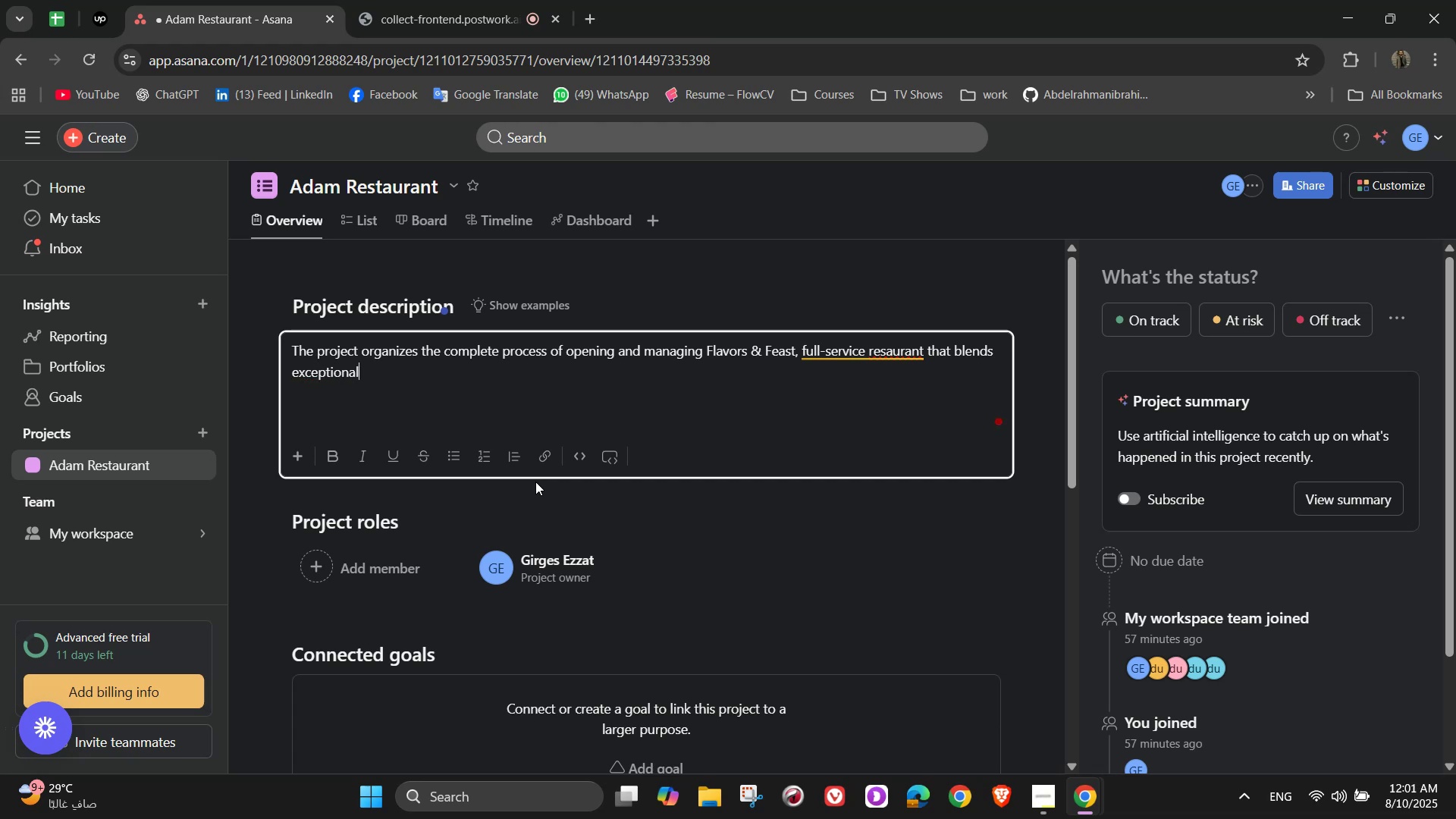 
type( cuisine with a welcome =)
key(Backspace)
key(Backspace)
key(Backspace)
type(ing atmosphere. It covers everything from defining the com)
key(Backspace)
type(ne)
key(Backspace)
type(cepts and selecting the location to developing the menu, sou)
 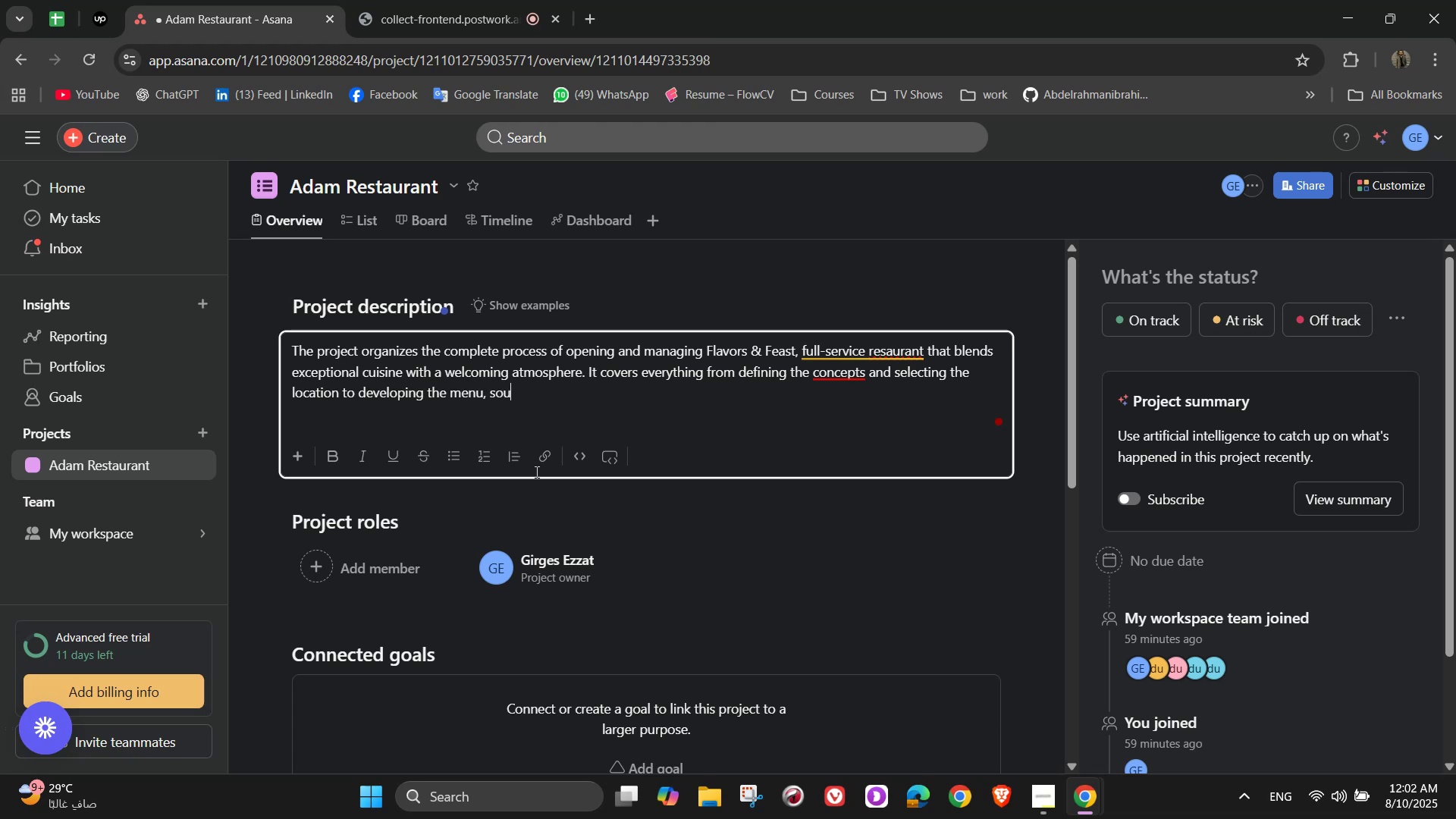 
type(rcing quality integra)
key(Backspace)
key(Backspace)
key(Backspace)
key(Backspace)
key(Backspace)
type(gredients)
 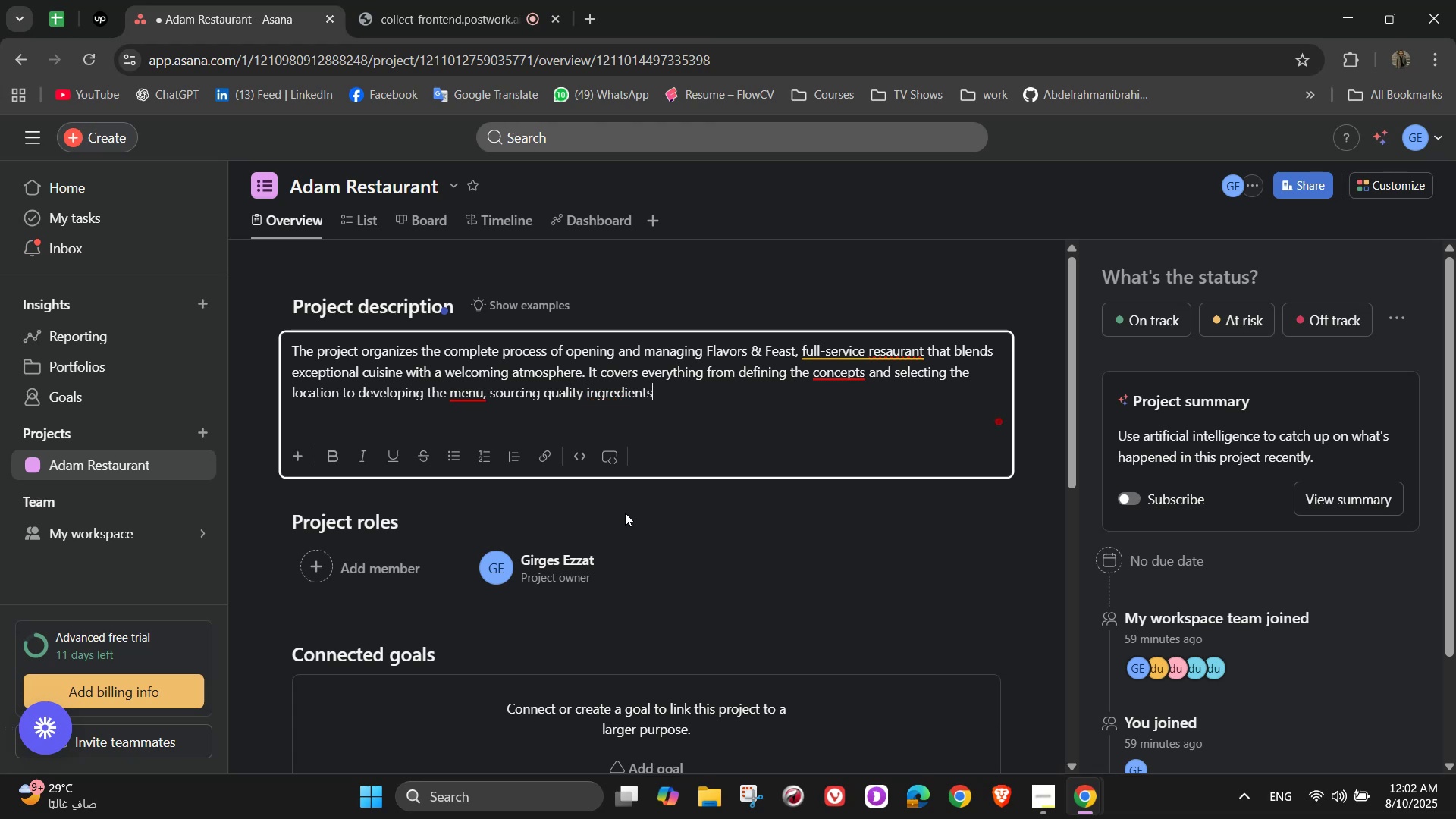 
wait(8.4)
 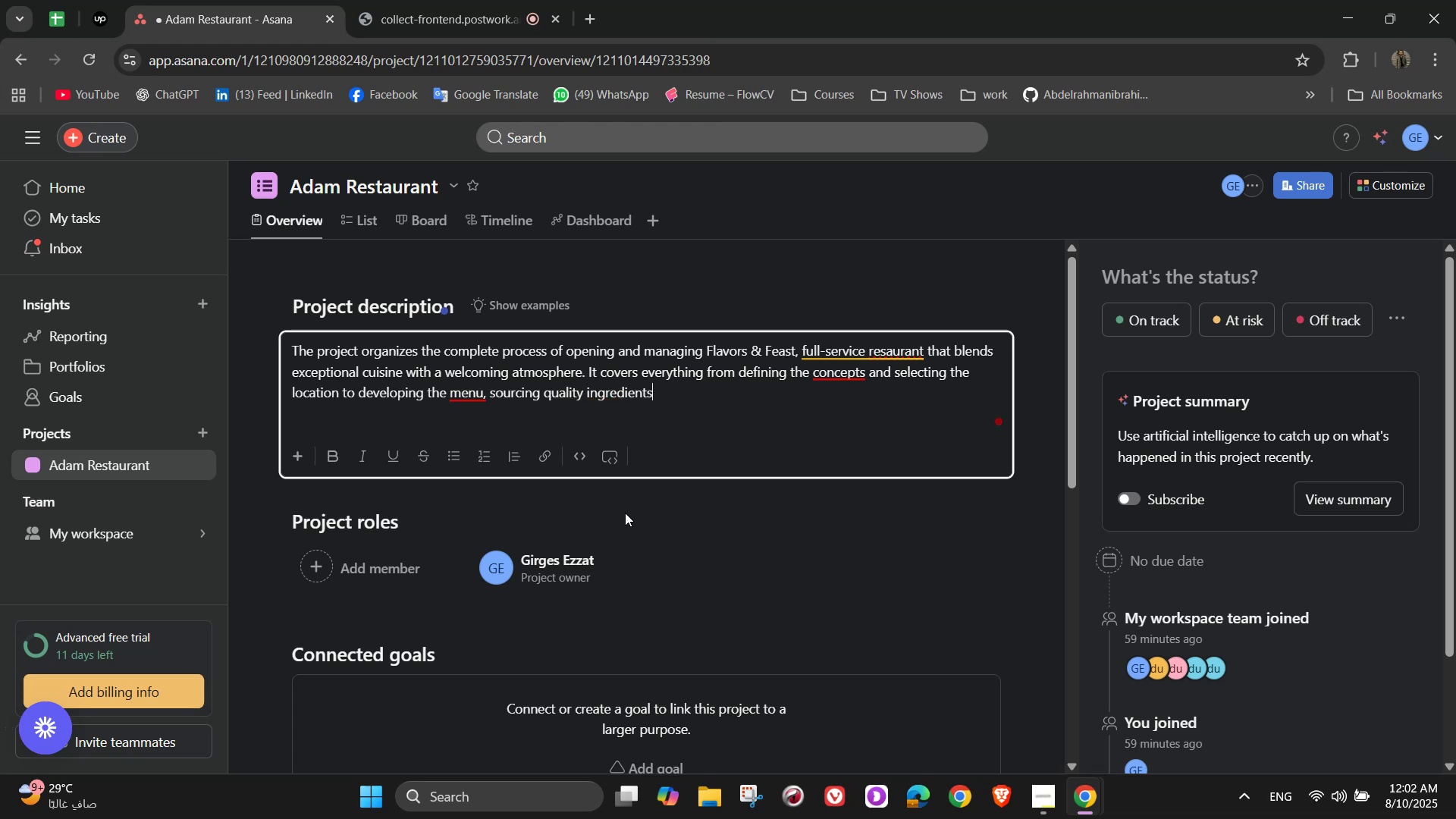 
left_click([868, 375])
 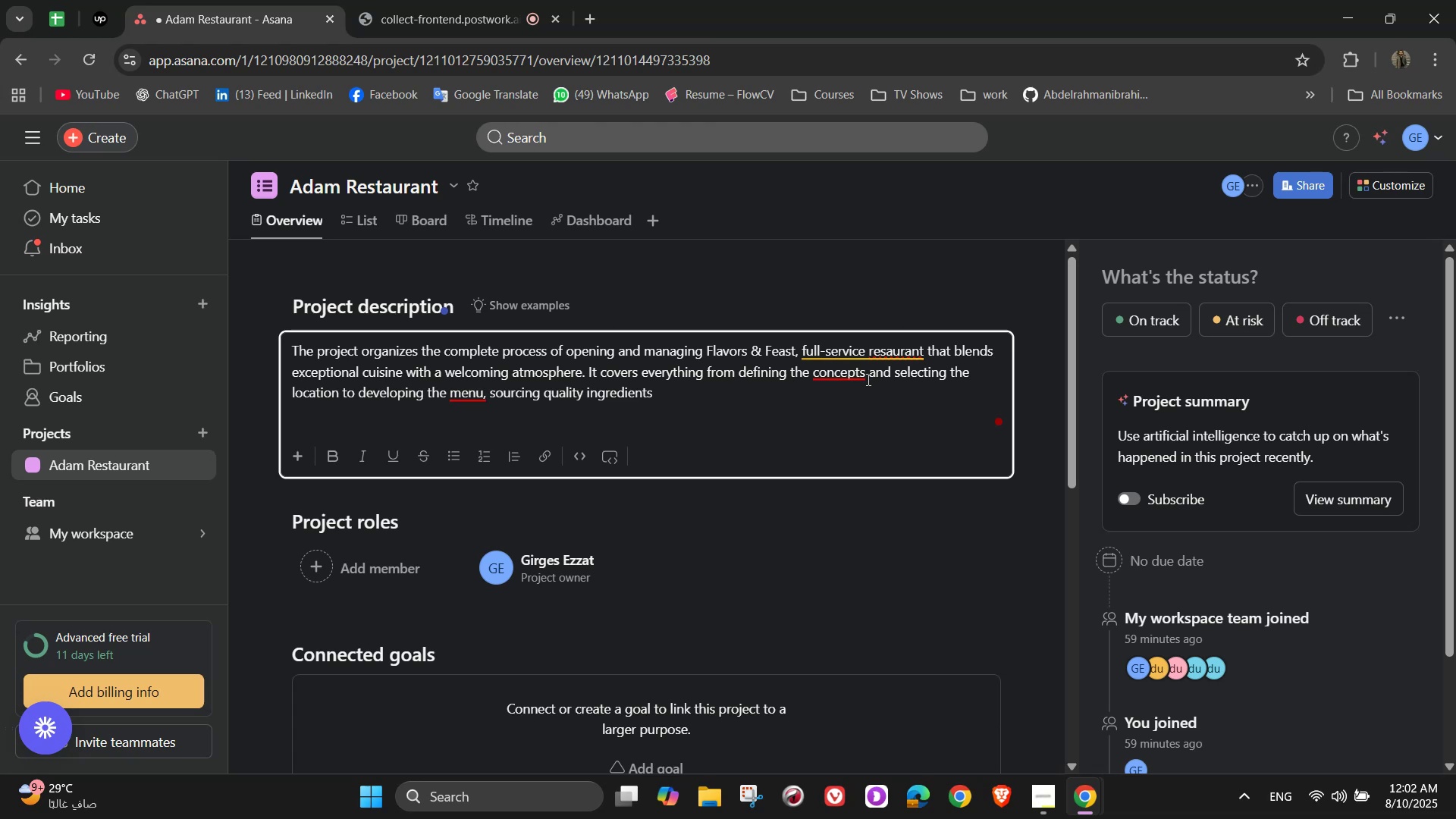 
left_click([867, 379])
 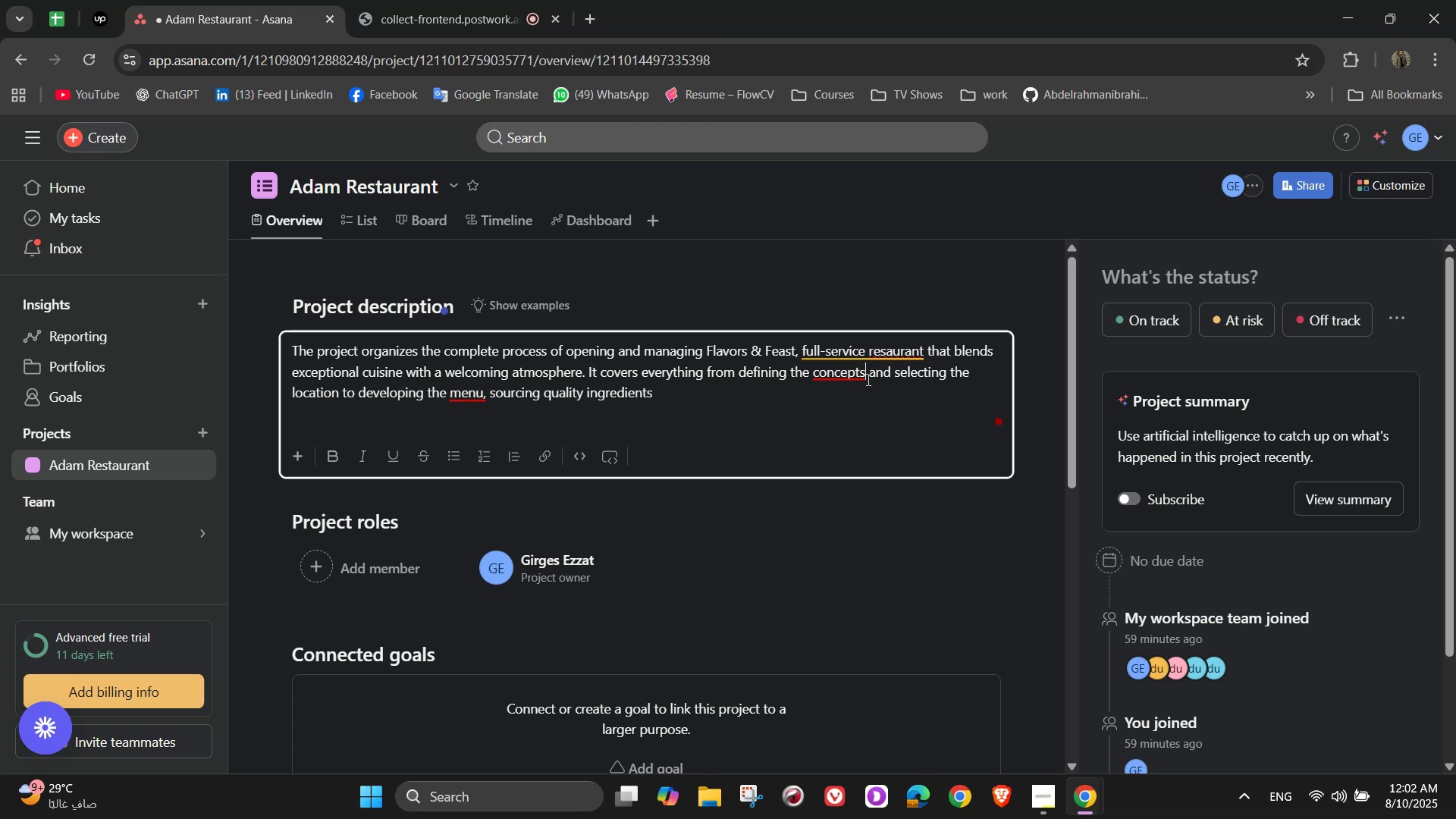 
key(Backspace)
 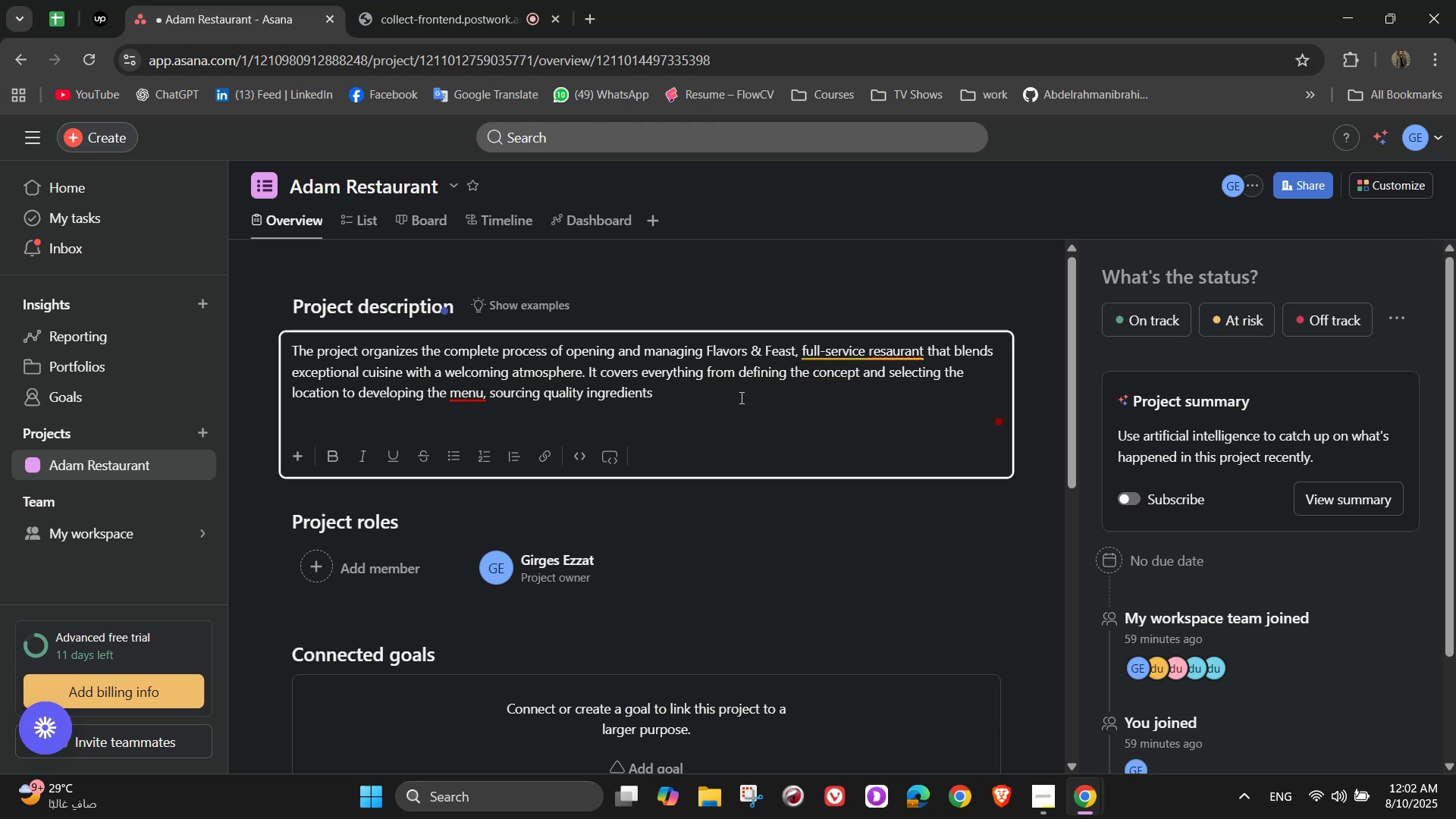 
left_click([739, 396])
 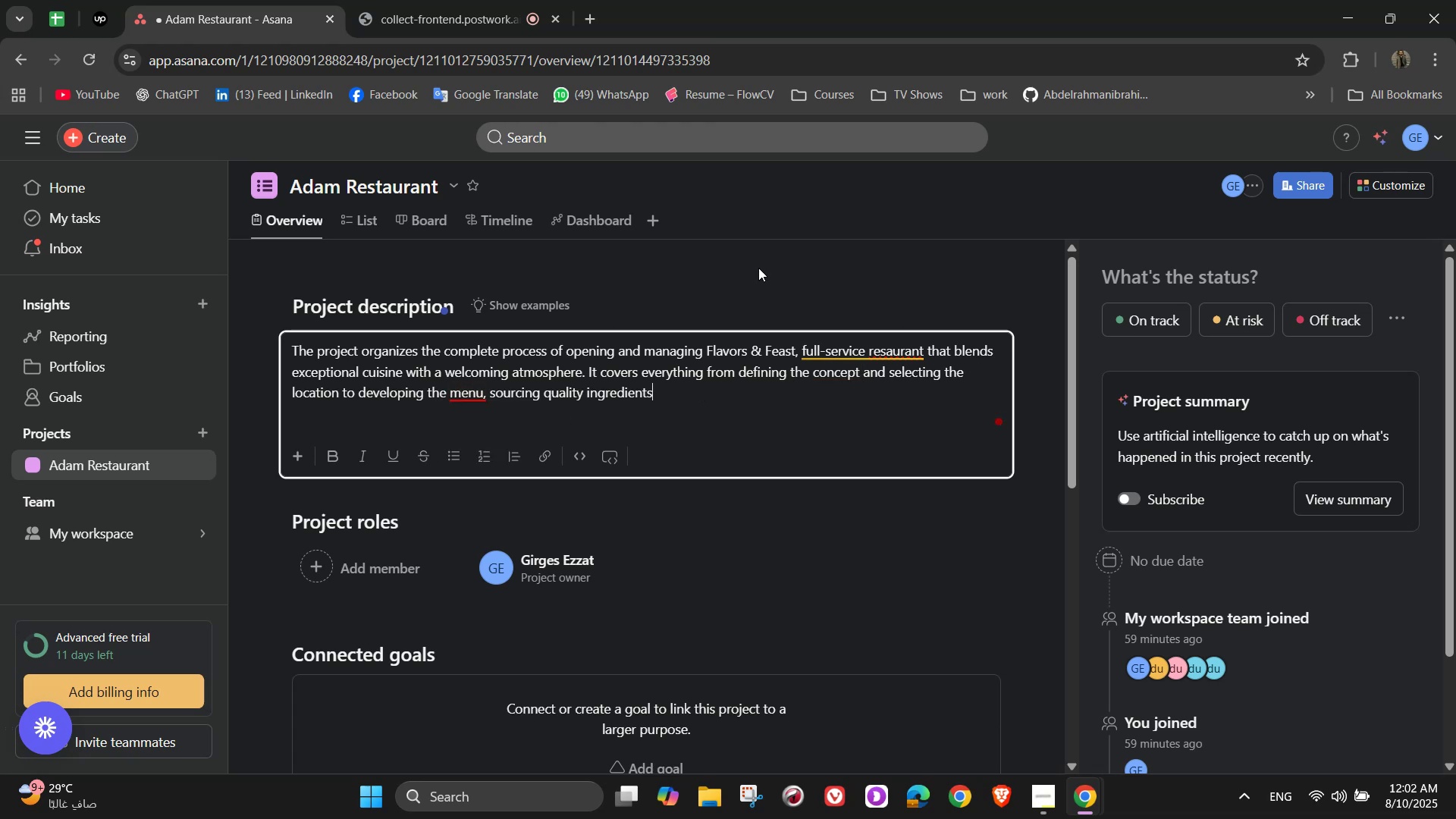 
type(, hiring and training staff, setting up the kitcher)
key(Backspace)
type(n )
key(Backspace)
type(, and launching marketing campaigns.)
 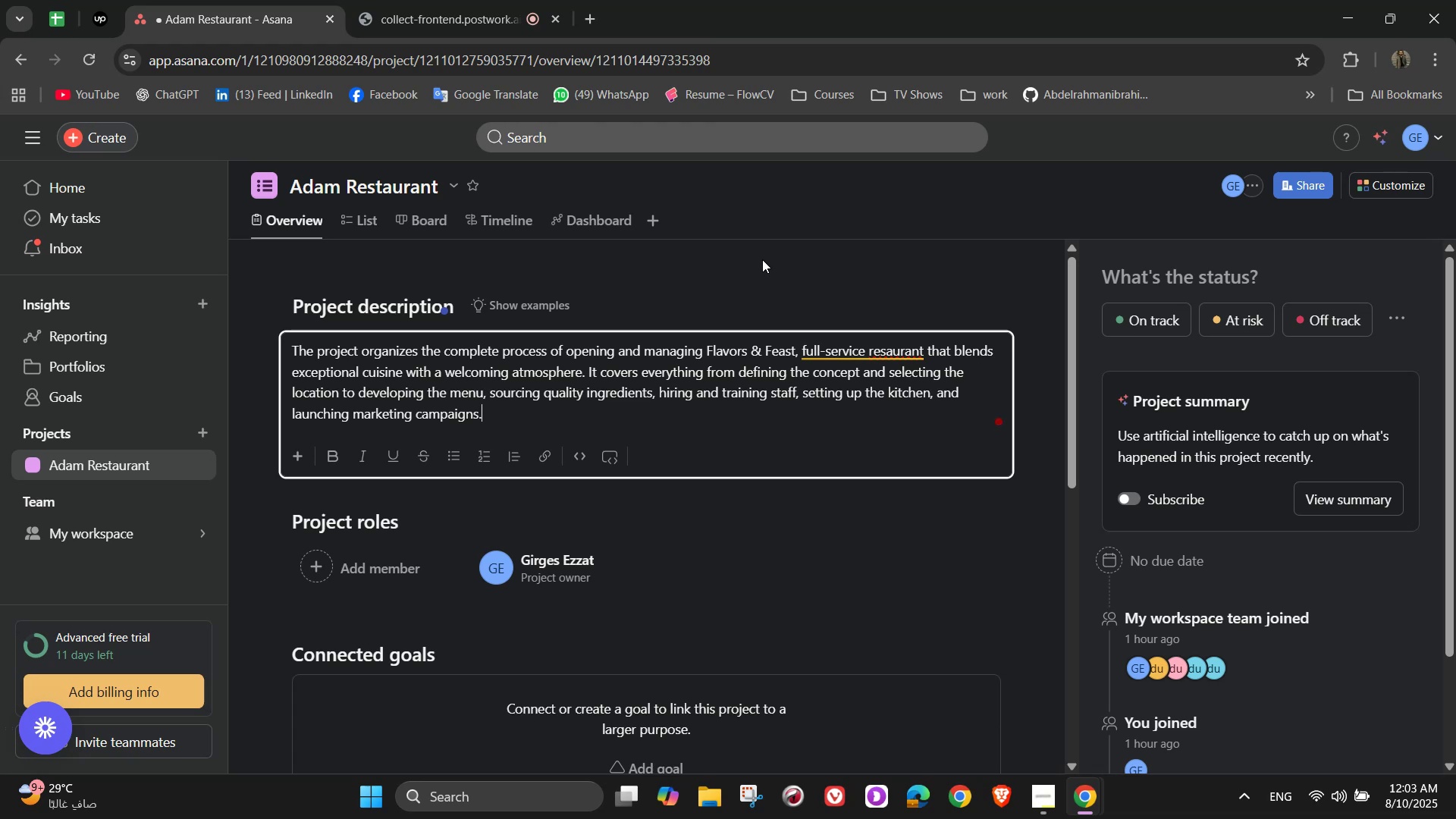 
type( Once open )
key(Backspace)
type(, ir)
key(Backspace)
type(t ensures smoth)
key(Backspace)
key(Backspace)
type(oth daily operations, consistant quality, and strategies for customer retention, positioning the restu)
key(Backspace)
type(aurant as a must )
key(Backspace)
type(-viv)
key(Backspace)
type(sit dining spot in the community)
 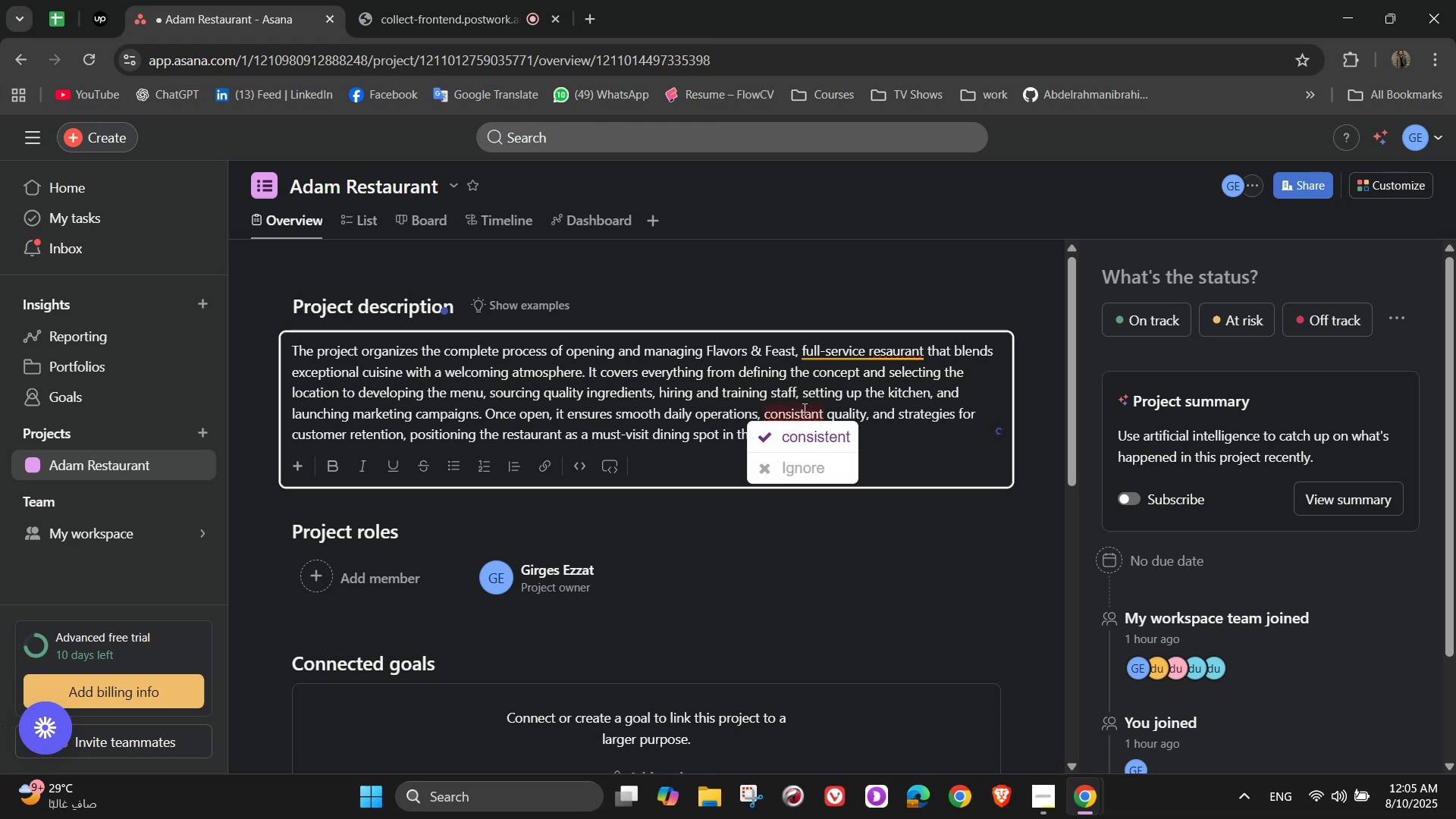 
left_click([836, 439])
 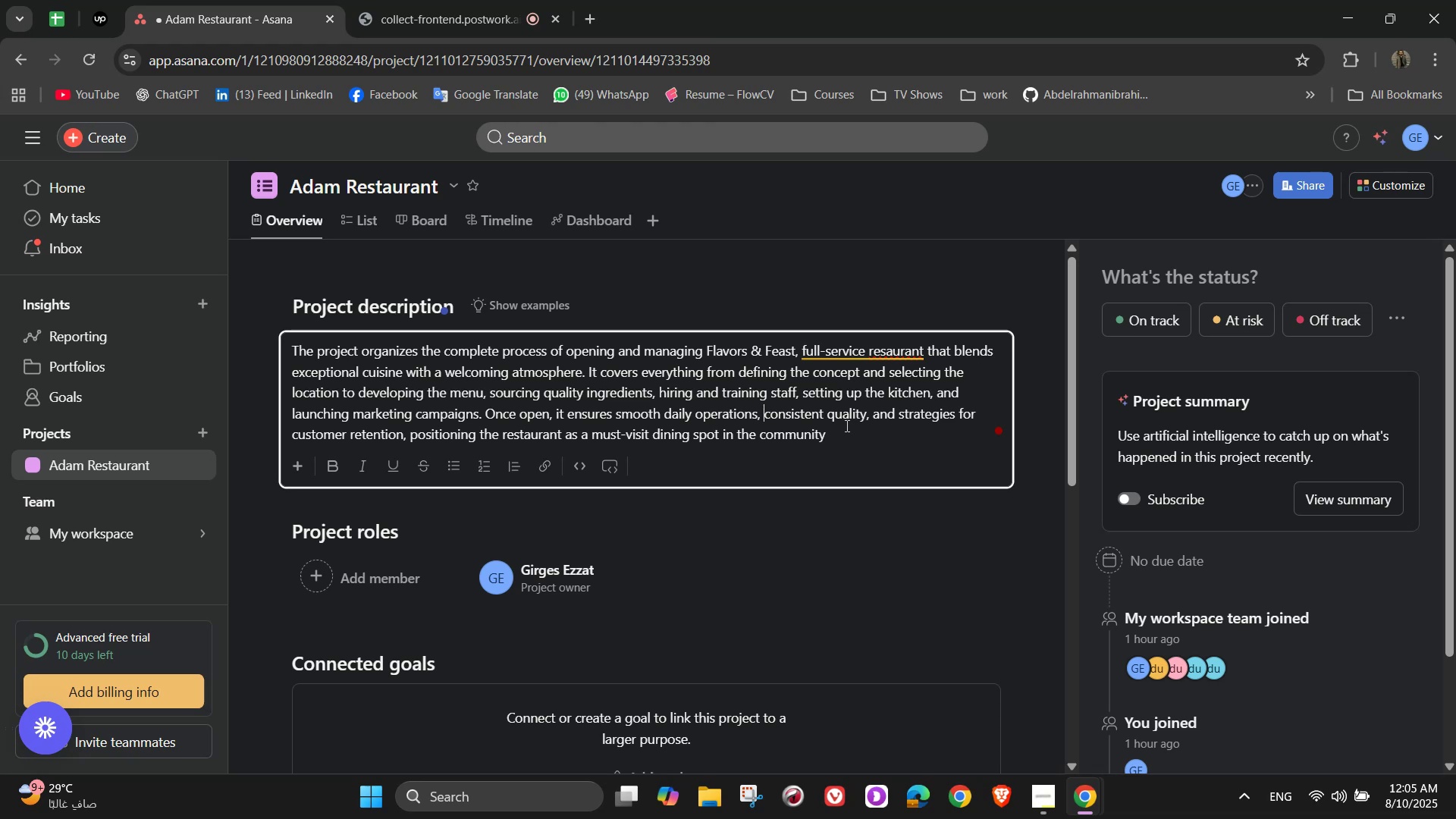 
left_click([850, 444])
 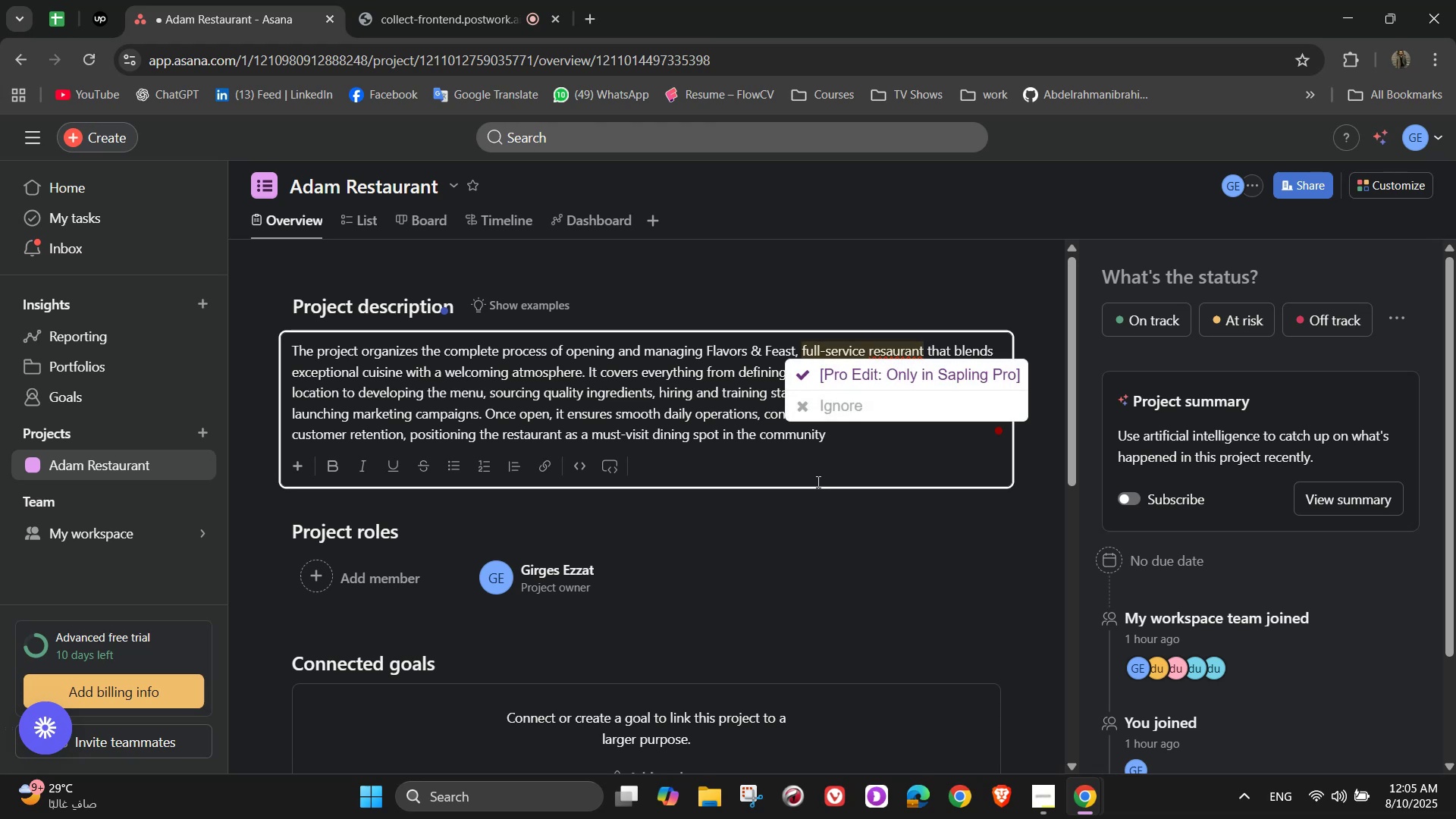 
left_click([879, 450])
 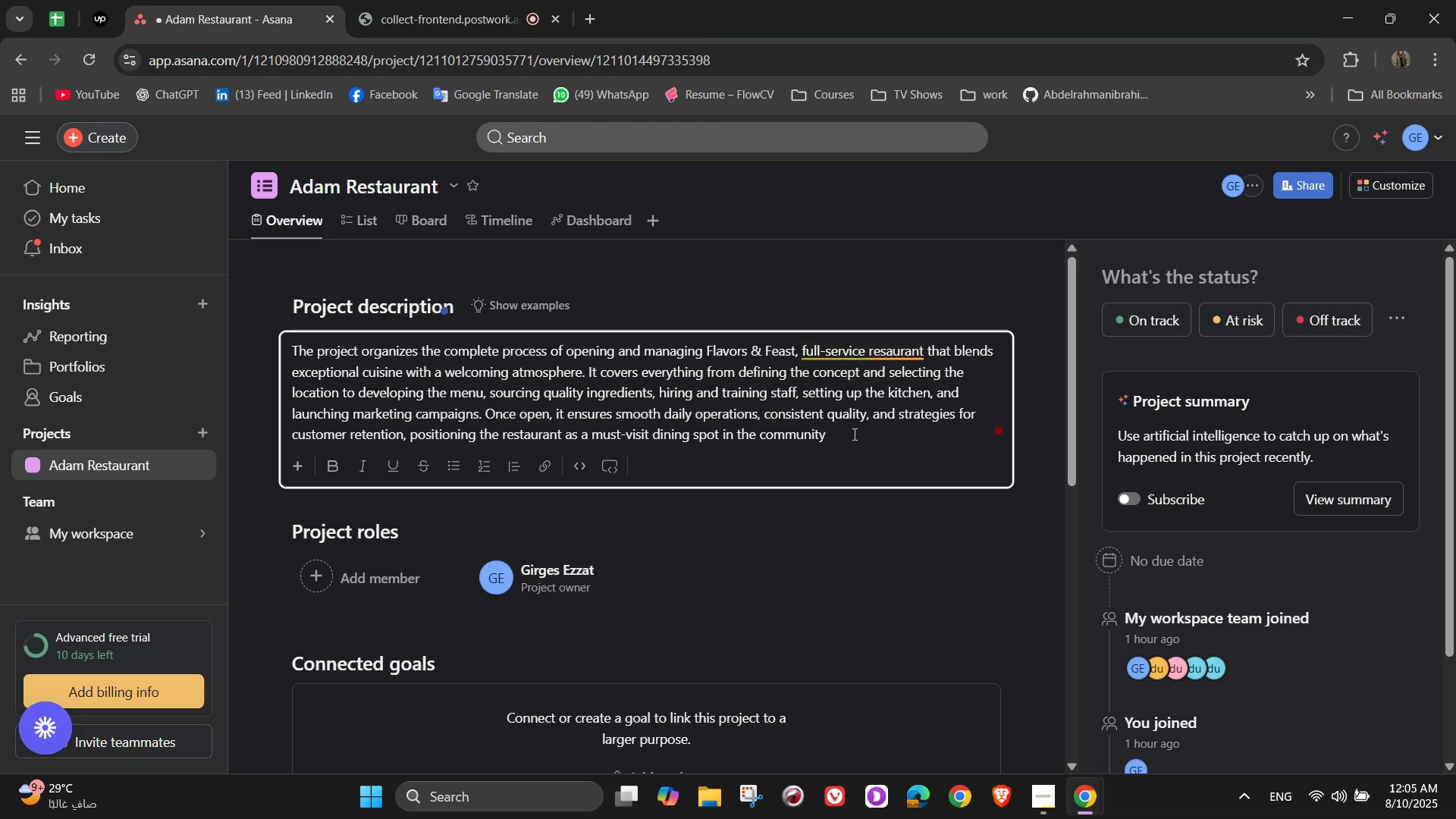 
key(NumpadDecimal)
 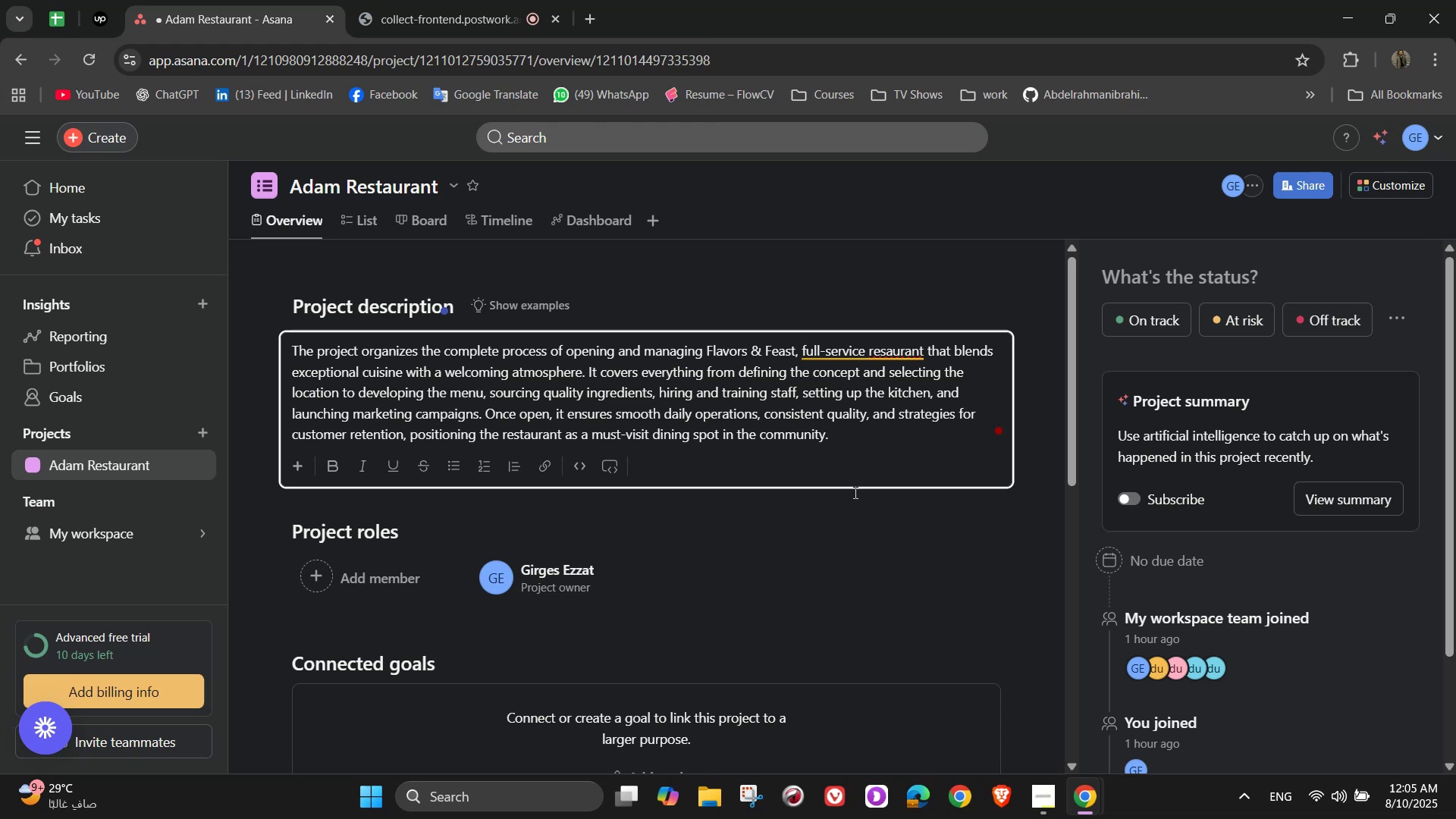 
wait(18.71)
 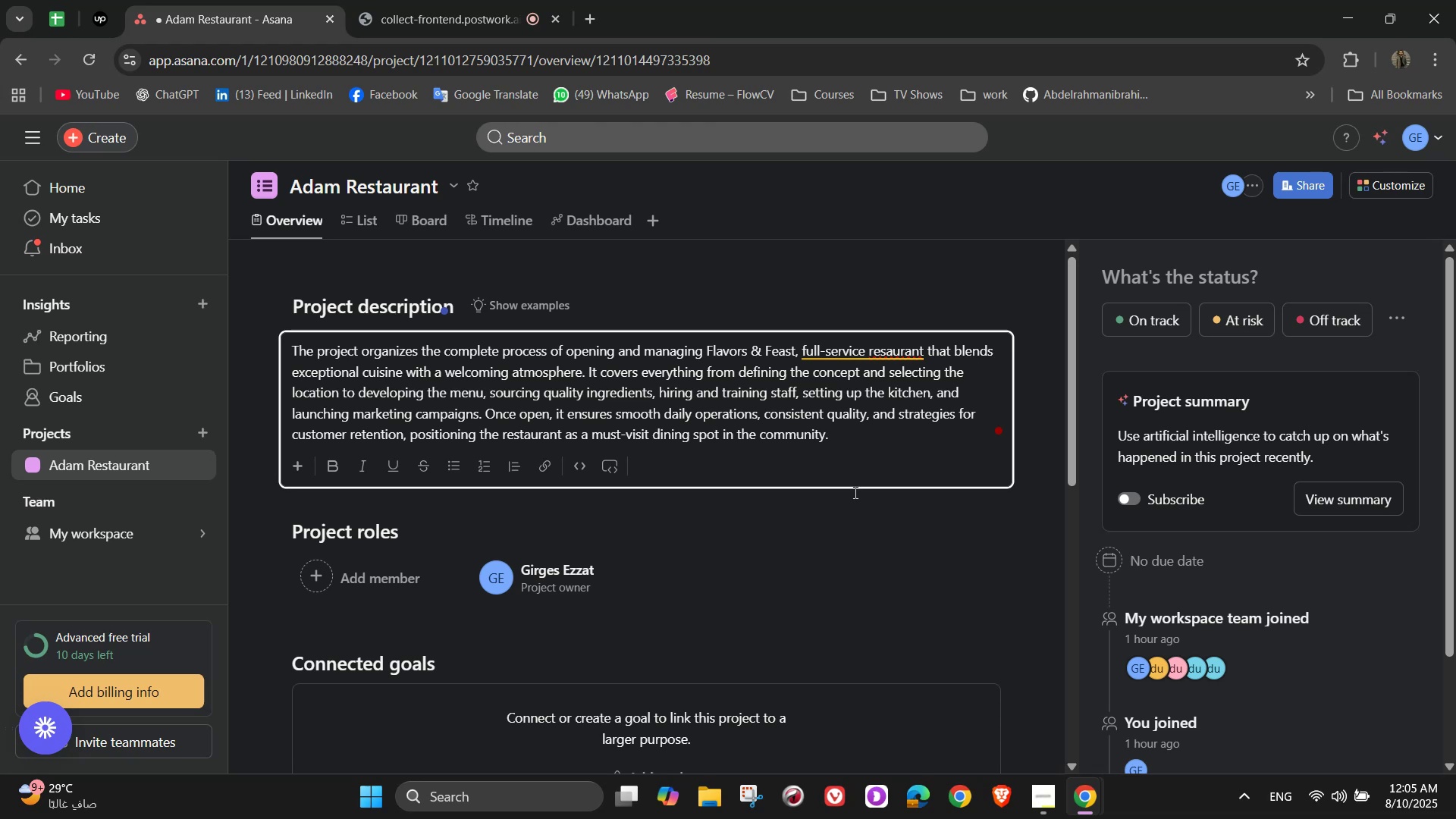 
left_click([844, 570])
 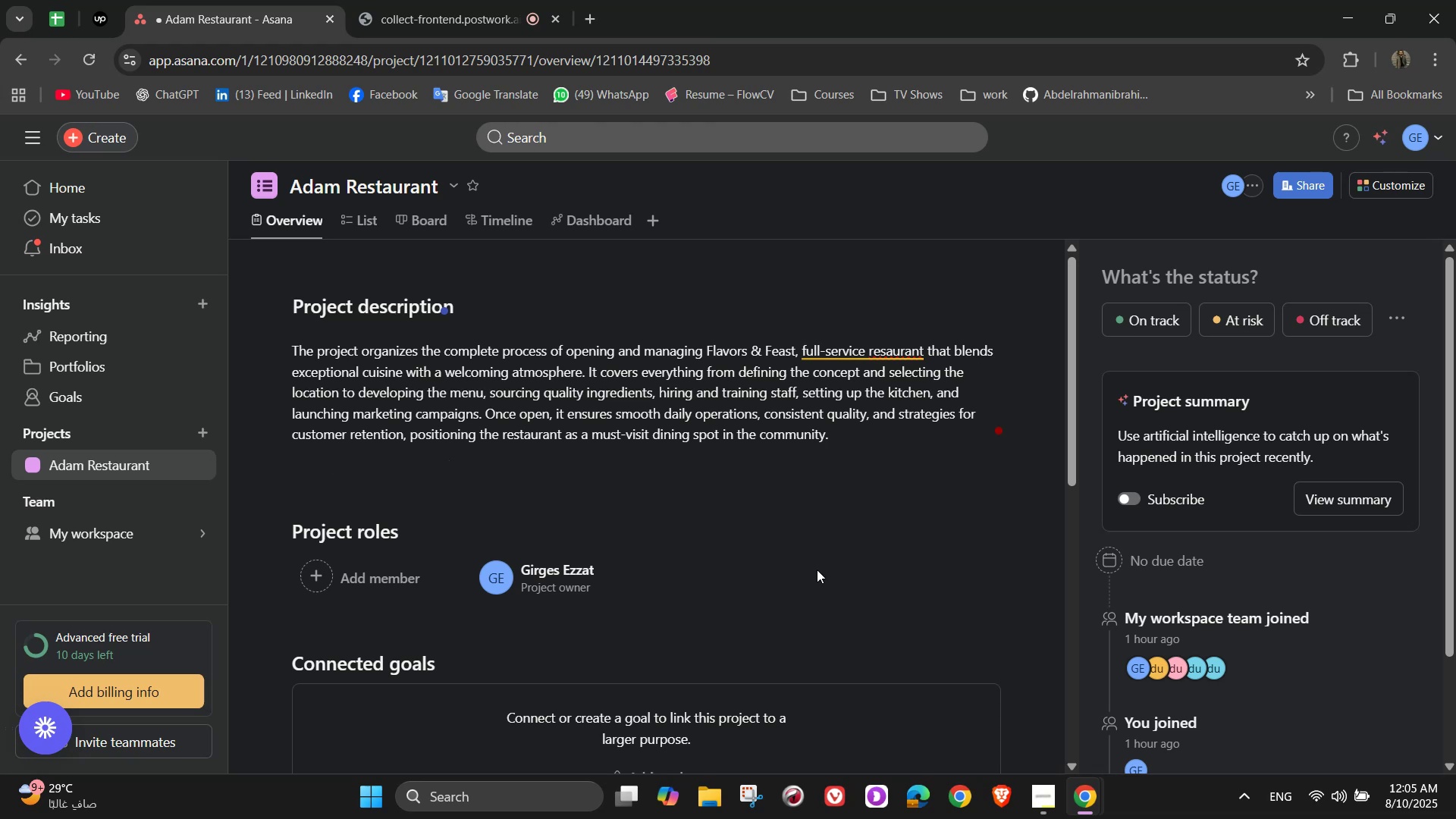 
scroll: coordinate [814, 570], scroll_direction: down, amount: 1.0
 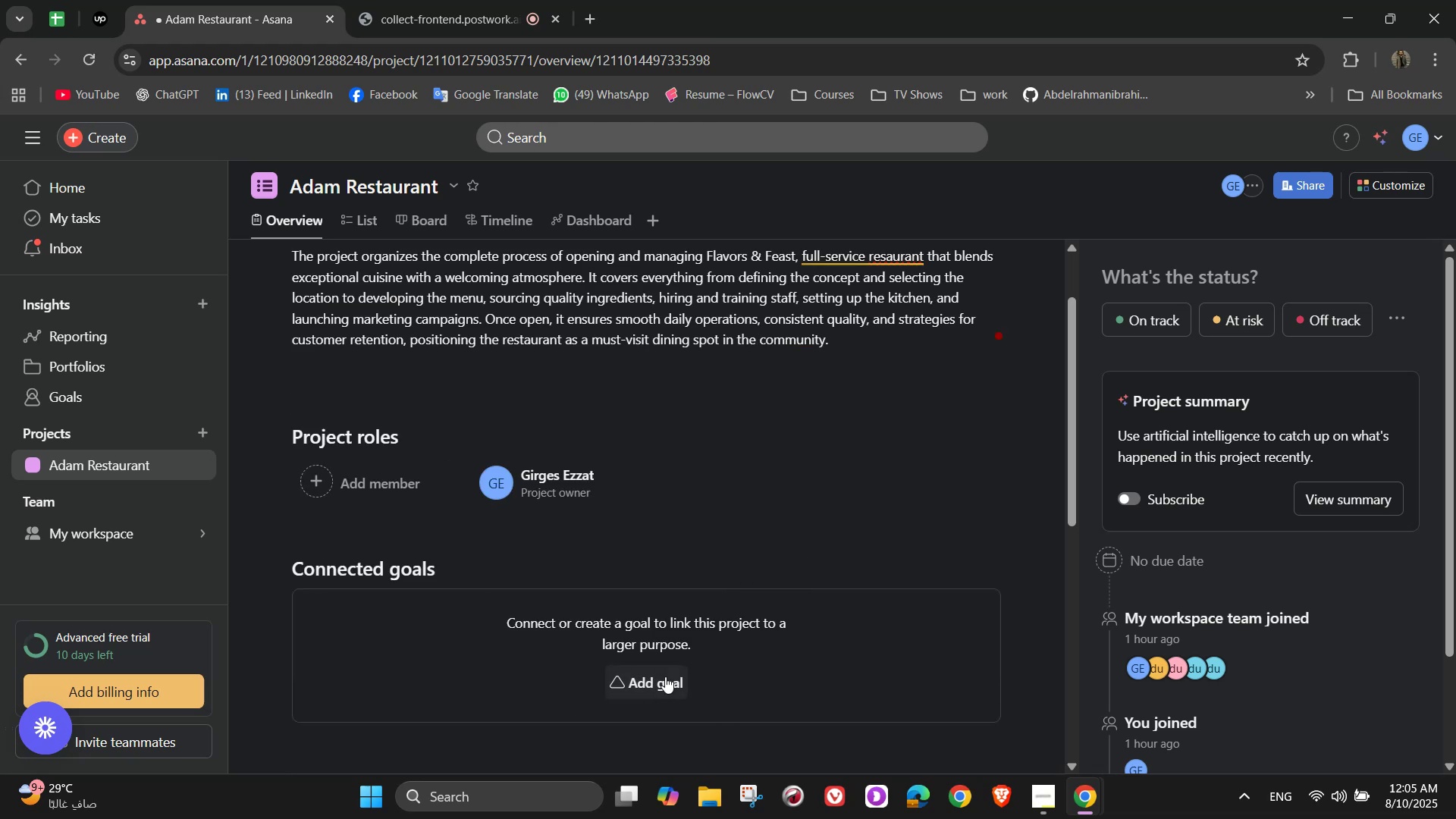 
left_click([665, 679])
 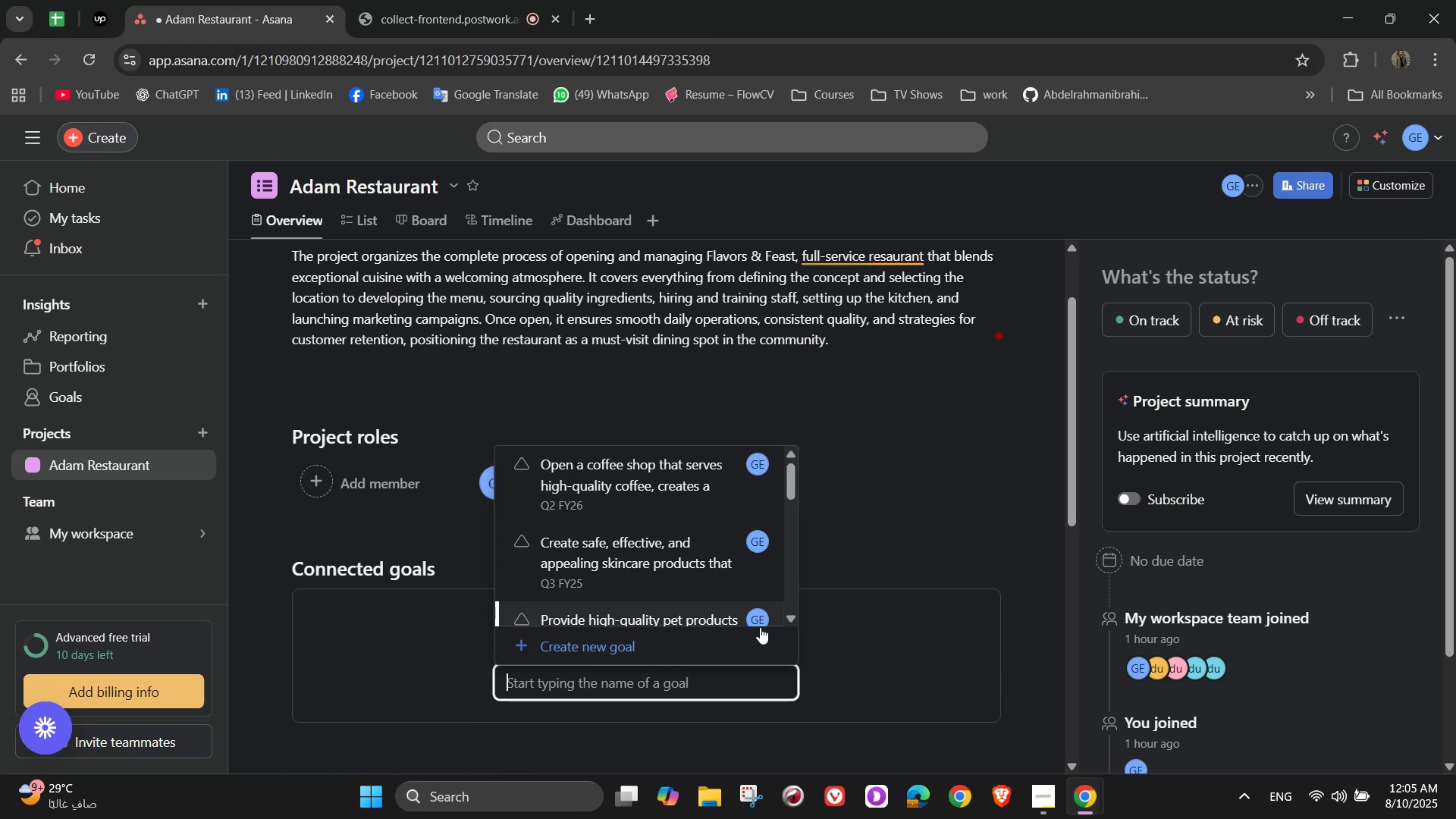 
left_click([715, 648])
 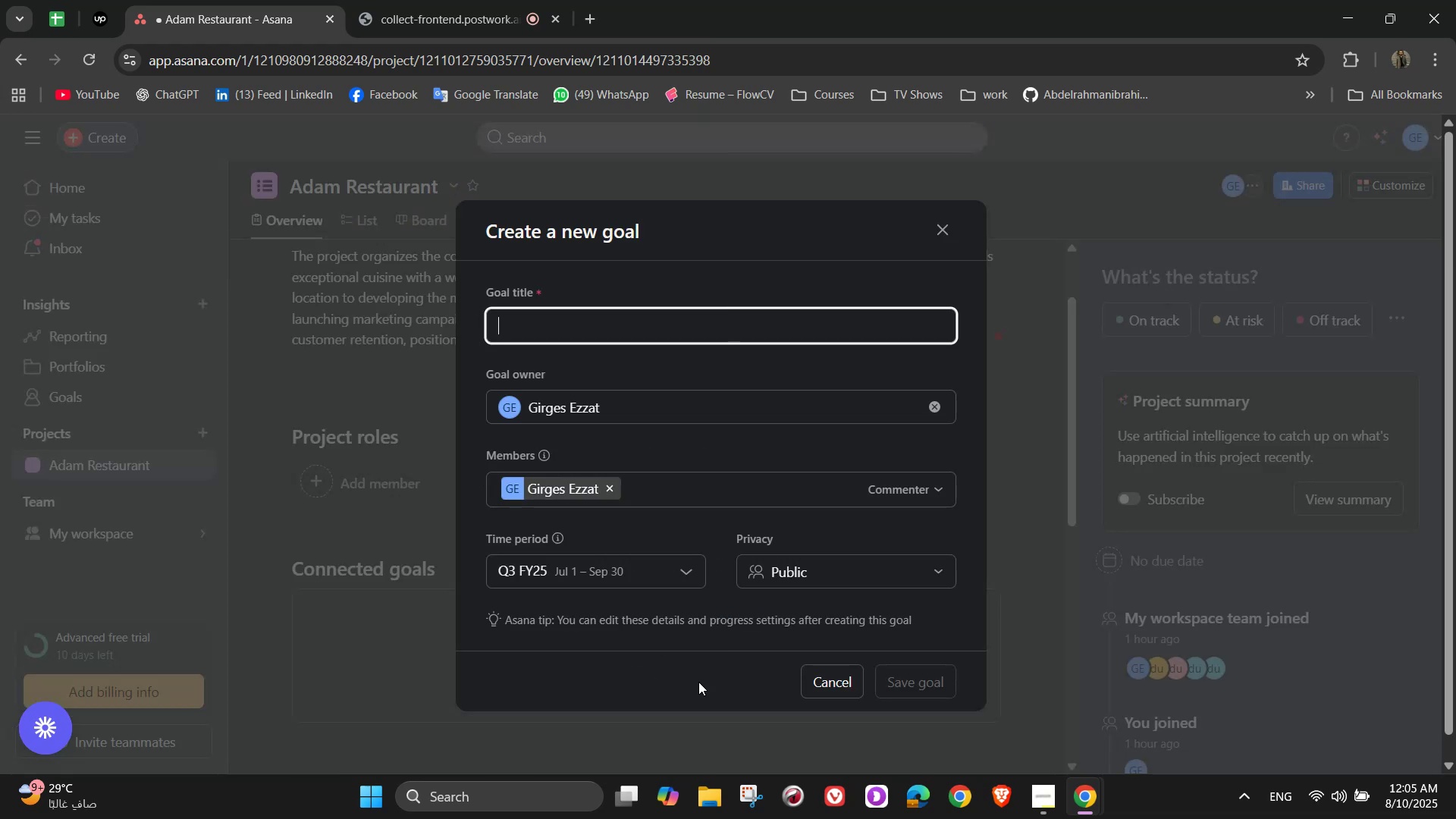 
left_click([693, 568])
 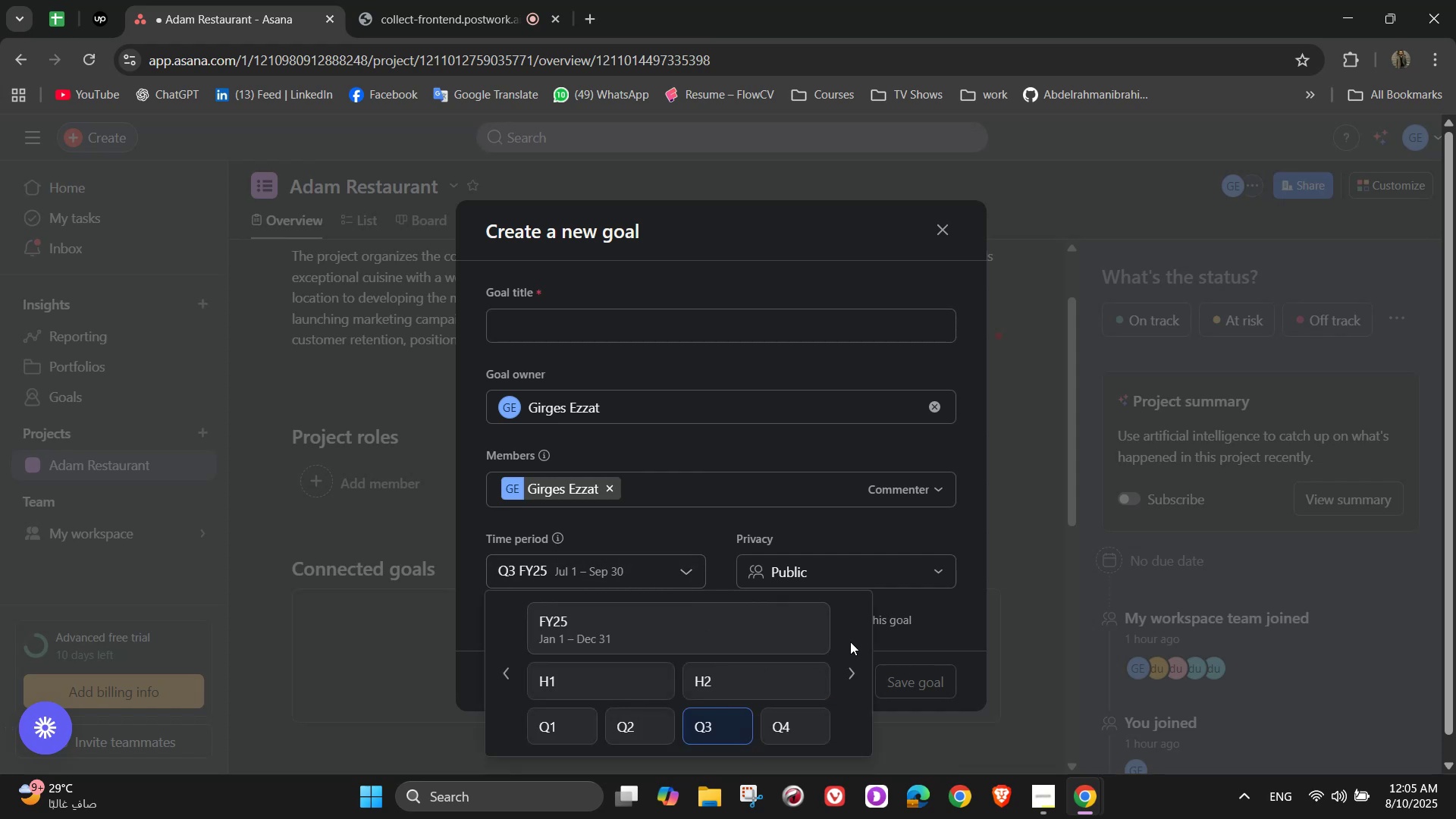 
left_click([850, 673])
 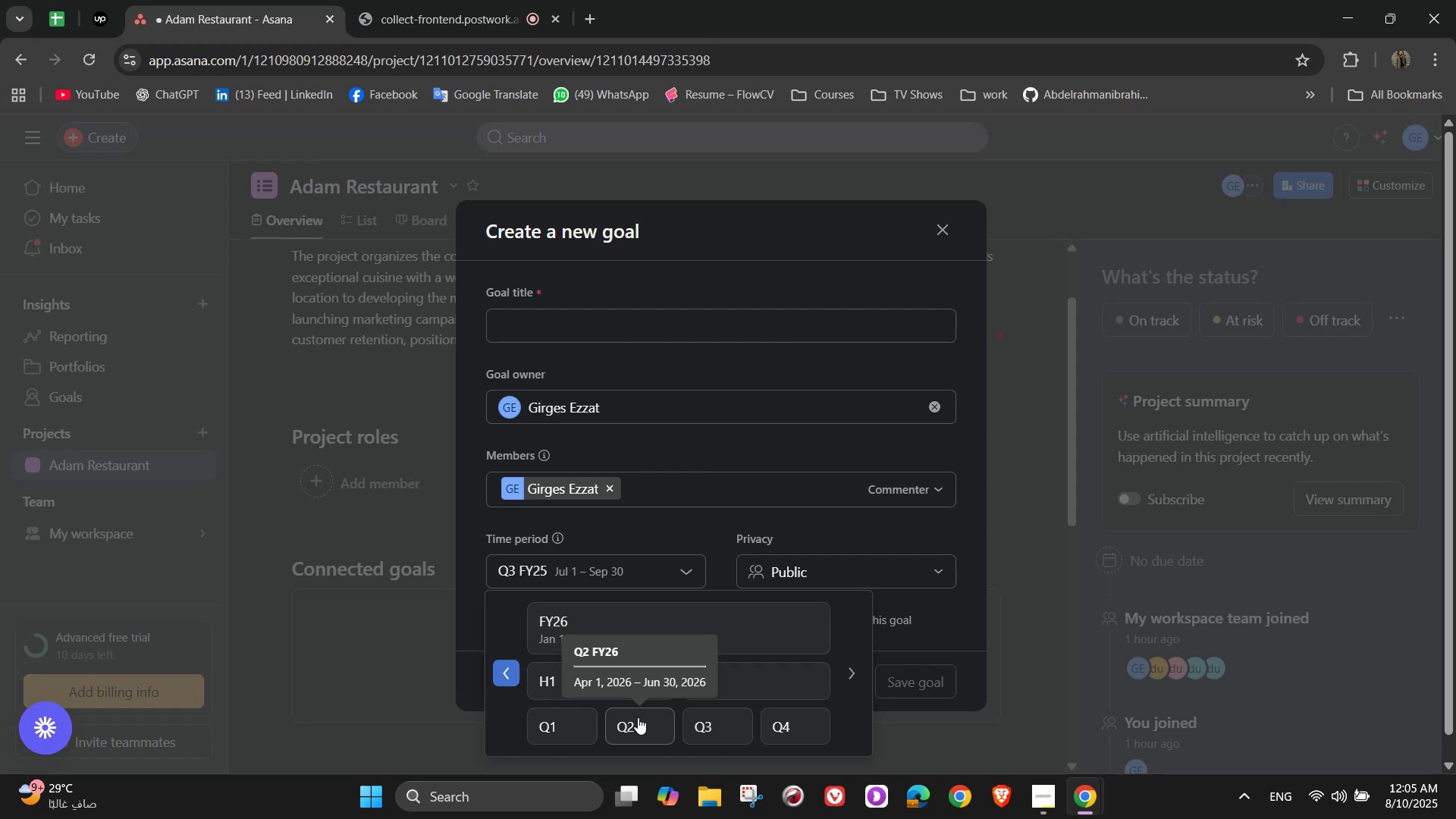 
wait(14.39)
 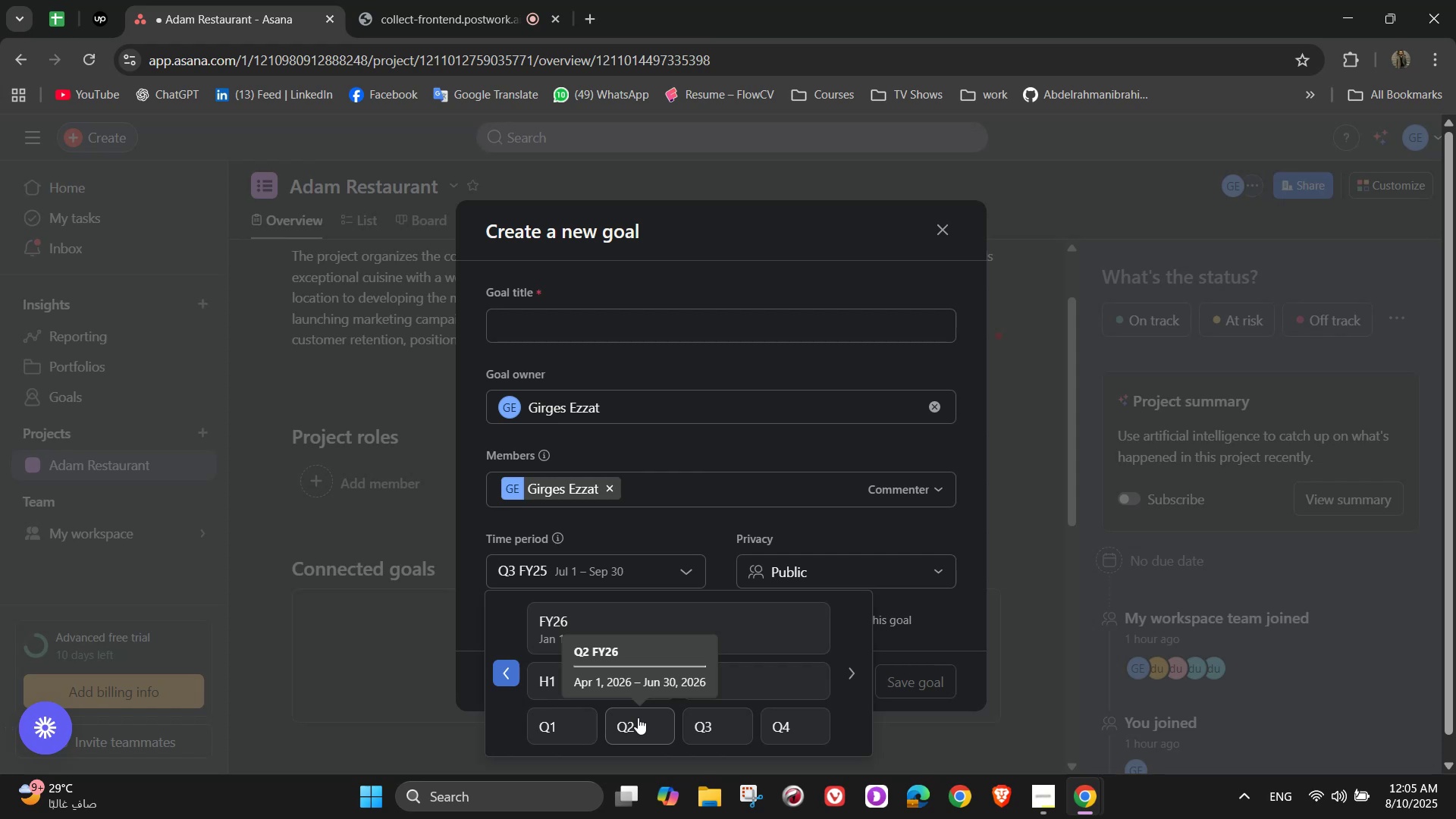 
left_click([592, 725])
 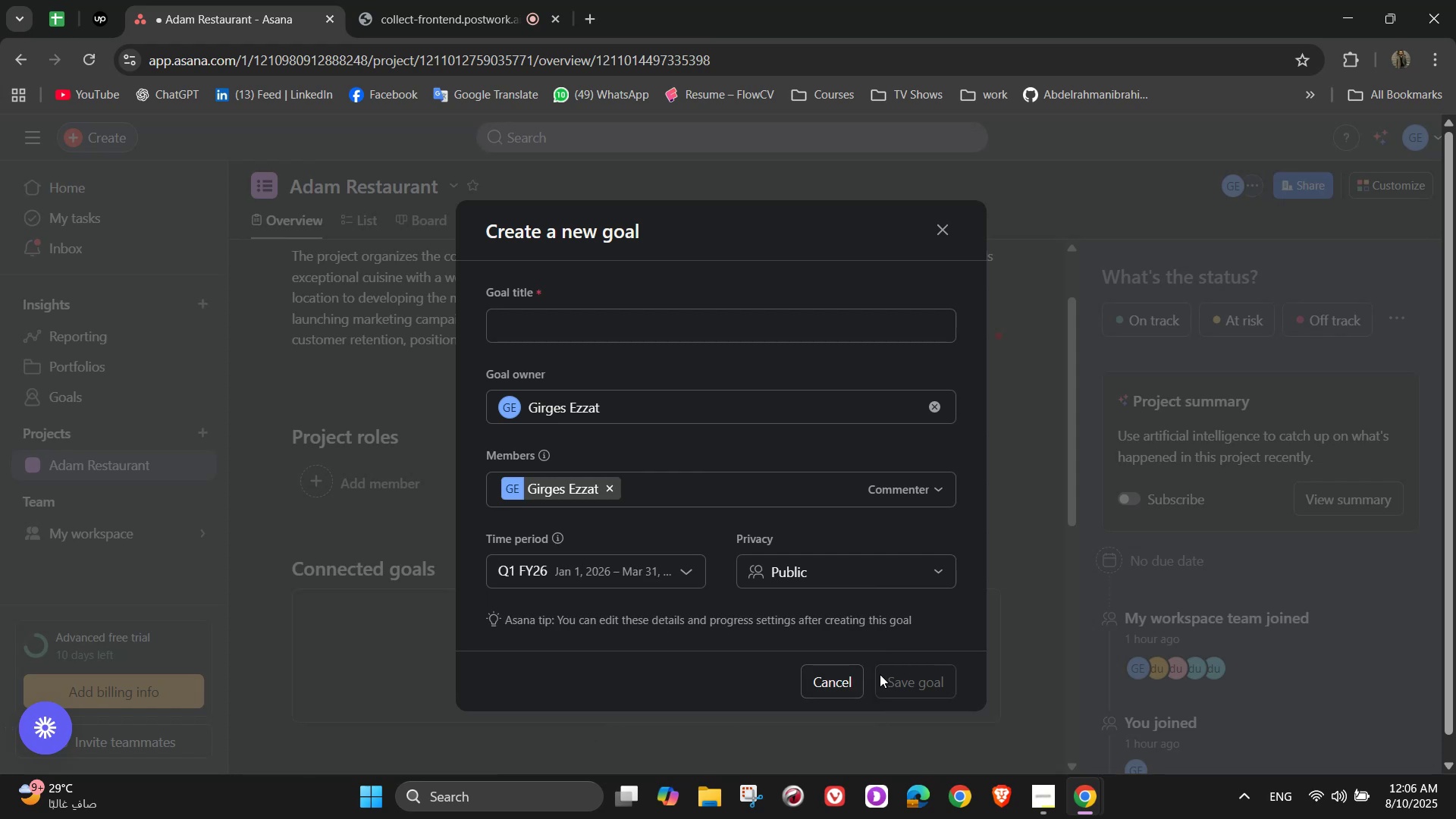 
left_click([683, 325])
 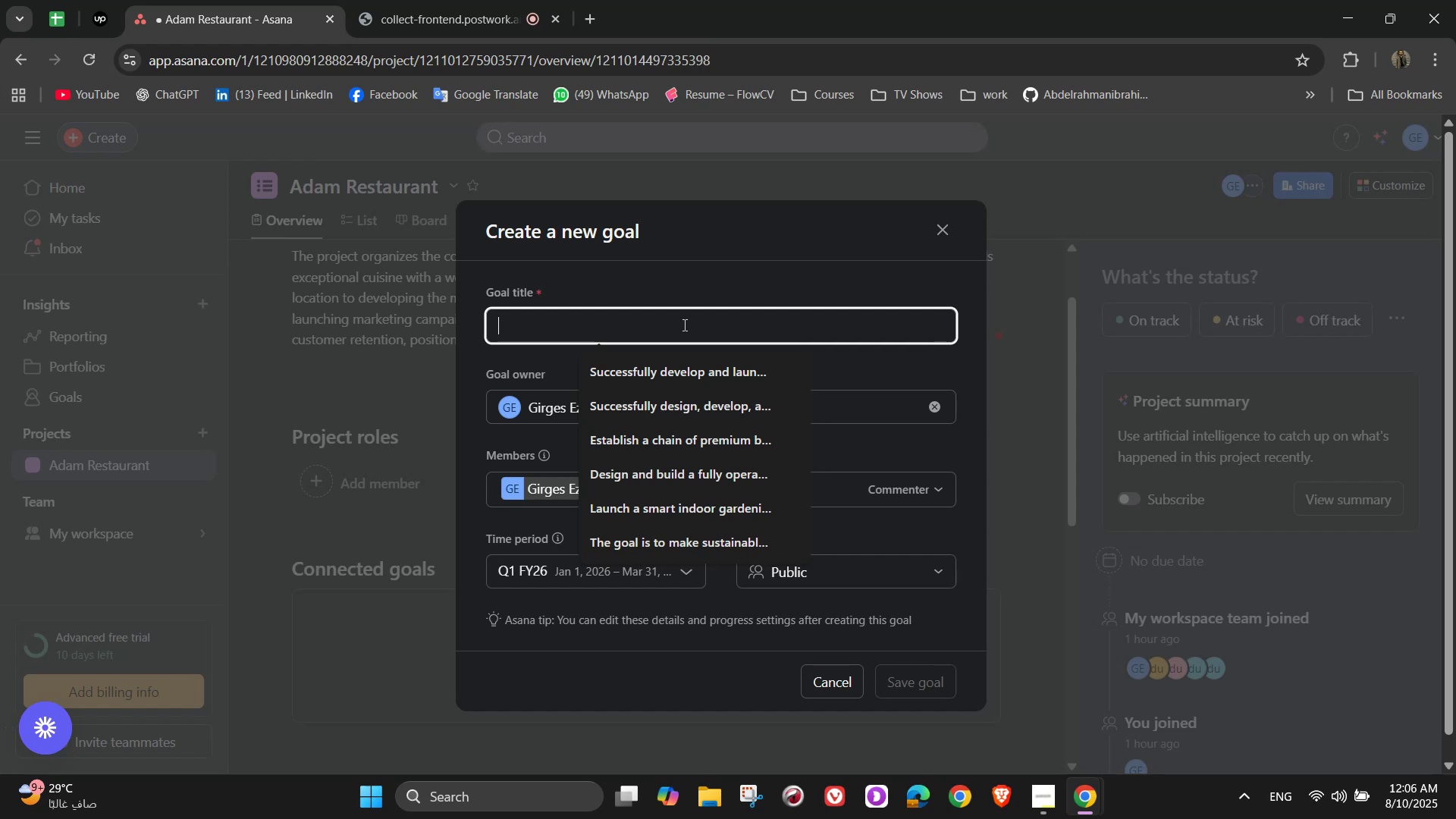 
wait(6.37)
 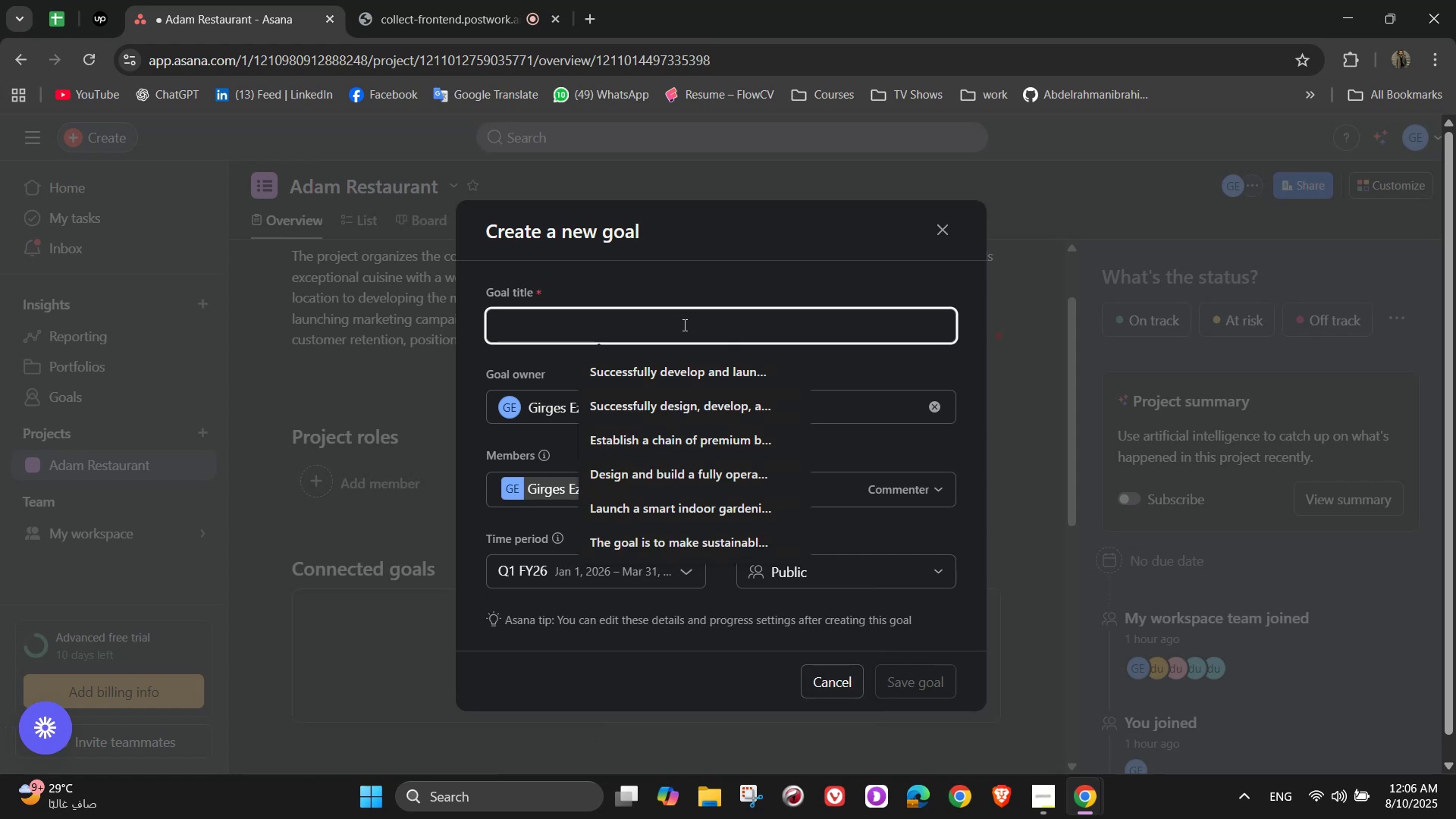 
type(Open)
 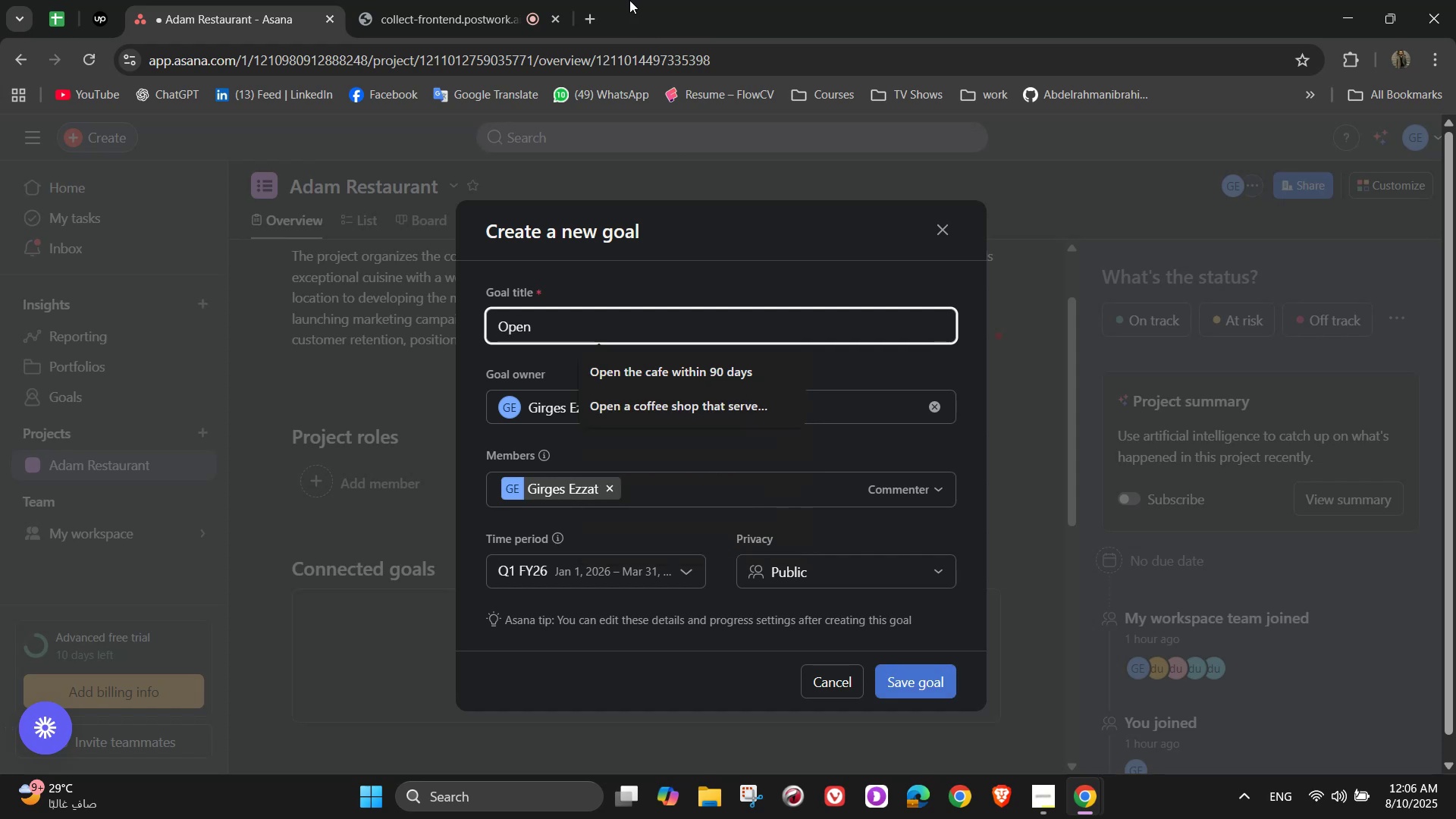 
left_click([507, 0])
 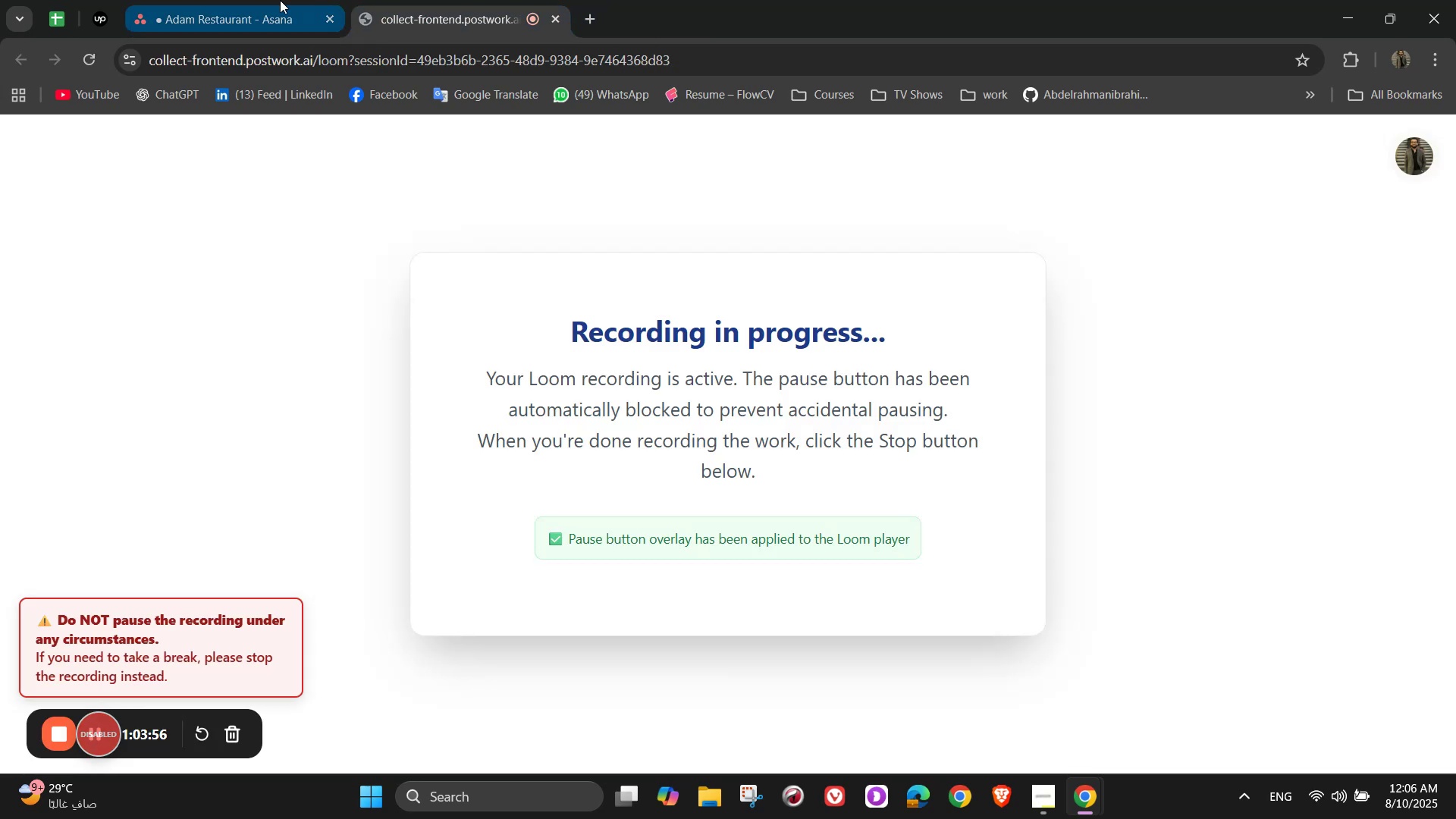 
left_click([215, 0])
 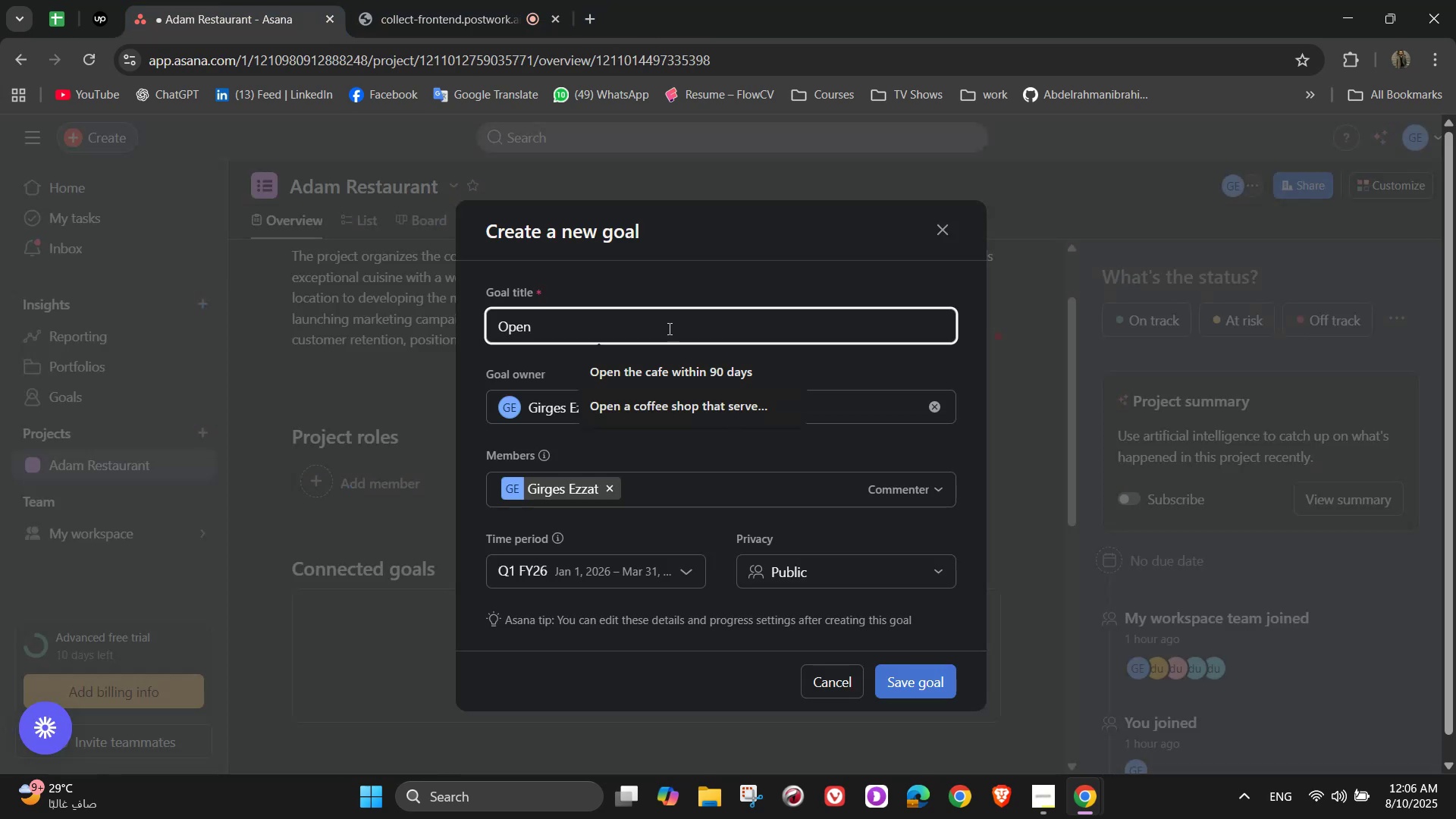 
type( a resturant)
 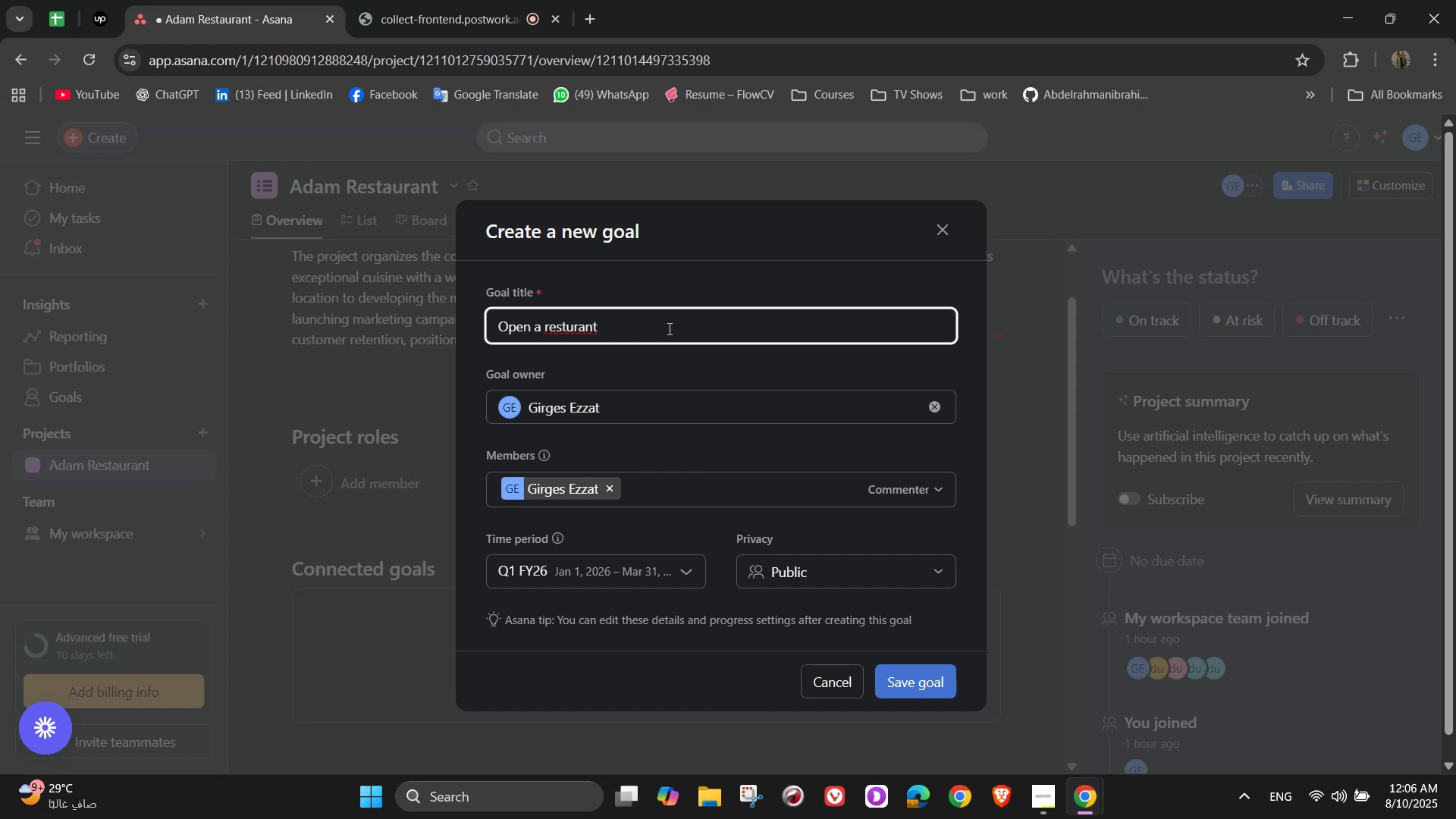 
wait(14.46)
 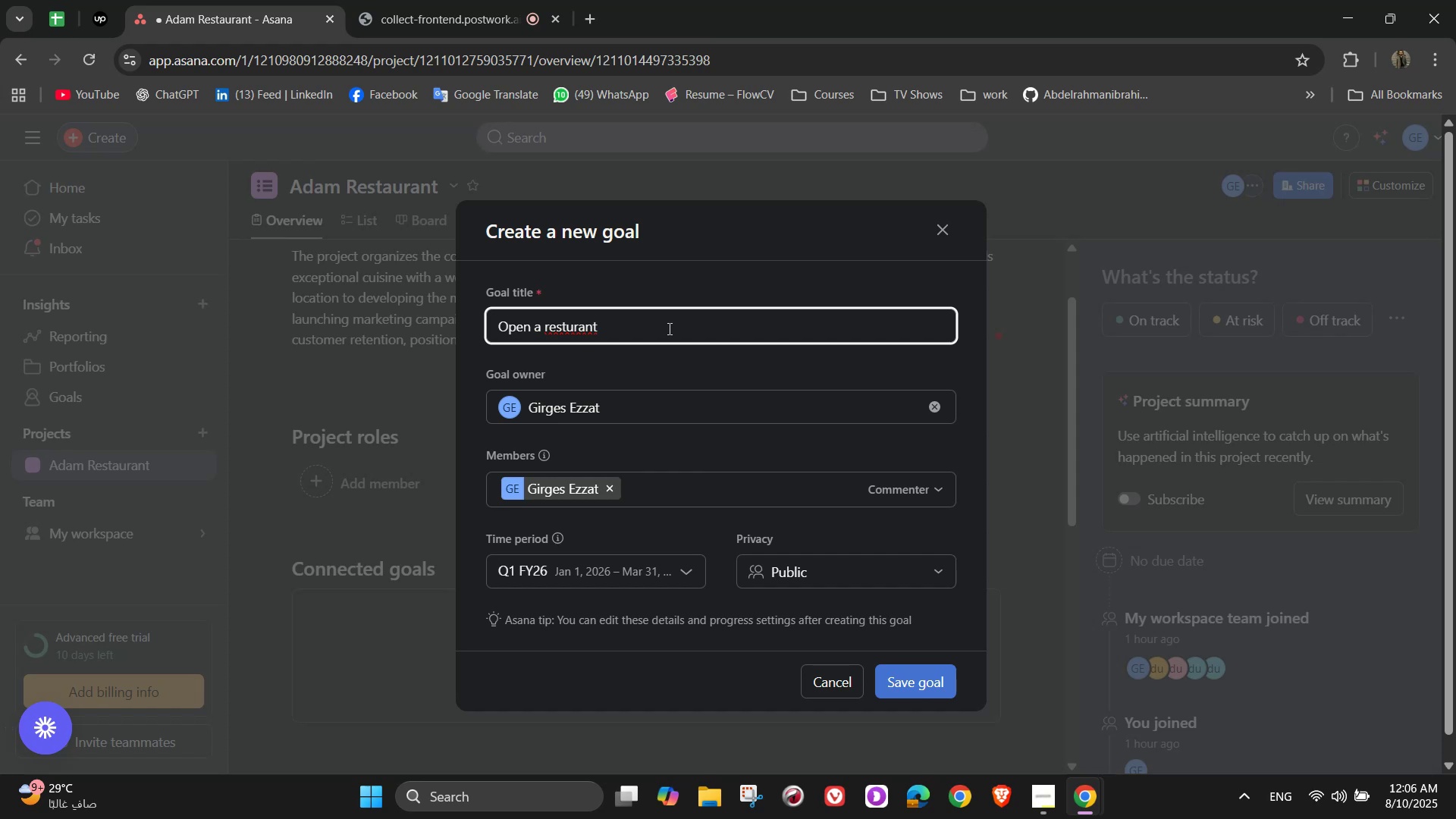 
left_click([569, 325])
 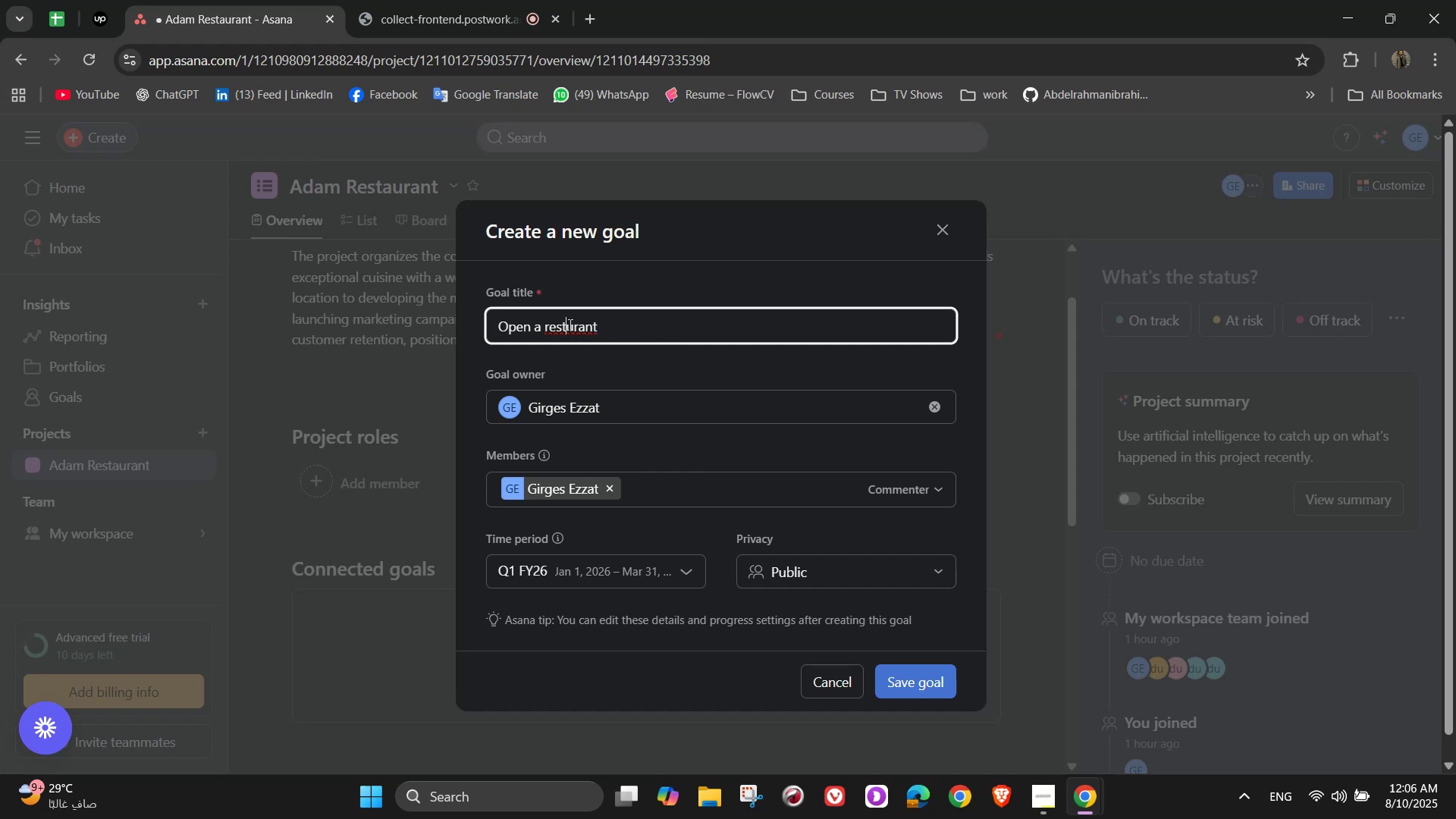 
key(A)
 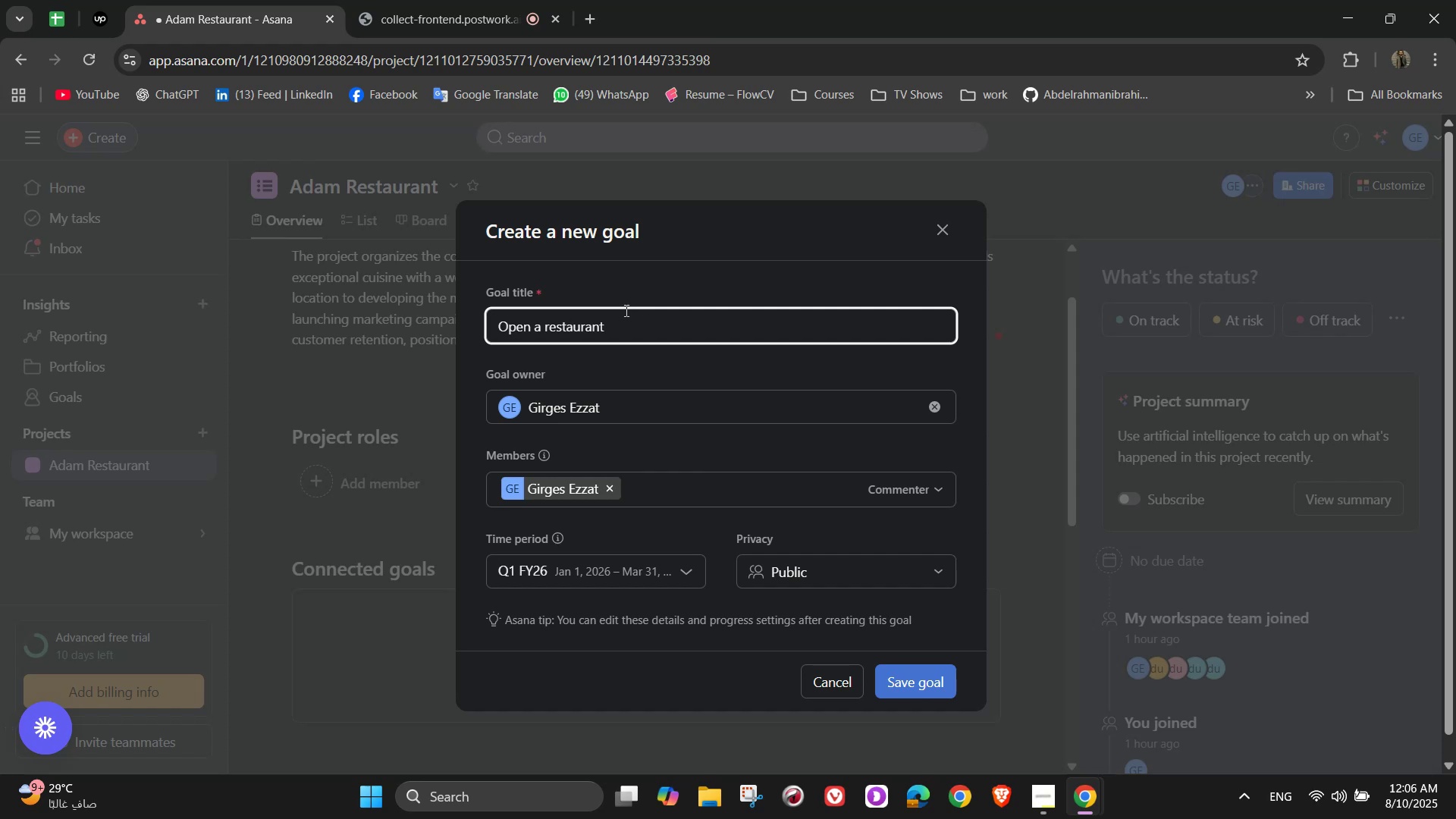 
wait(5.61)
 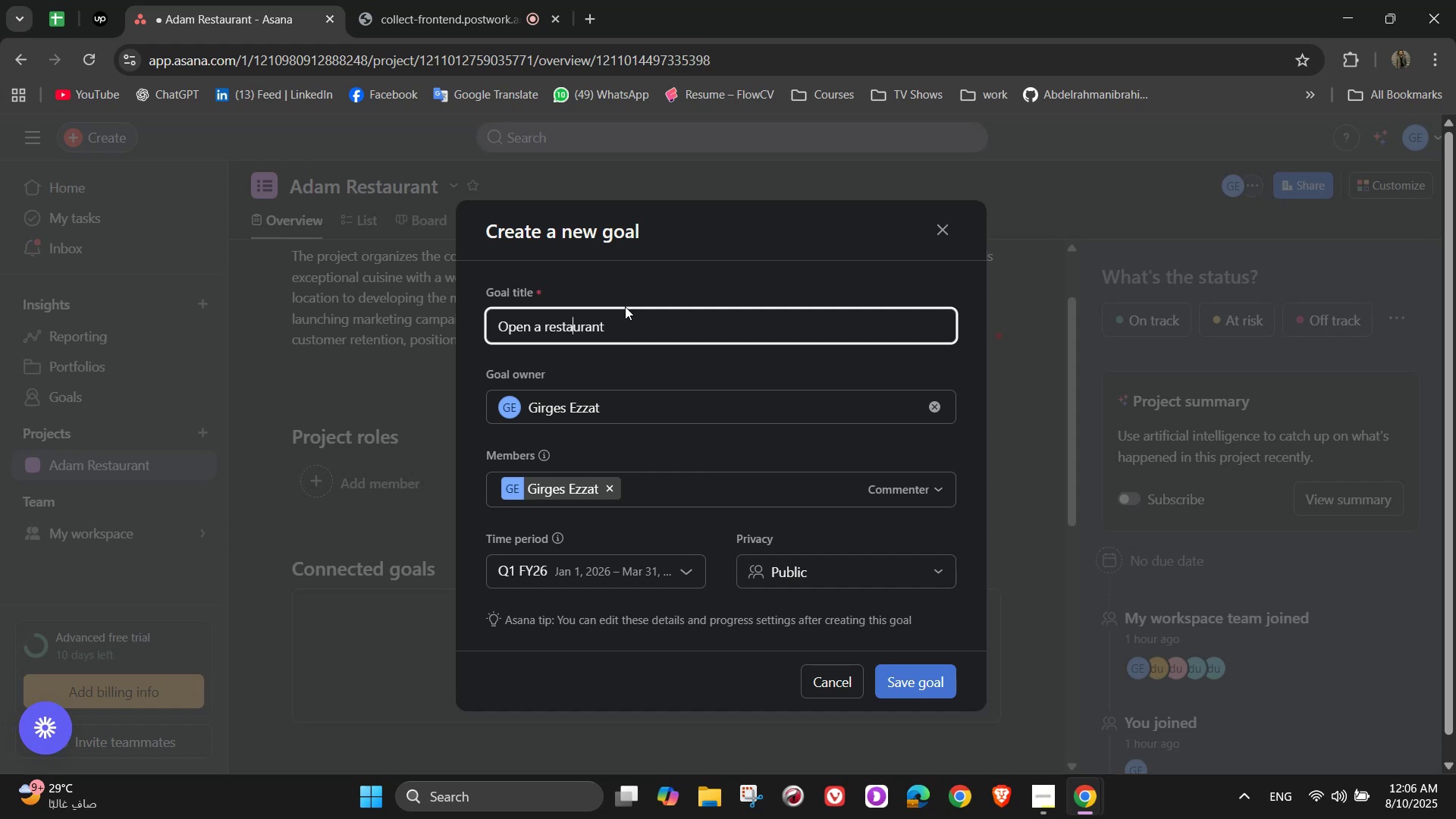 
left_click([622, 330])
 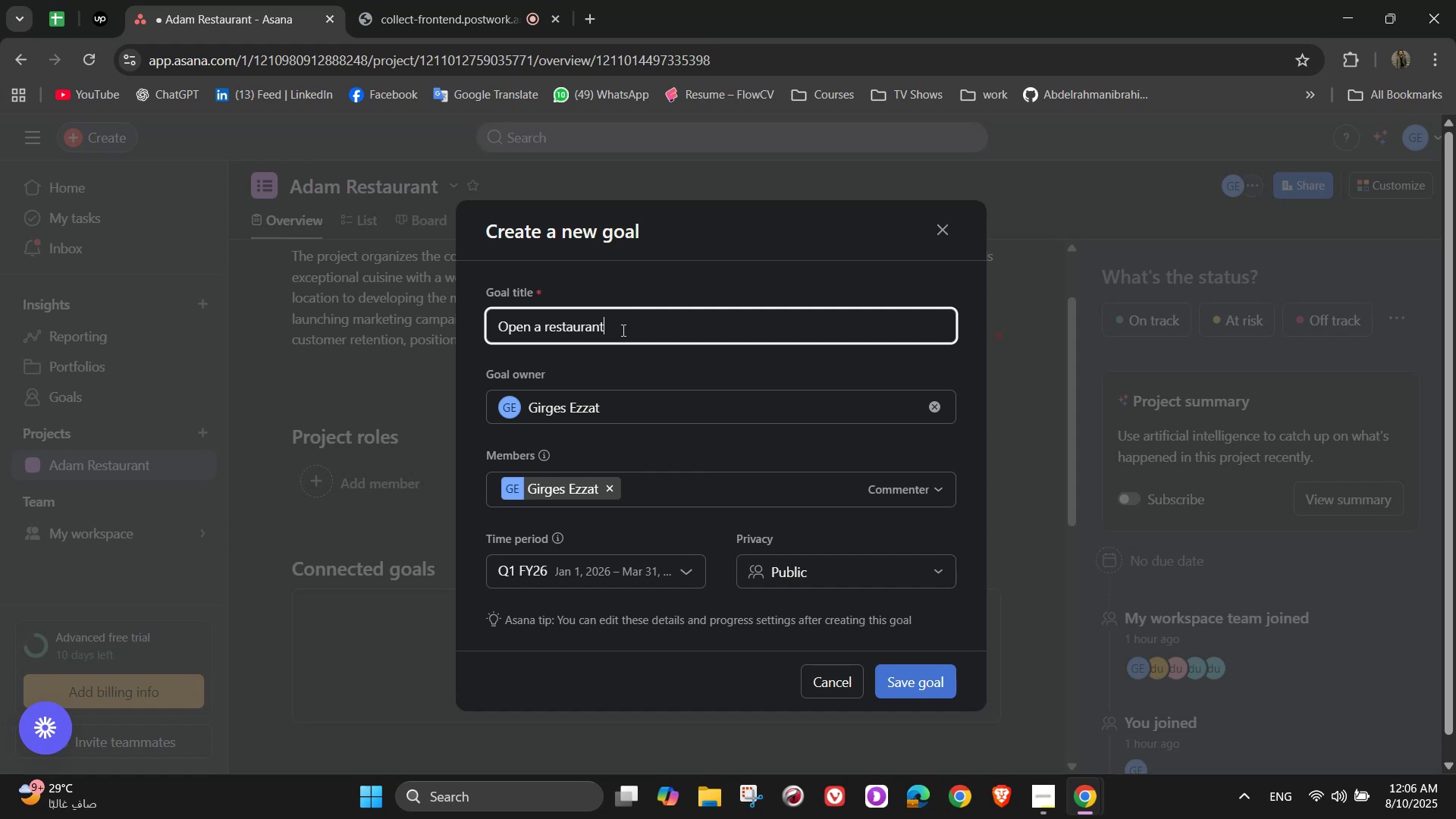 
type( that)
 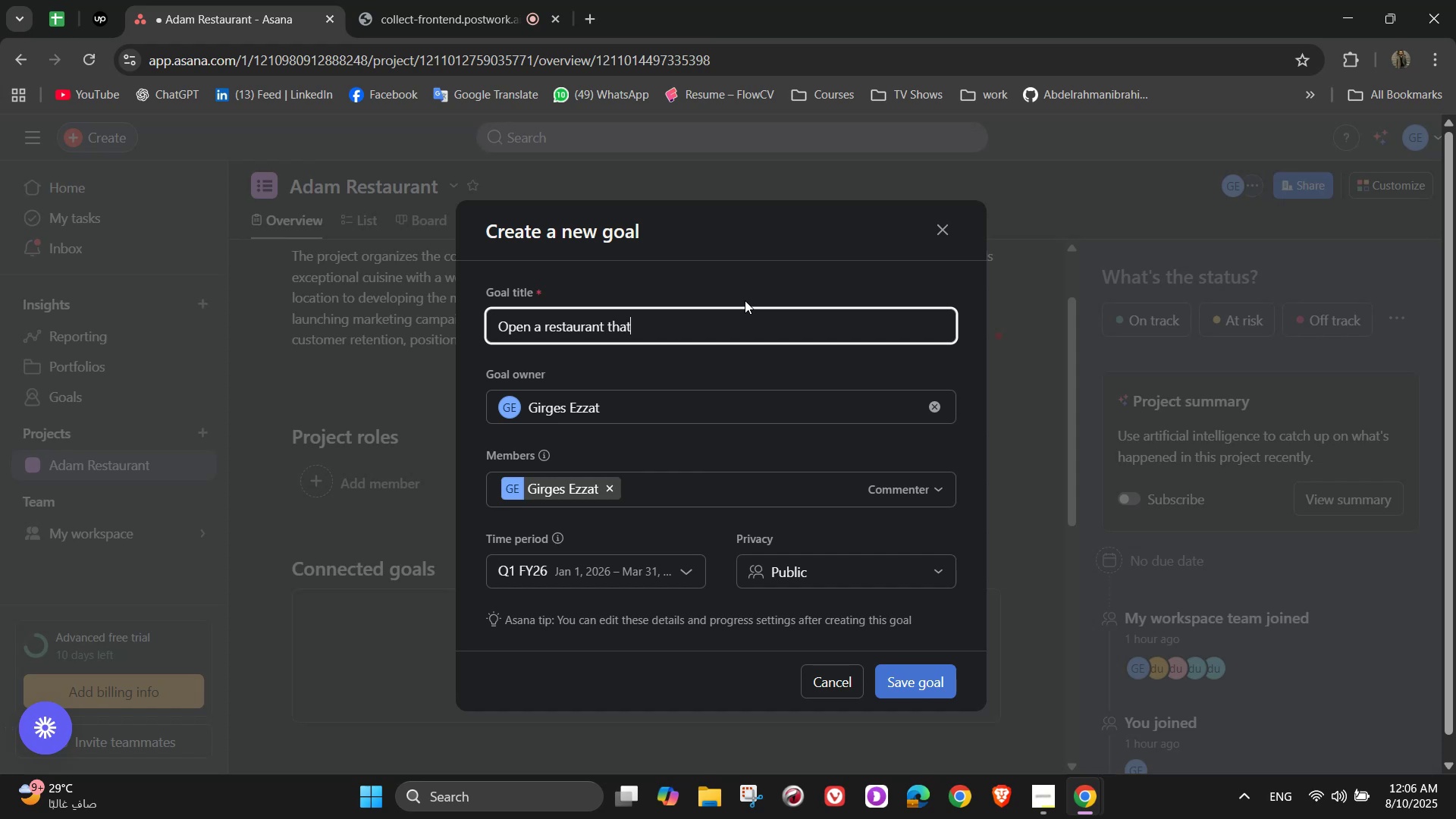 
type( delivers exceptional food, a memorable)
 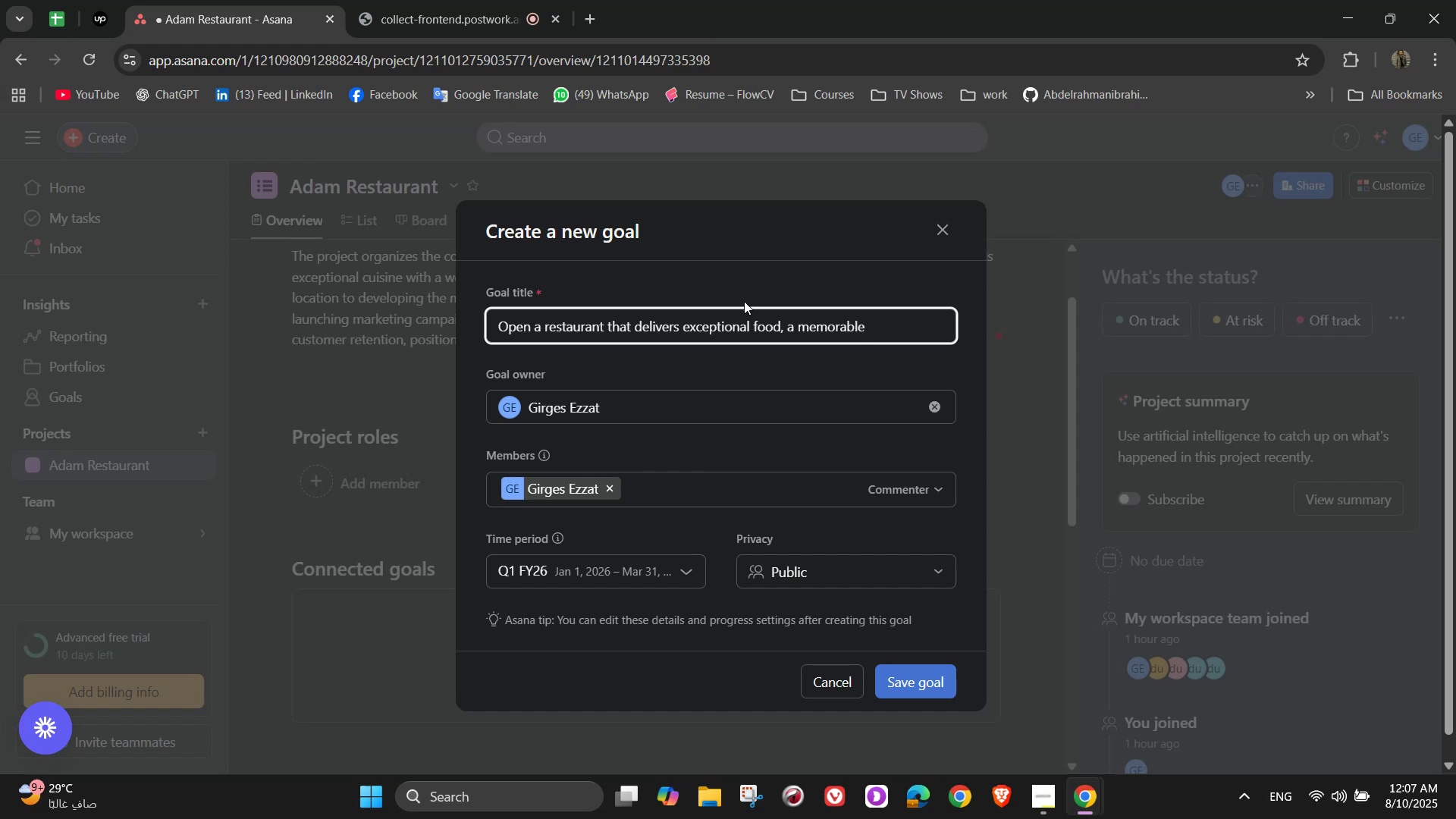 
wait(15.24)
 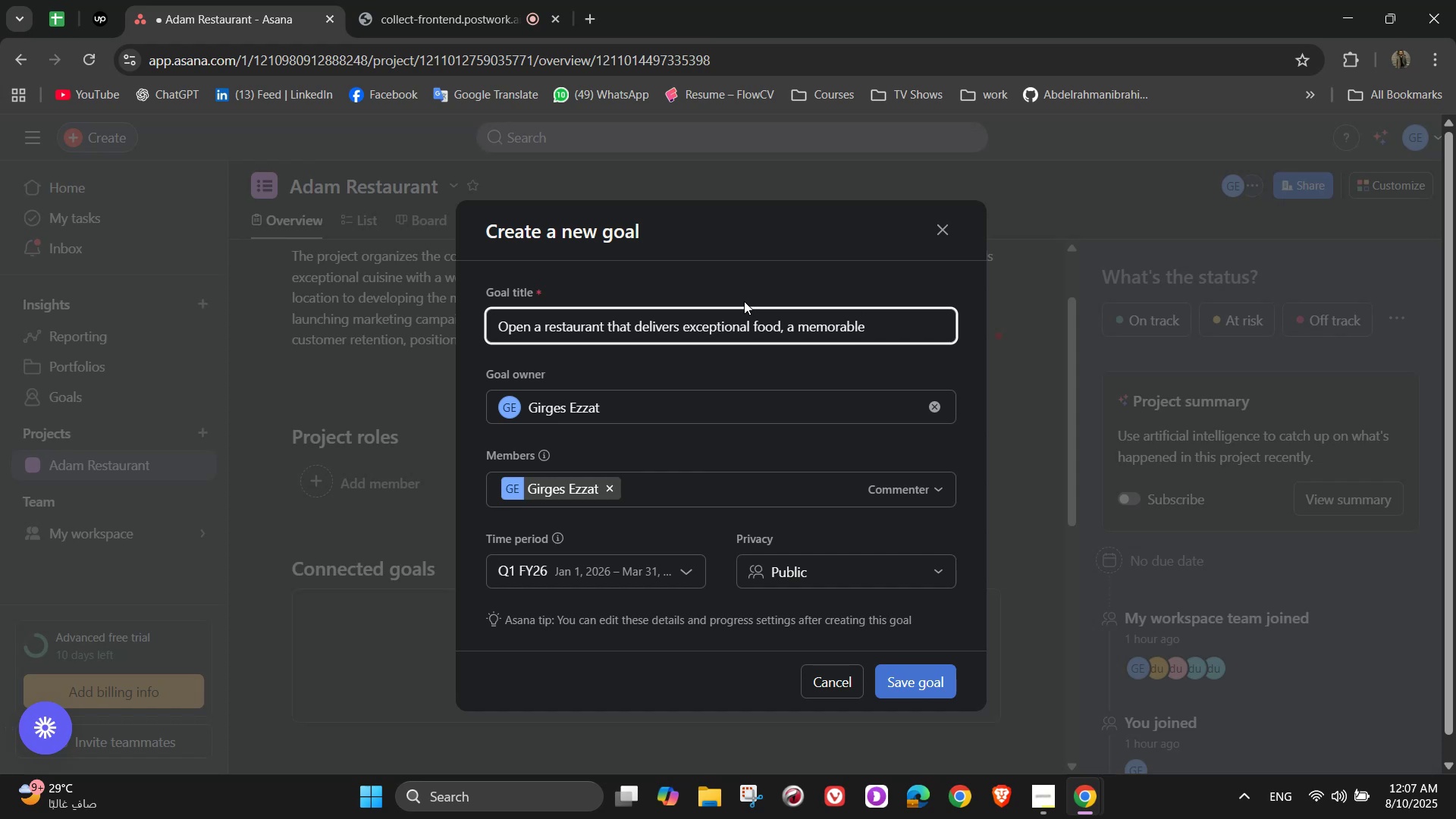 
type( dining atmosphere, and reliable service, becoming a local favorite withe)
key(Backspace)
type(in the)
 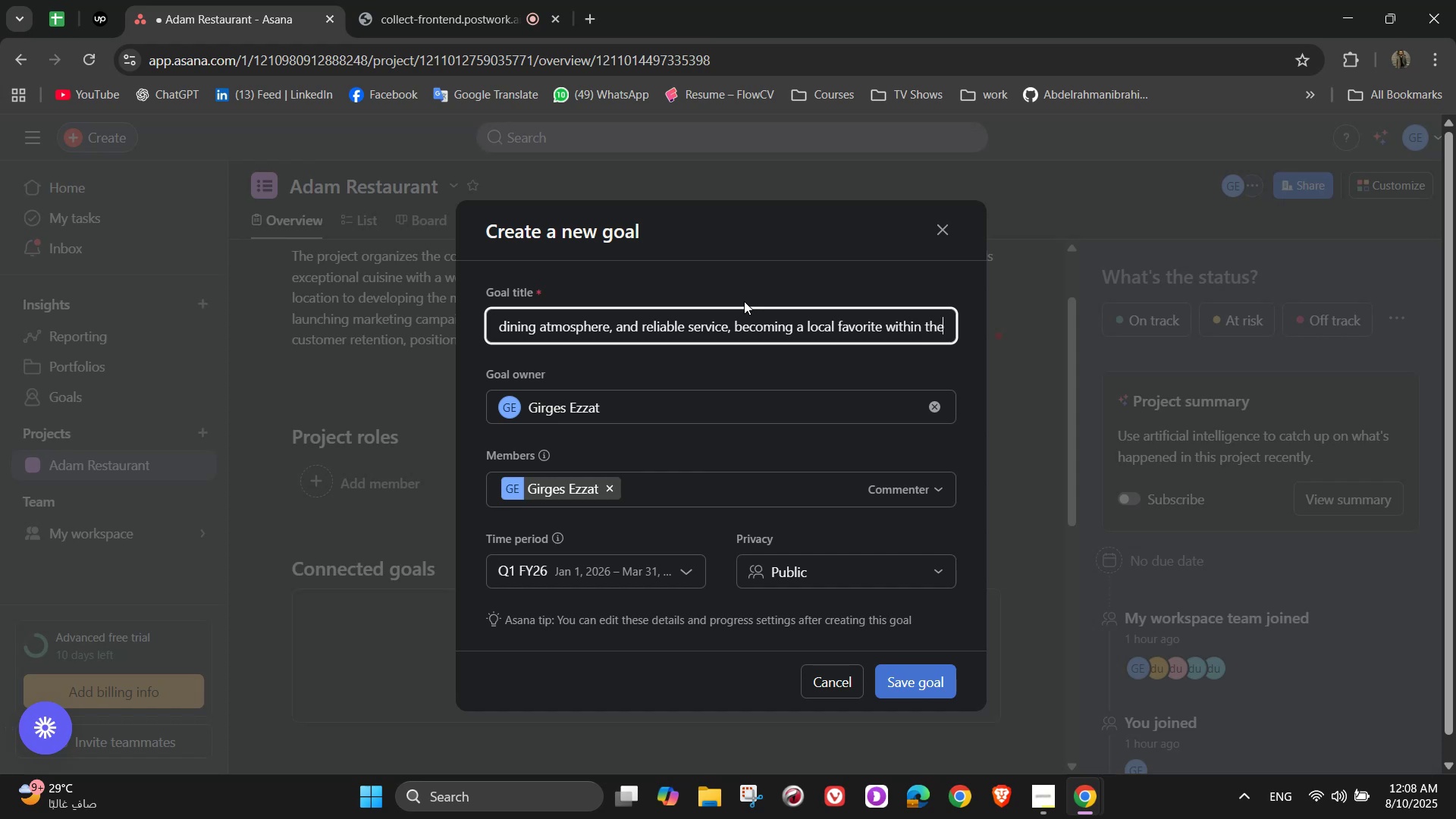 
wait(7.18)
 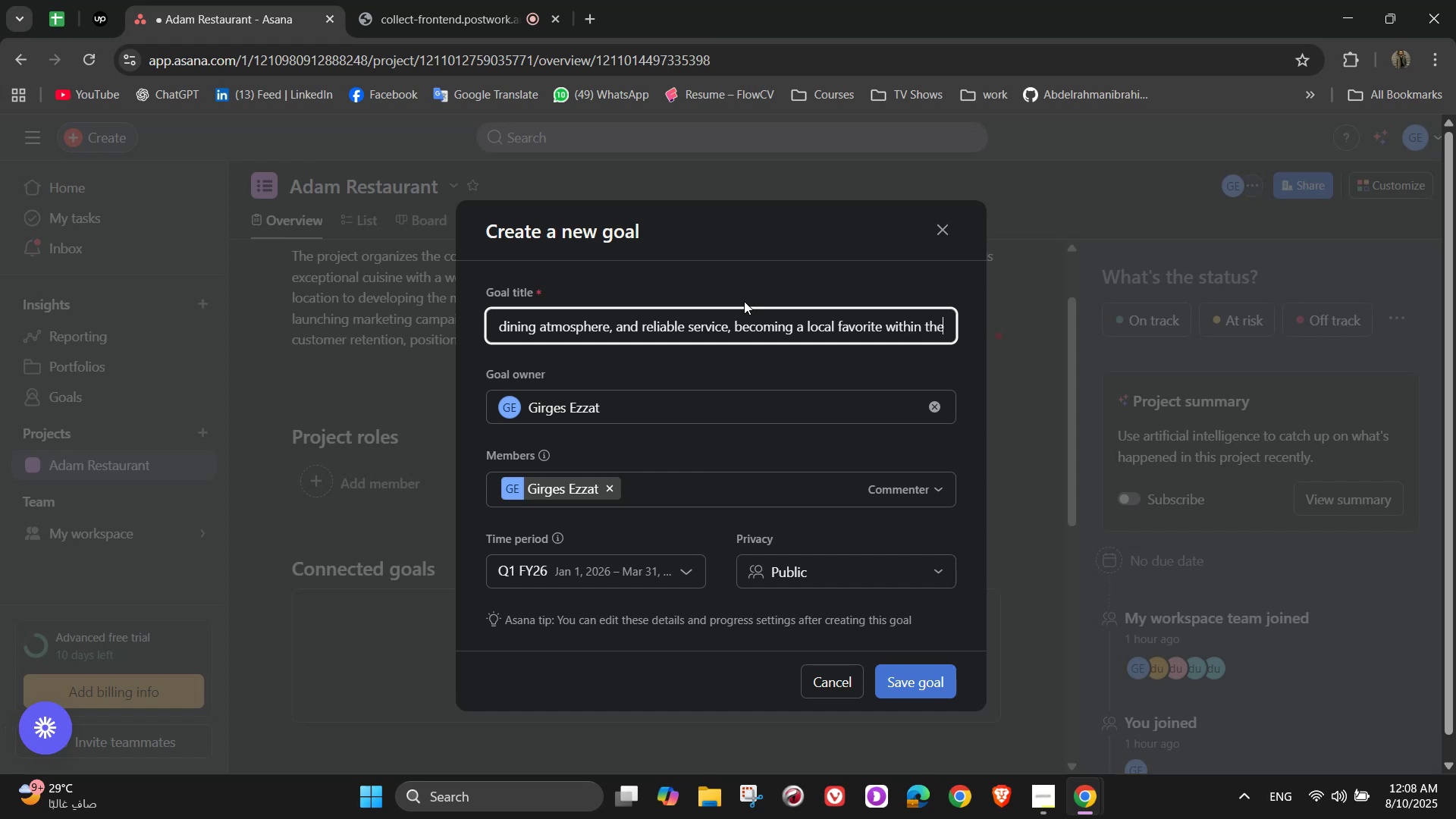 
type( first year)
 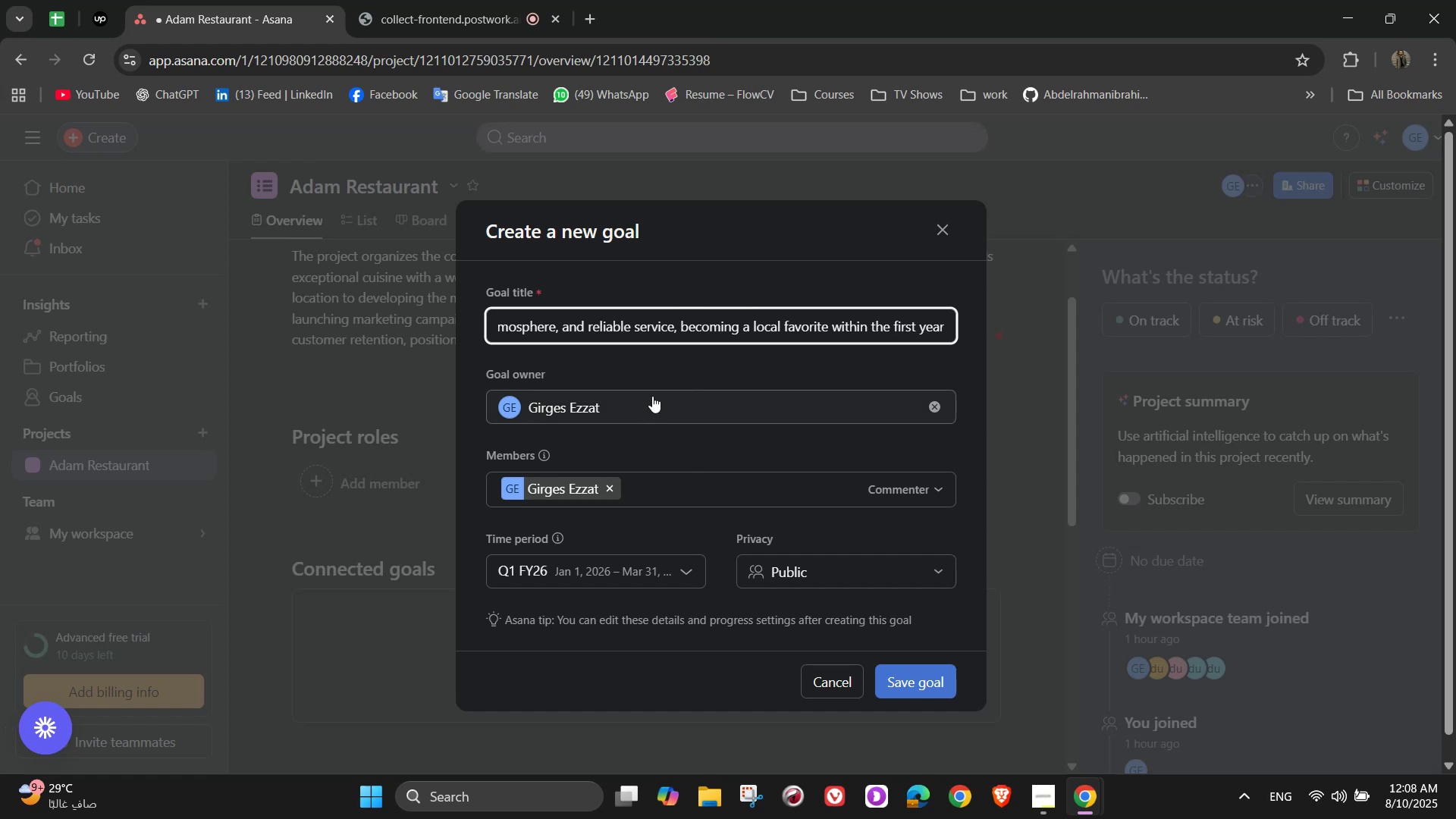 
left_click([918, 666])
 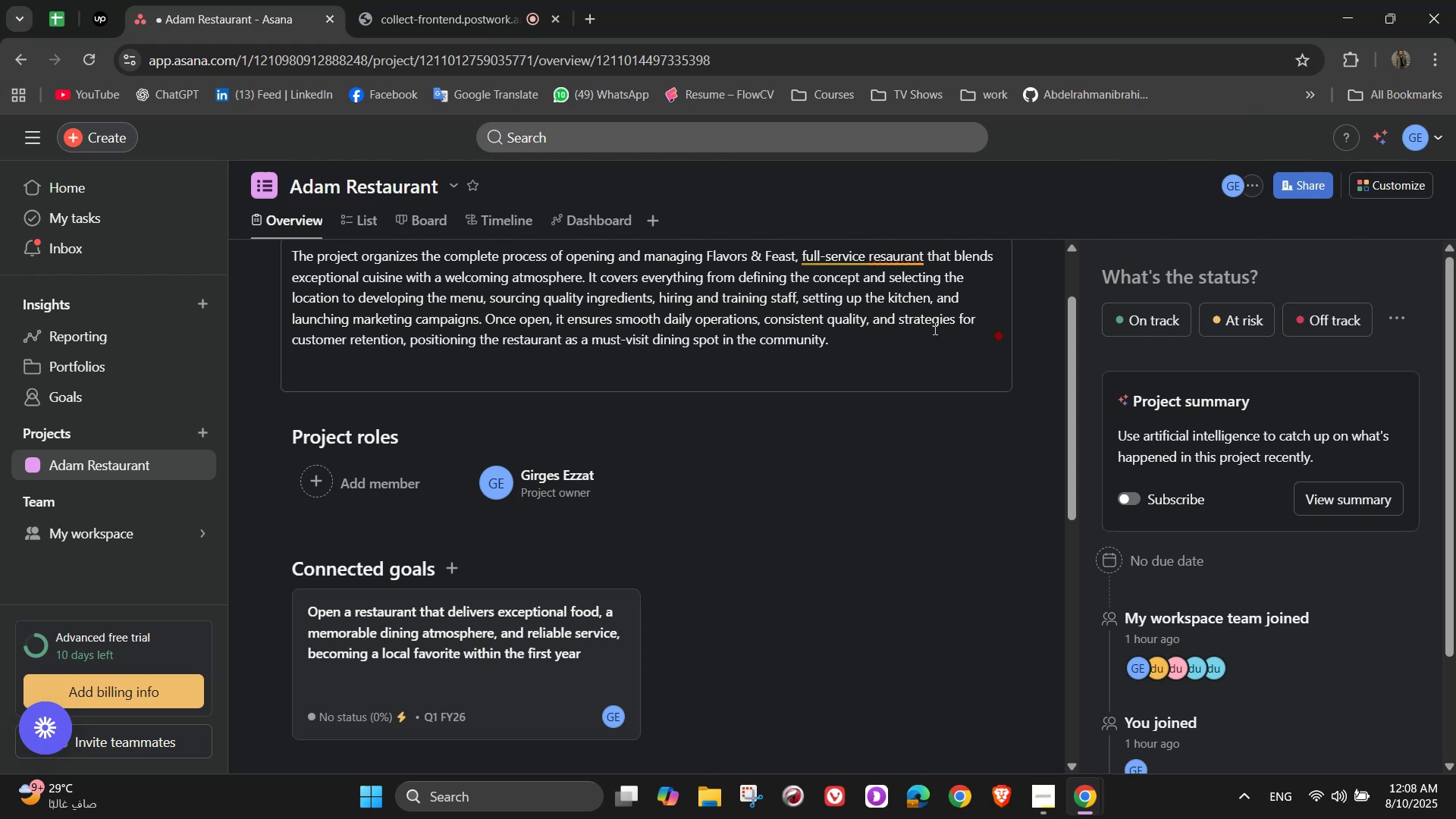 
wait(12.56)
 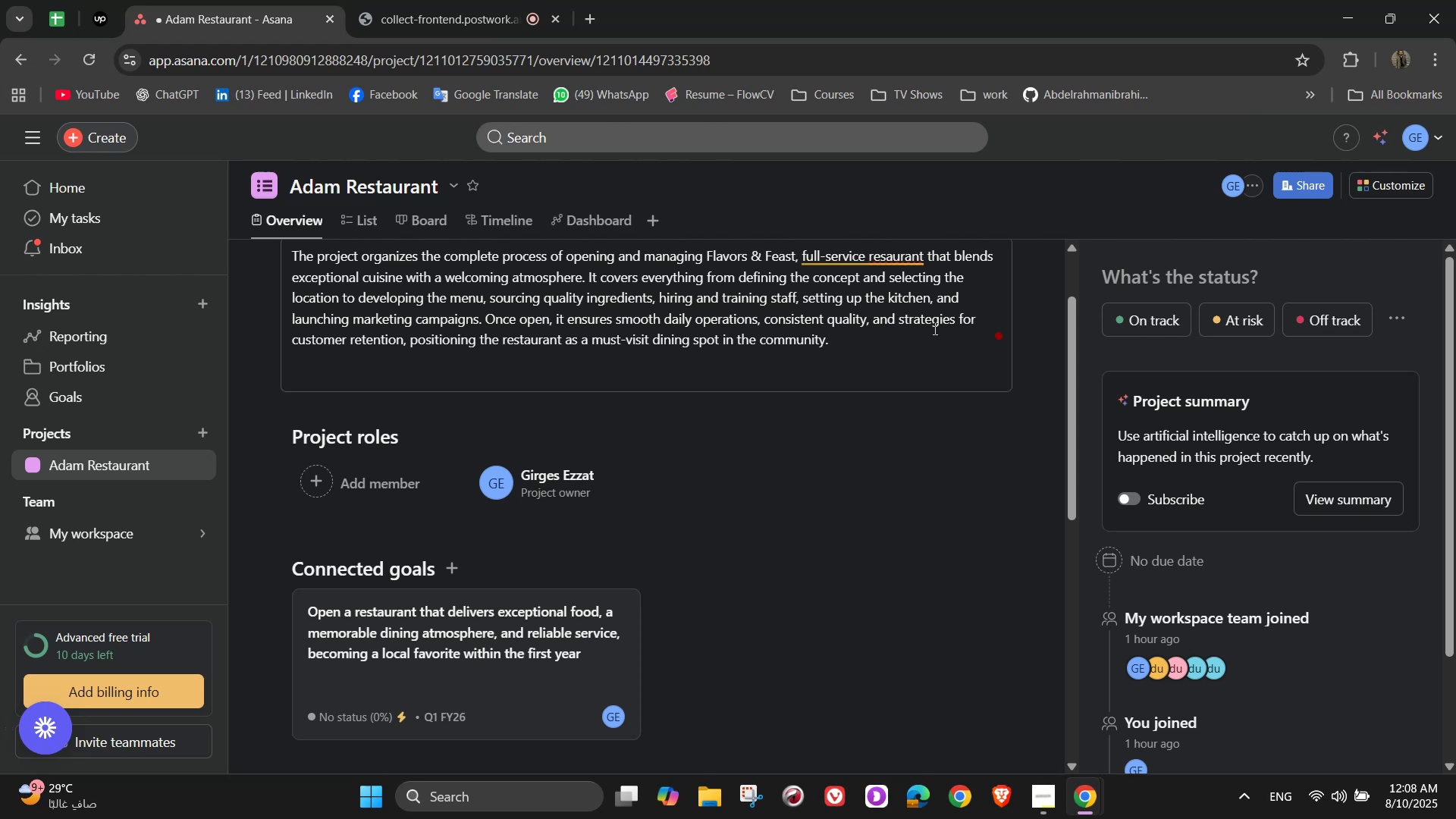 
scroll: coordinate [651, 453], scroll_direction: down, amount: 4.0
 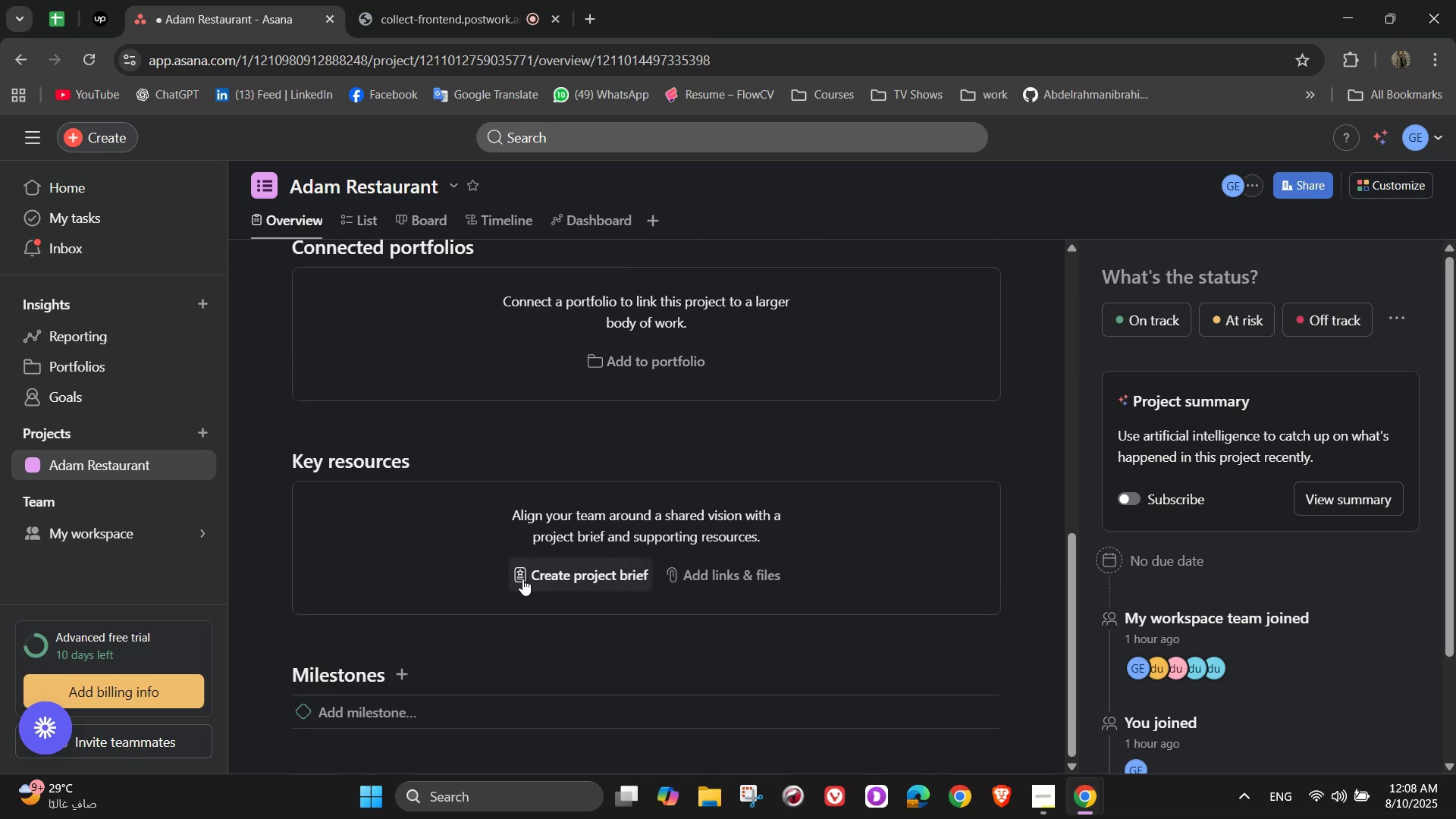 
wait(6.15)
 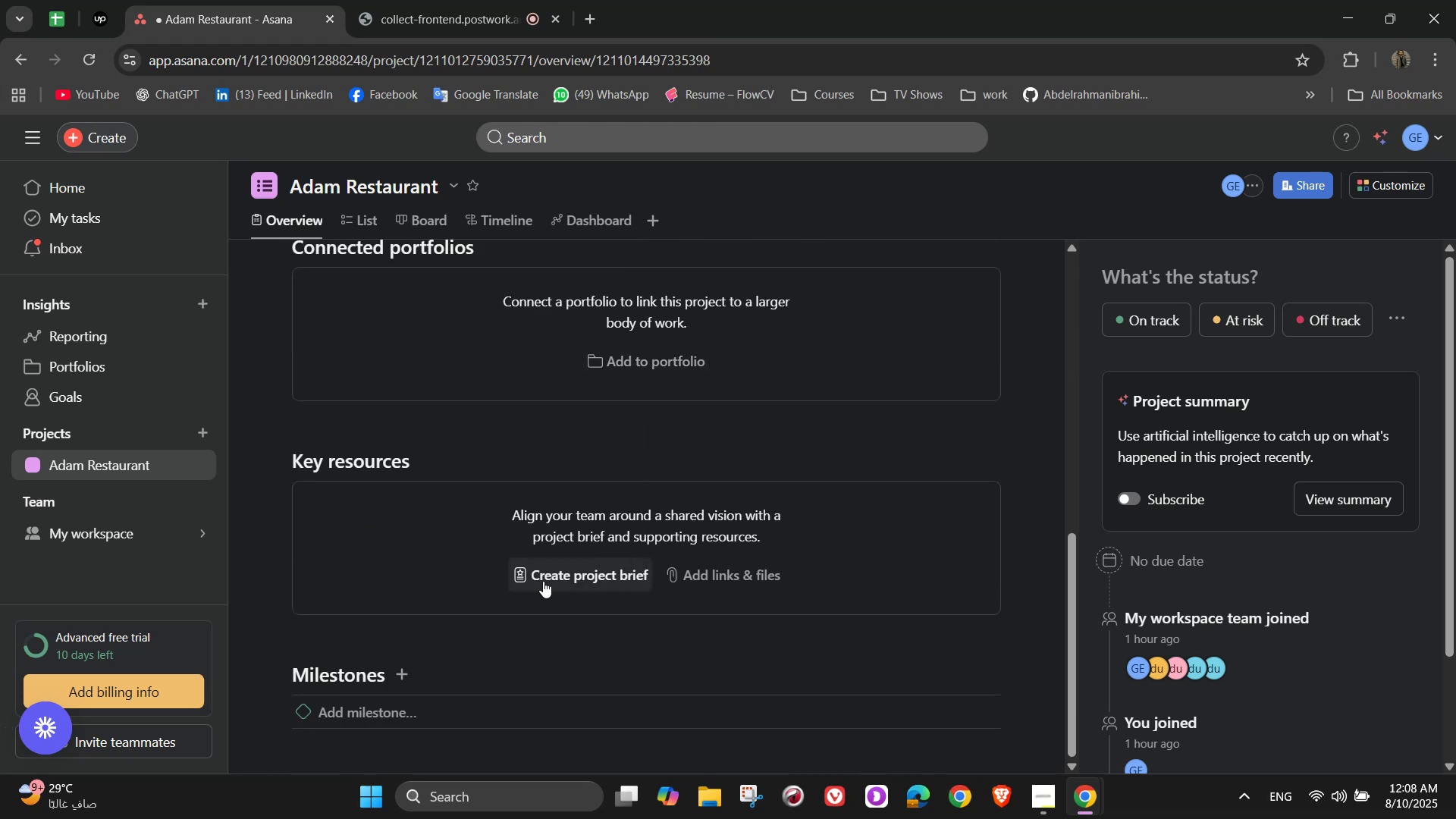 
scroll: coordinate [497, 545], scroll_direction: down, amount: 2.0
 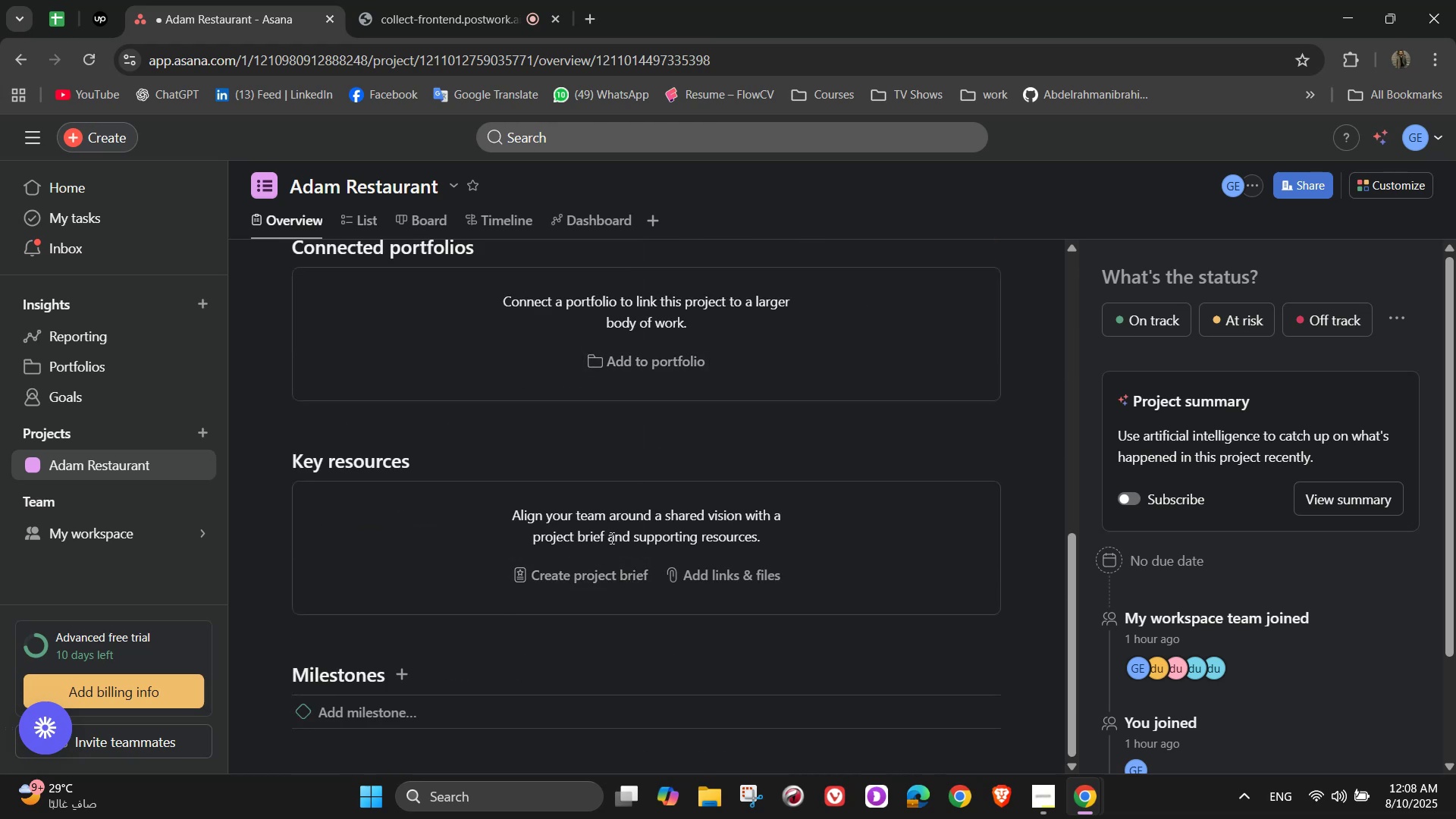 
scroll: coordinate [693, 562], scroll_direction: up, amount: 9.0
 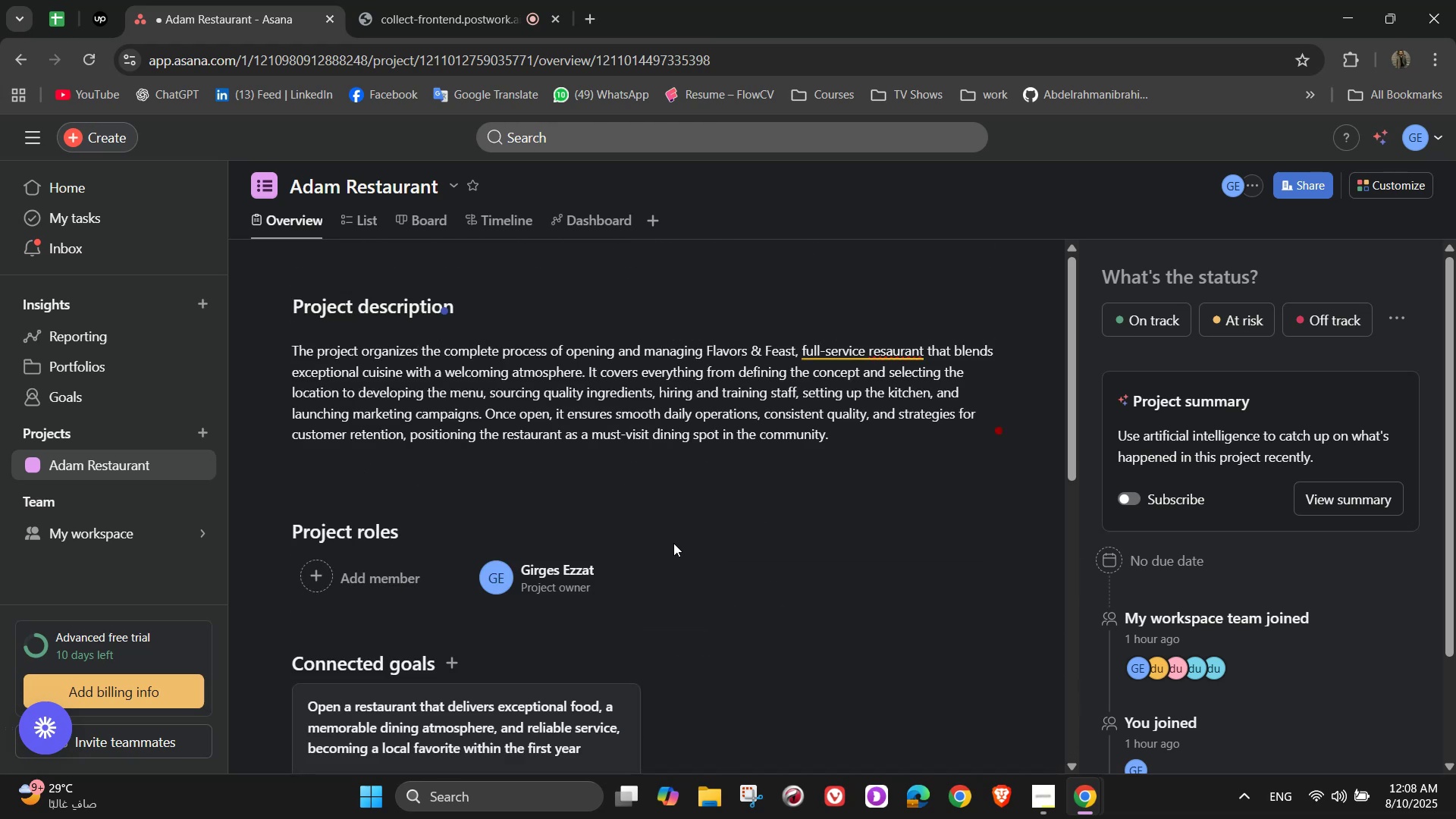 
wait(6.86)
 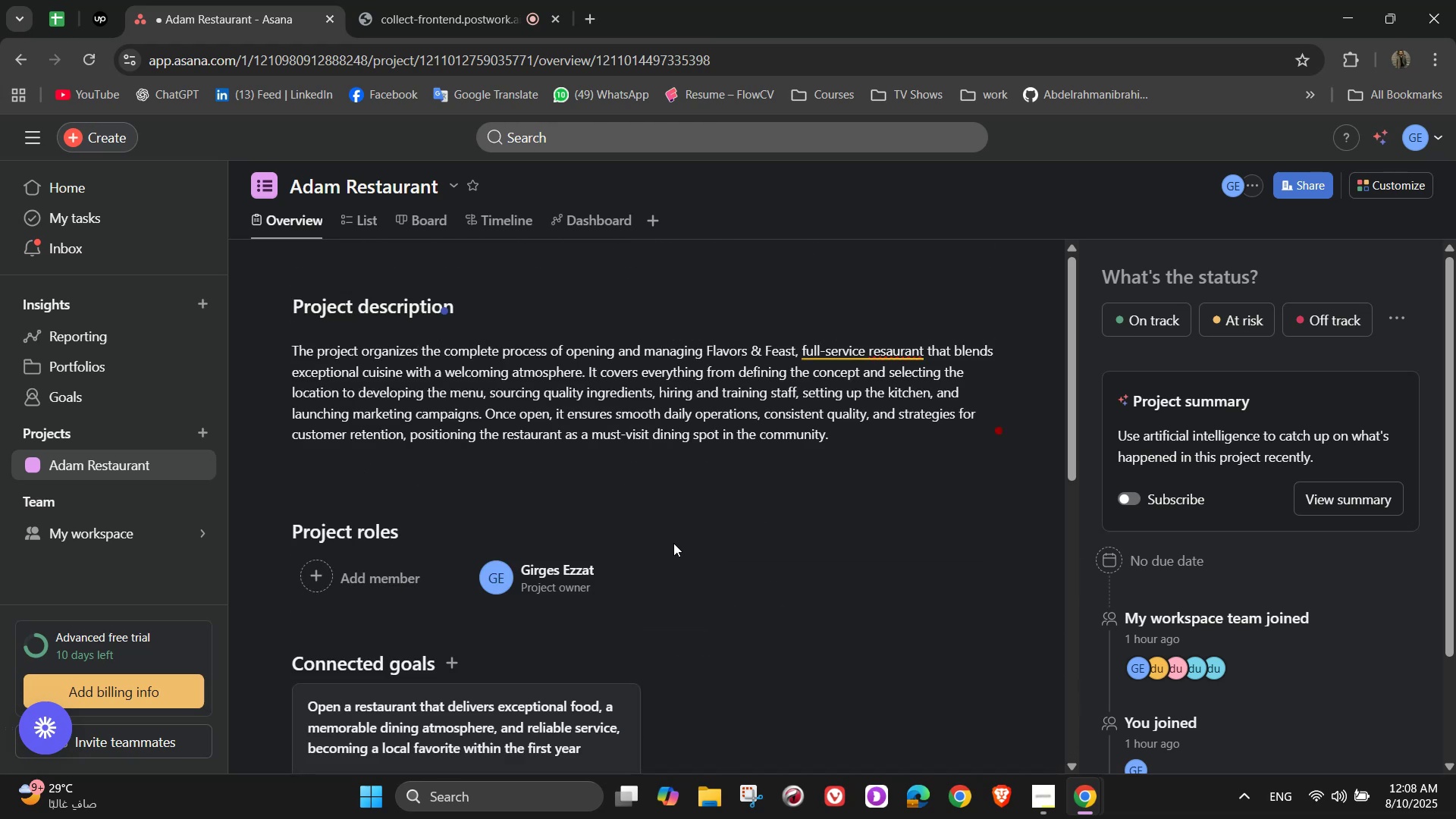 
left_click([1369, 188])
 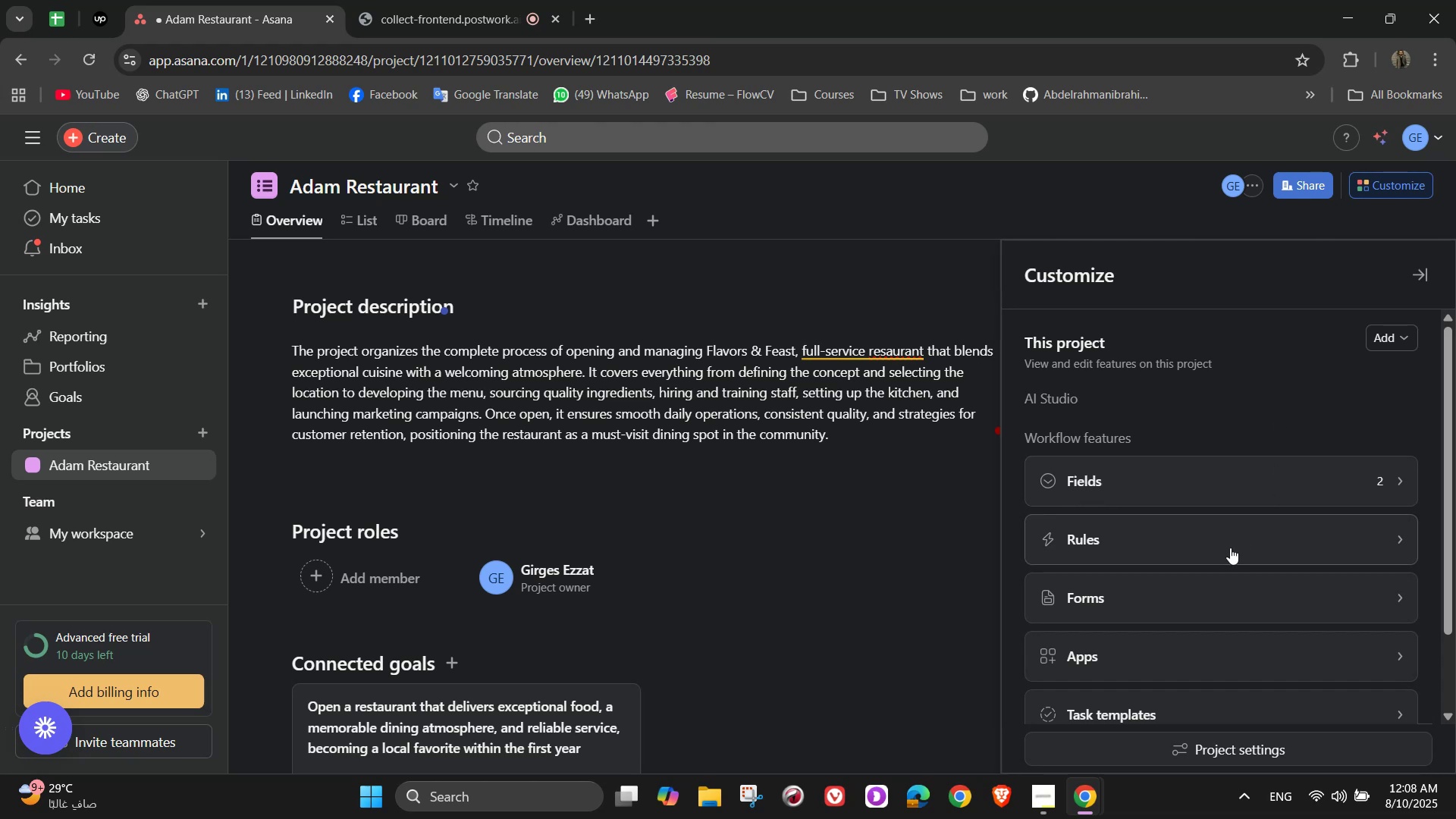 
left_click([1220, 583])
 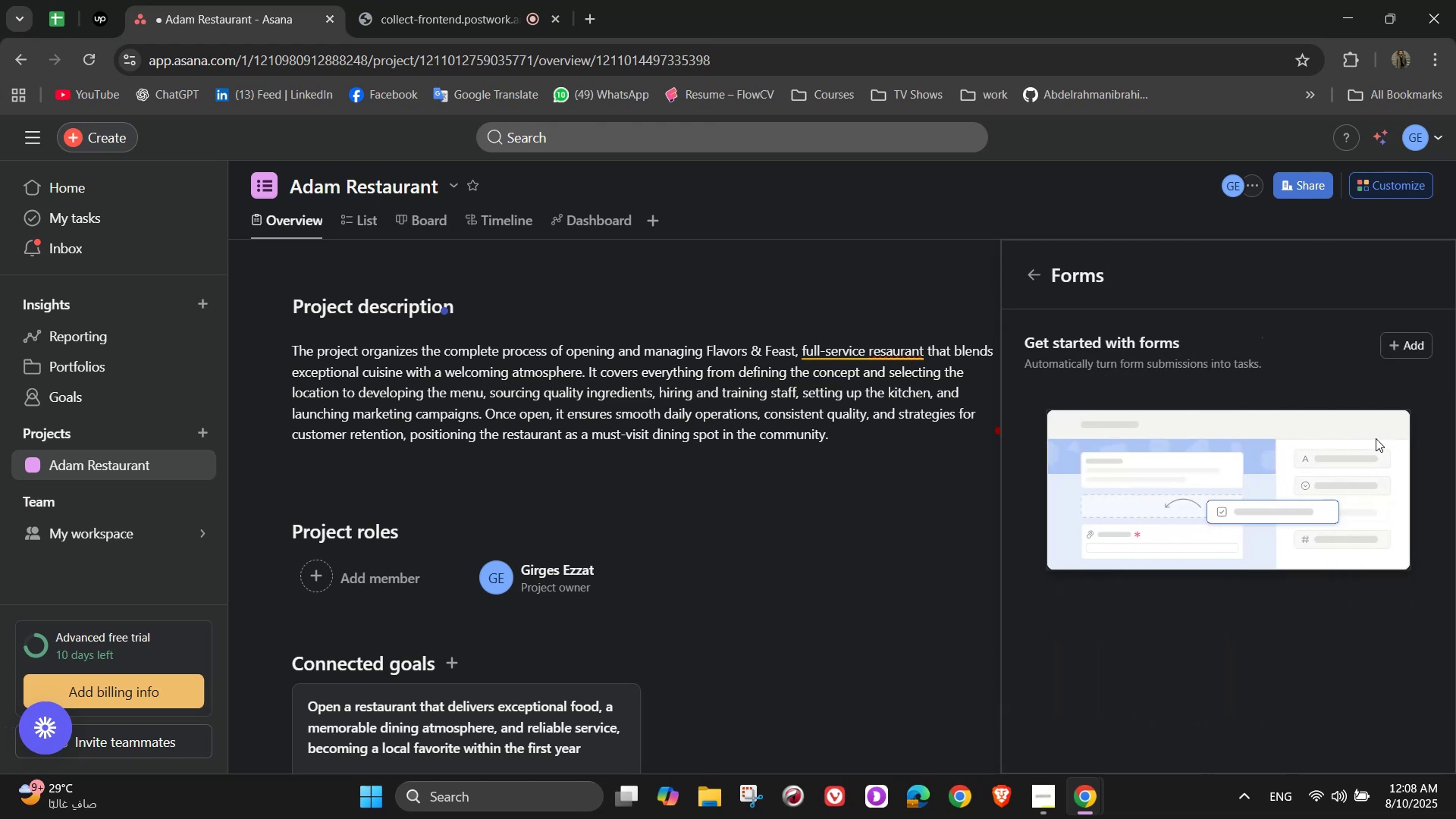 
left_click([1406, 342])
 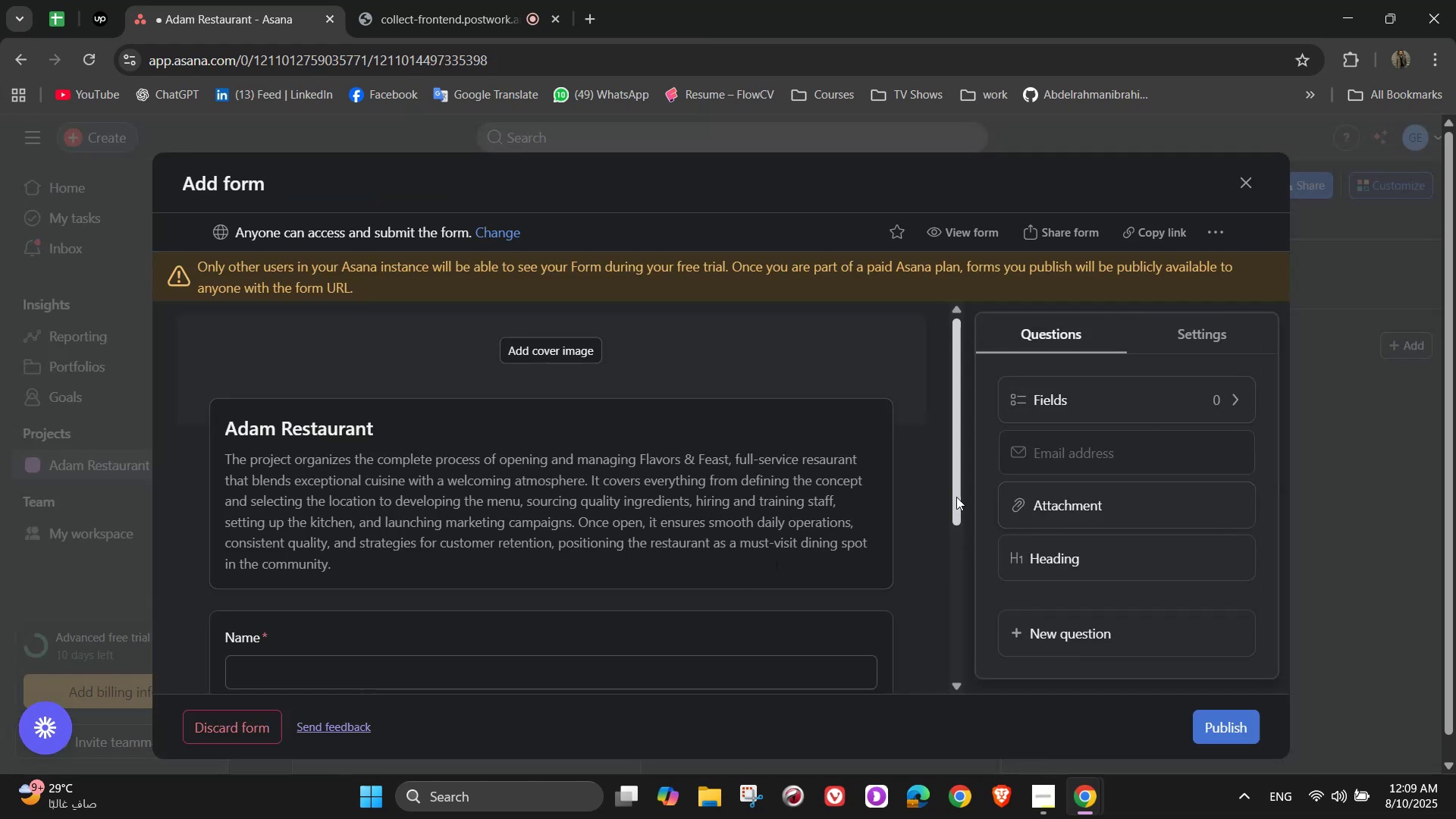 
wait(7.94)
 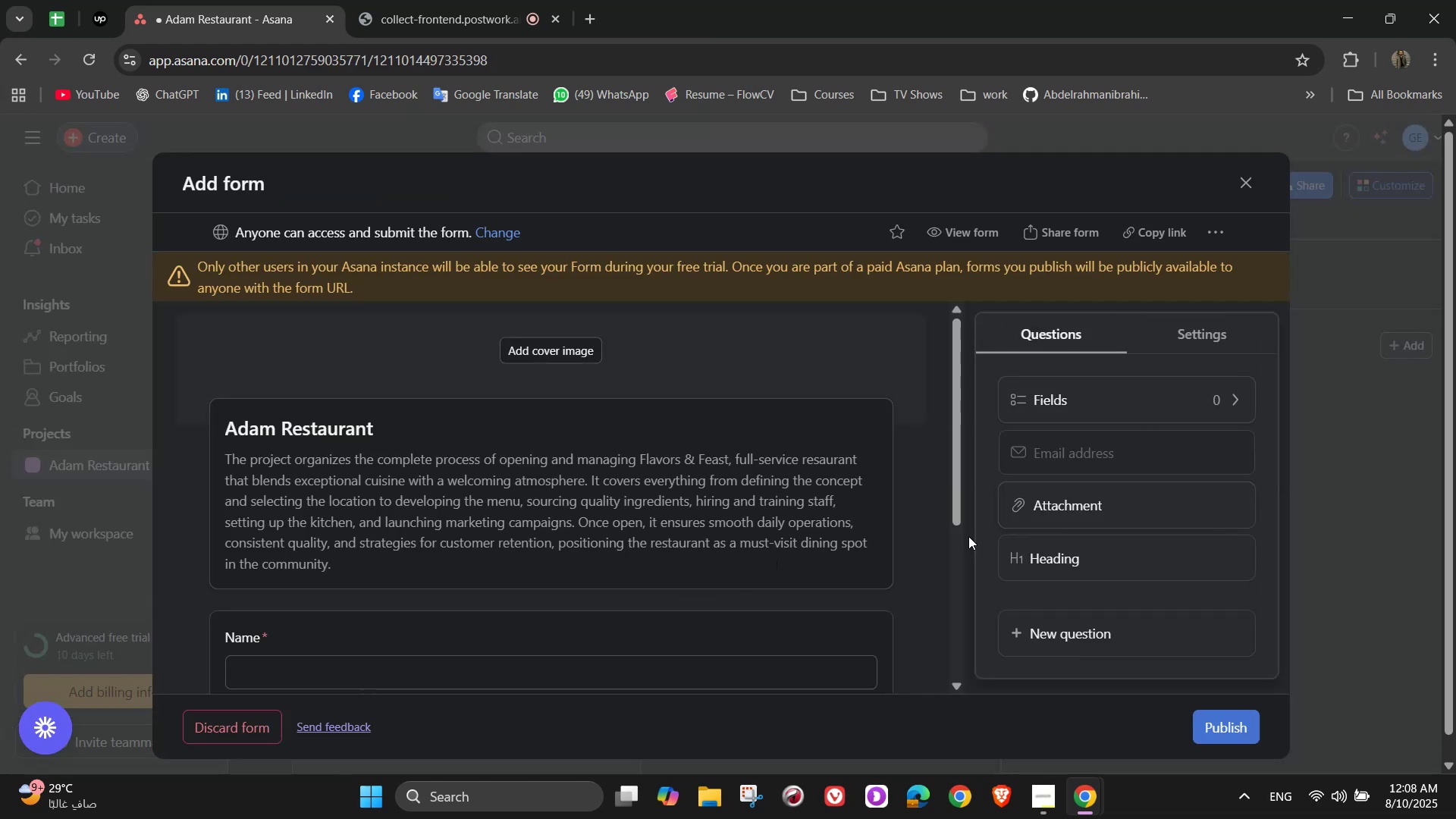 
left_click([605, 485])
 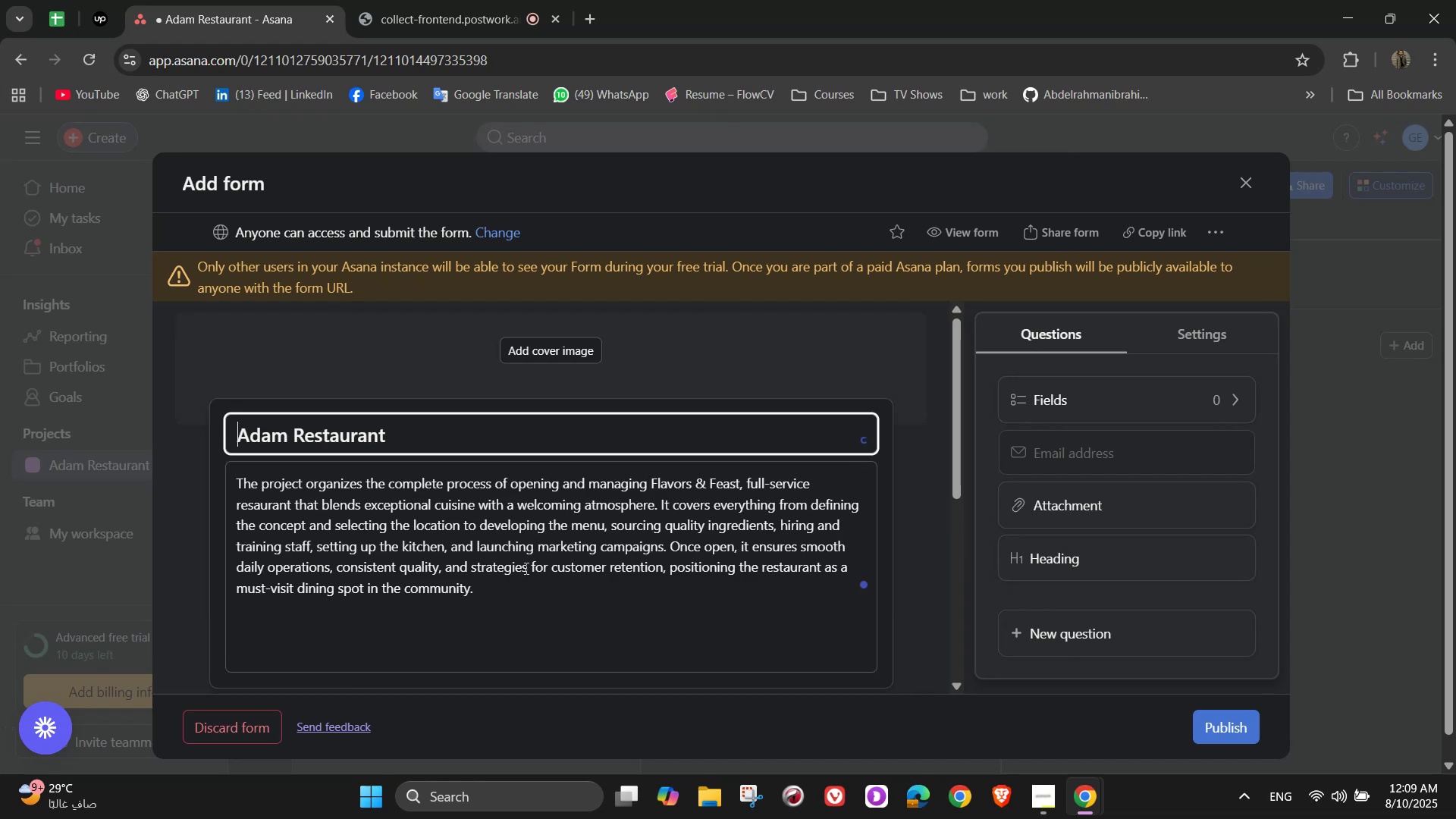 
left_click_drag(start_coordinate=[538, 586], to_coordinate=[153, 468])
 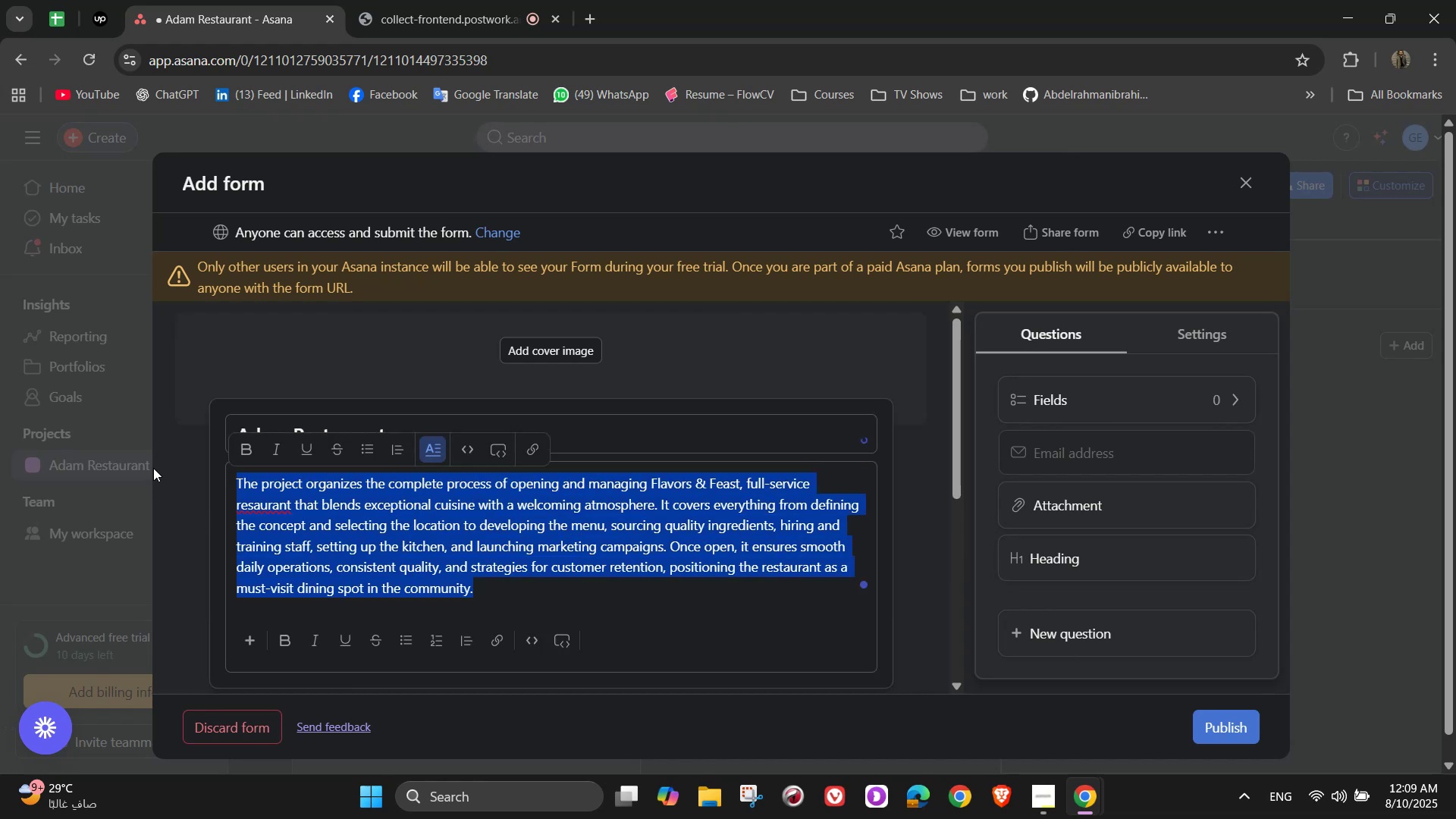 
type(Use this form to reseve )
key(Backspace)
key(Backspace)
key(Backspace)
key(Backspace)
 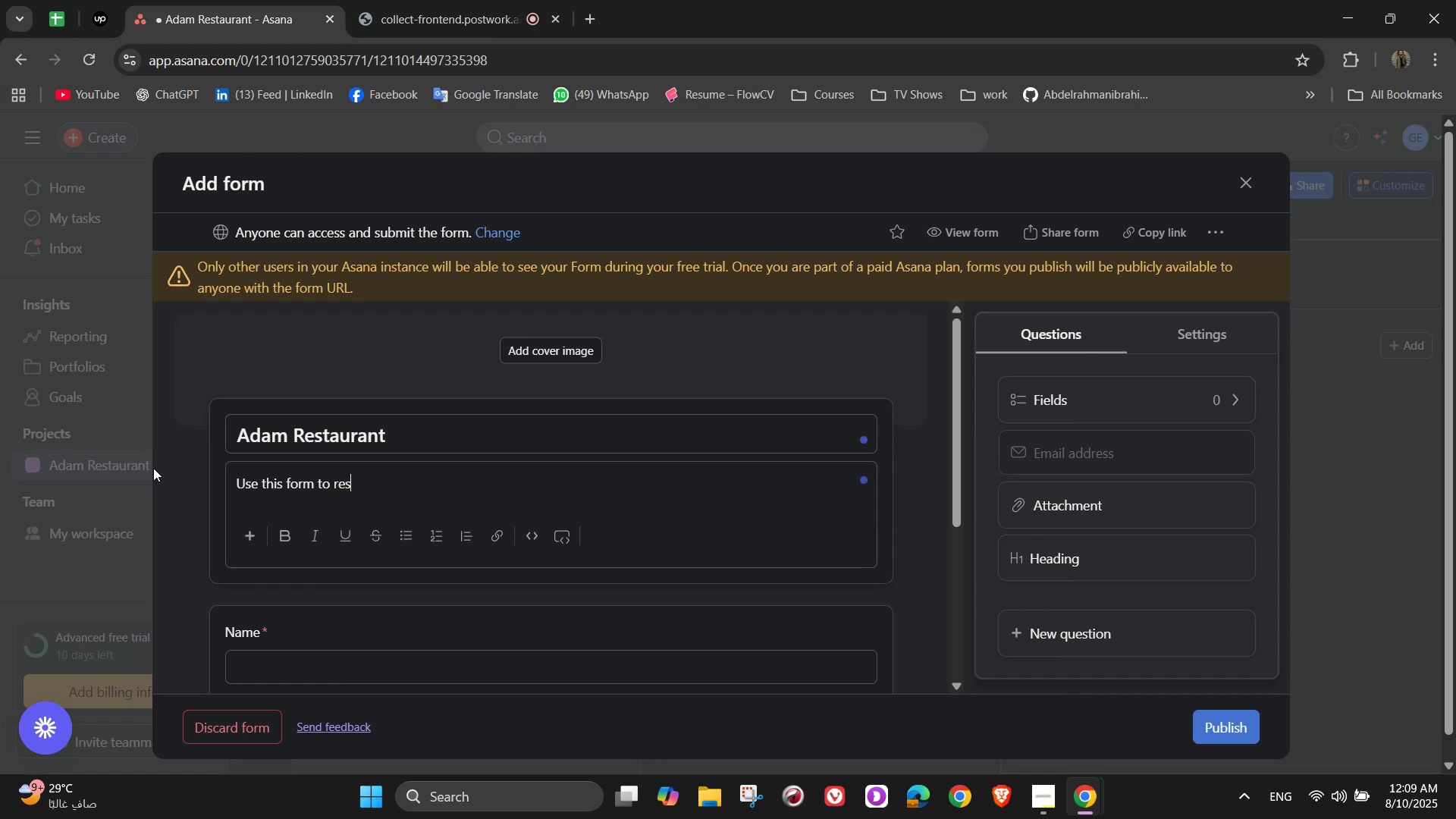 
type(erve a table or share feedback about your)
 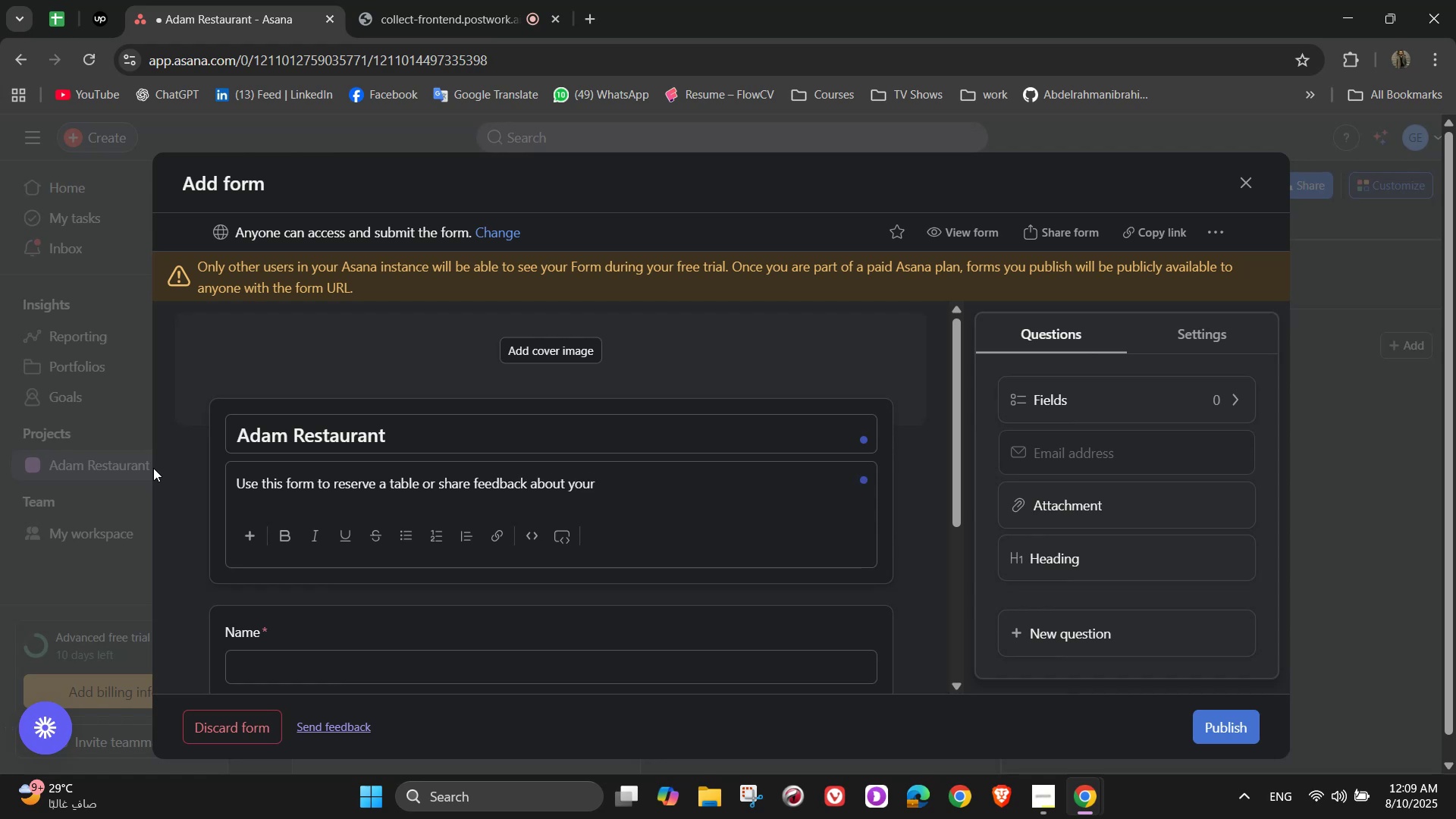 
type( dining )
 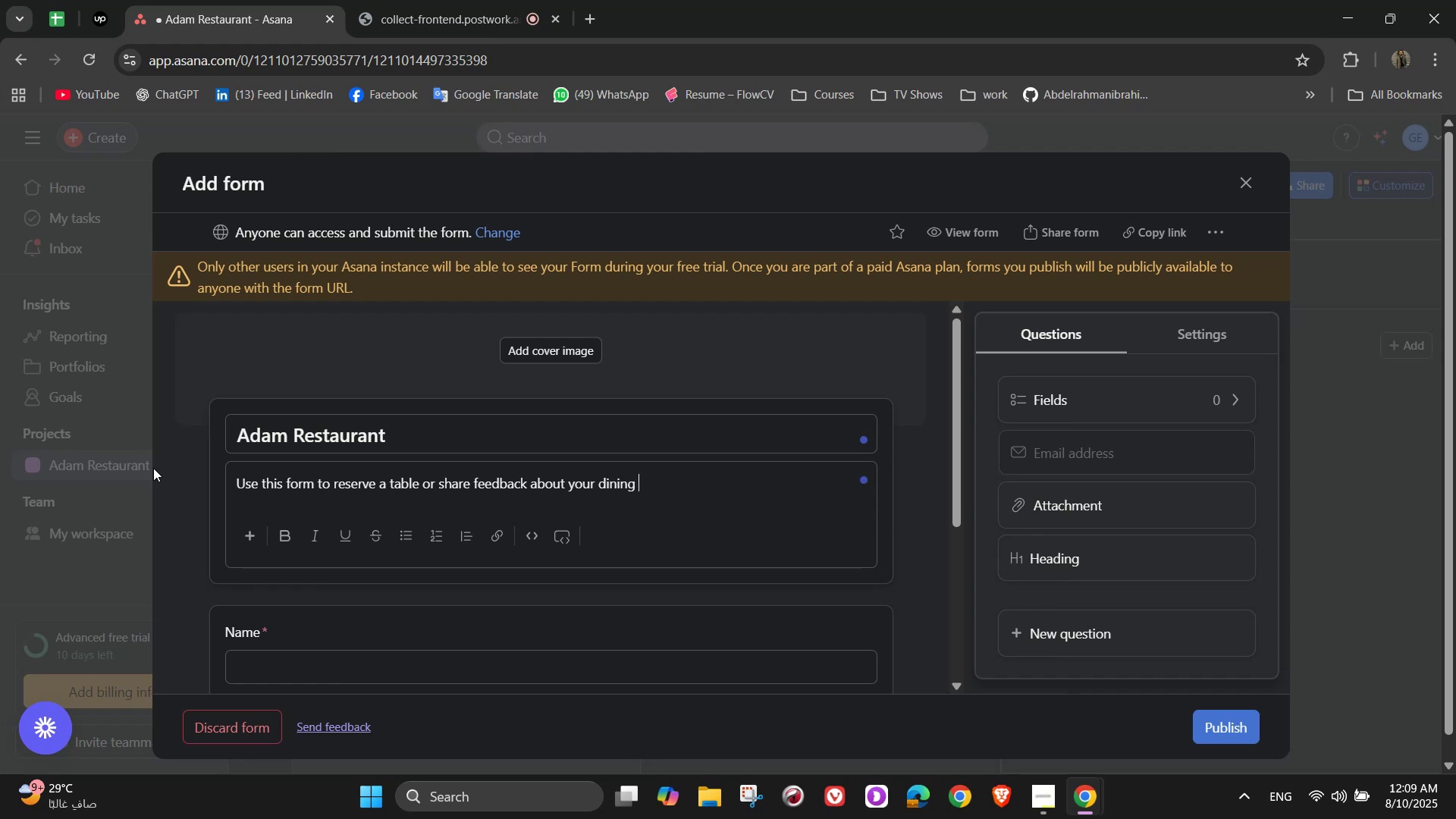 
wait(5.8)
 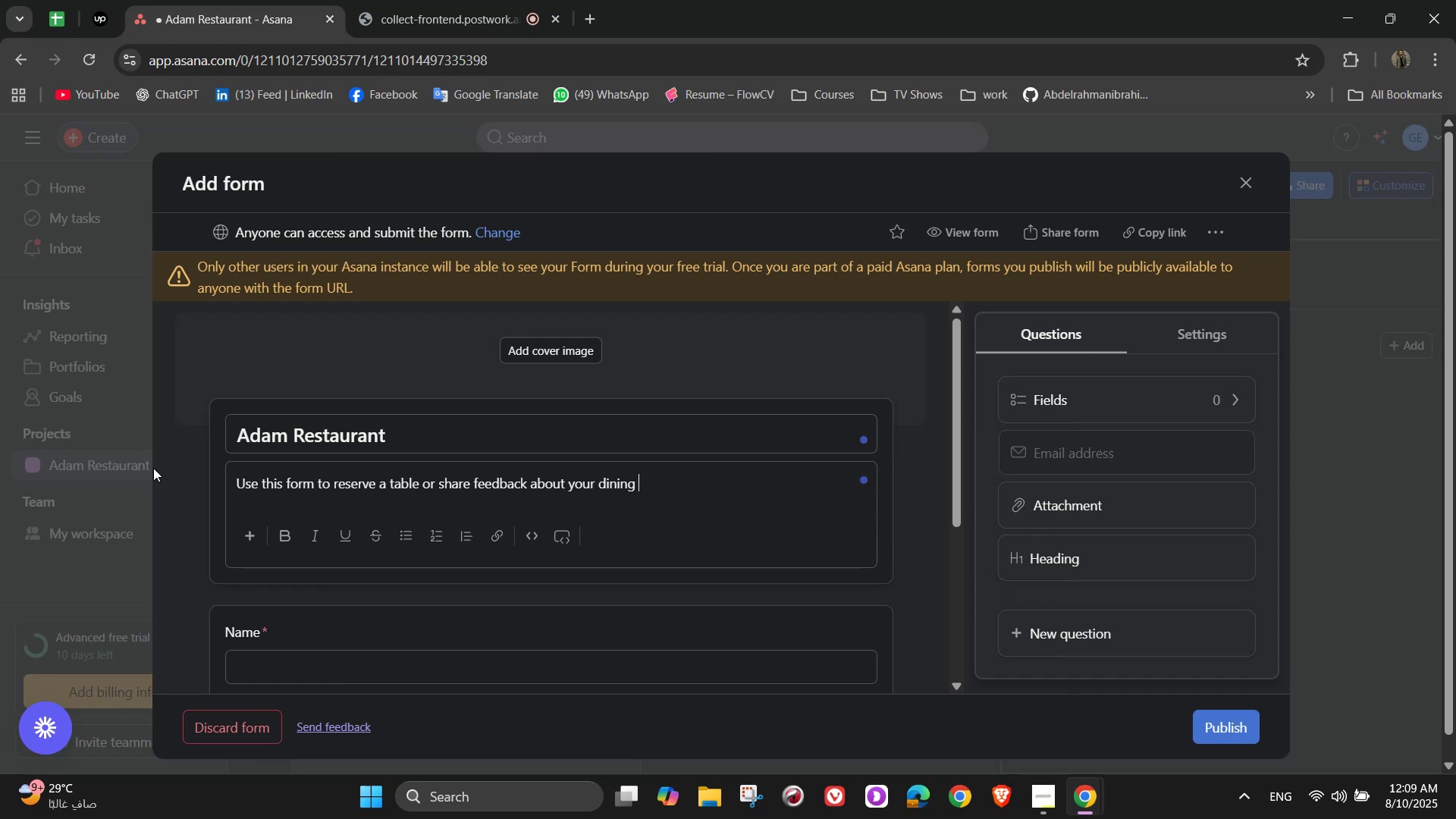 
type(experience)
 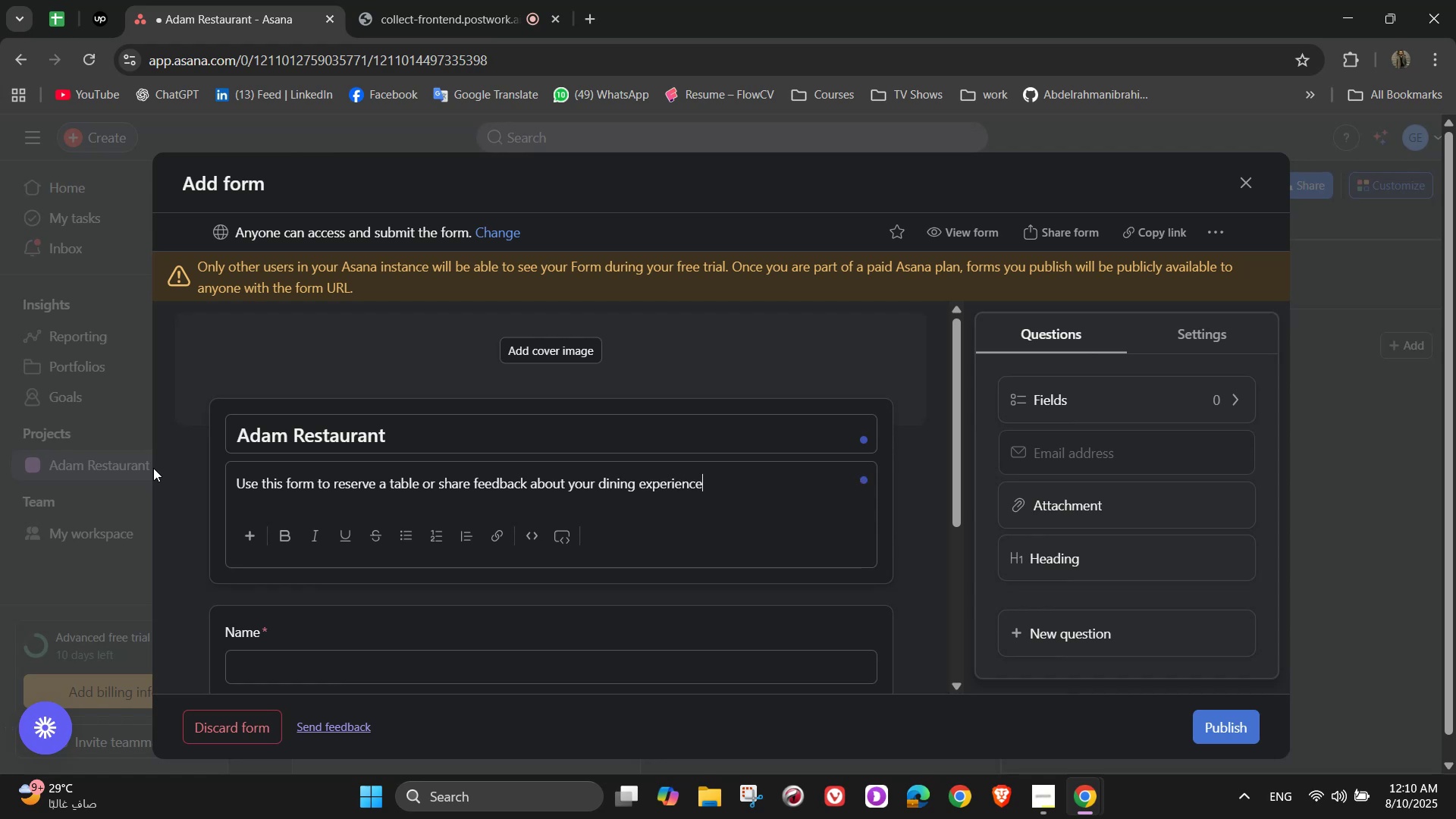 
type(. Our team wu)
key(Backspace)
type(ill review yout)
key(Backspace)
type(r request and confirm or )
 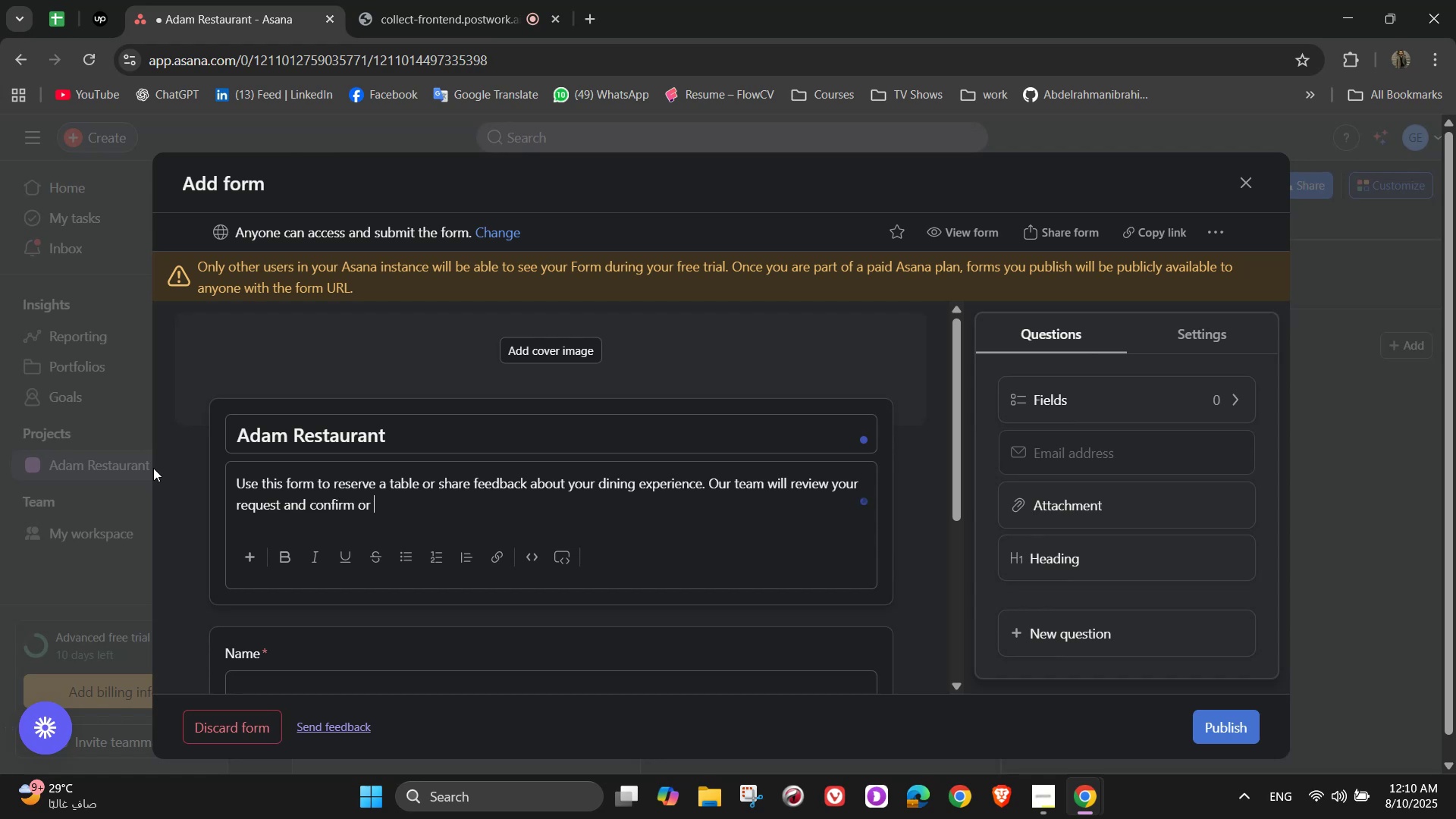 
type(respond withe)
key(Backspace)
type(in 24 hour)
 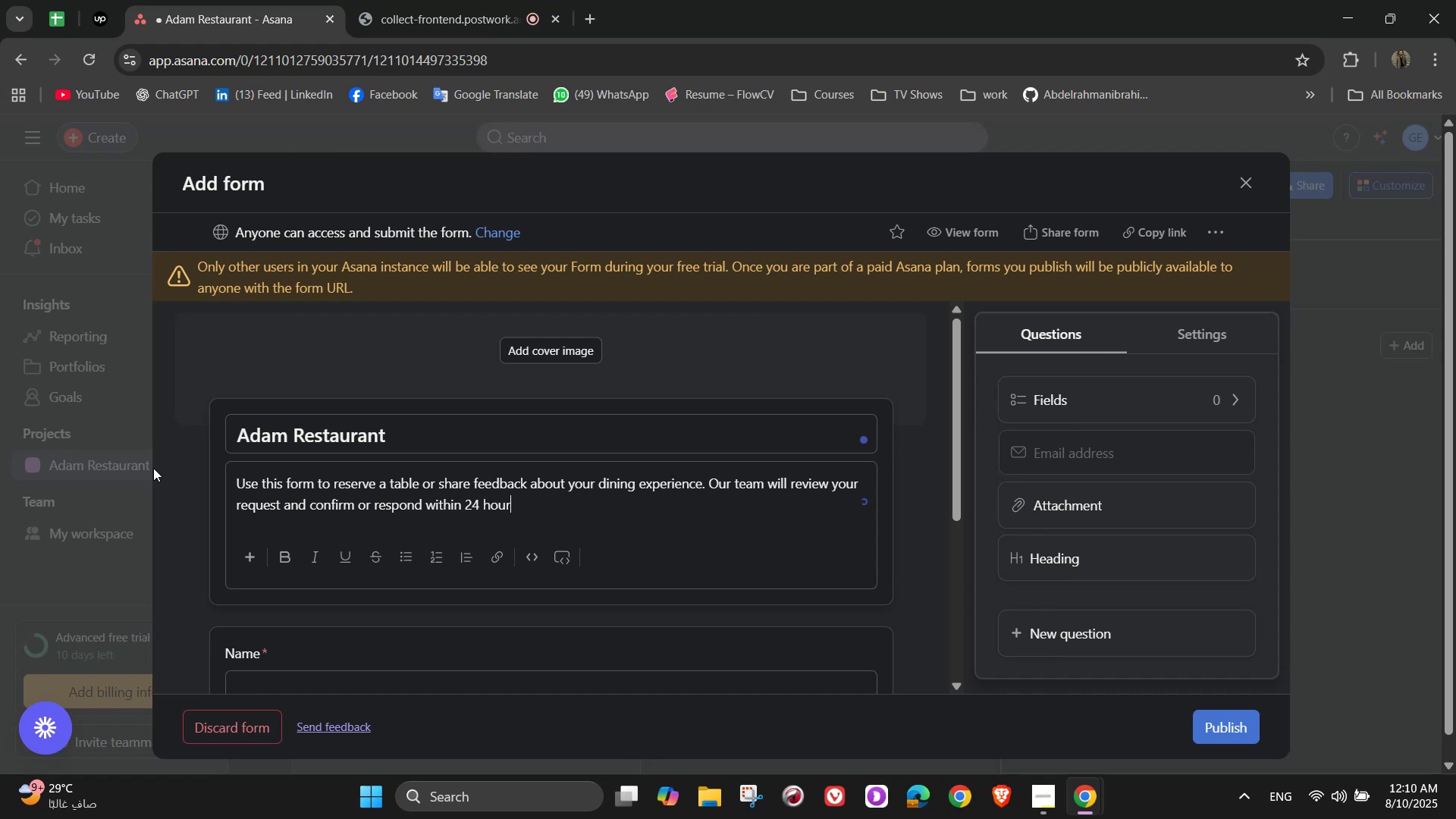 
left_click([460, 0])
 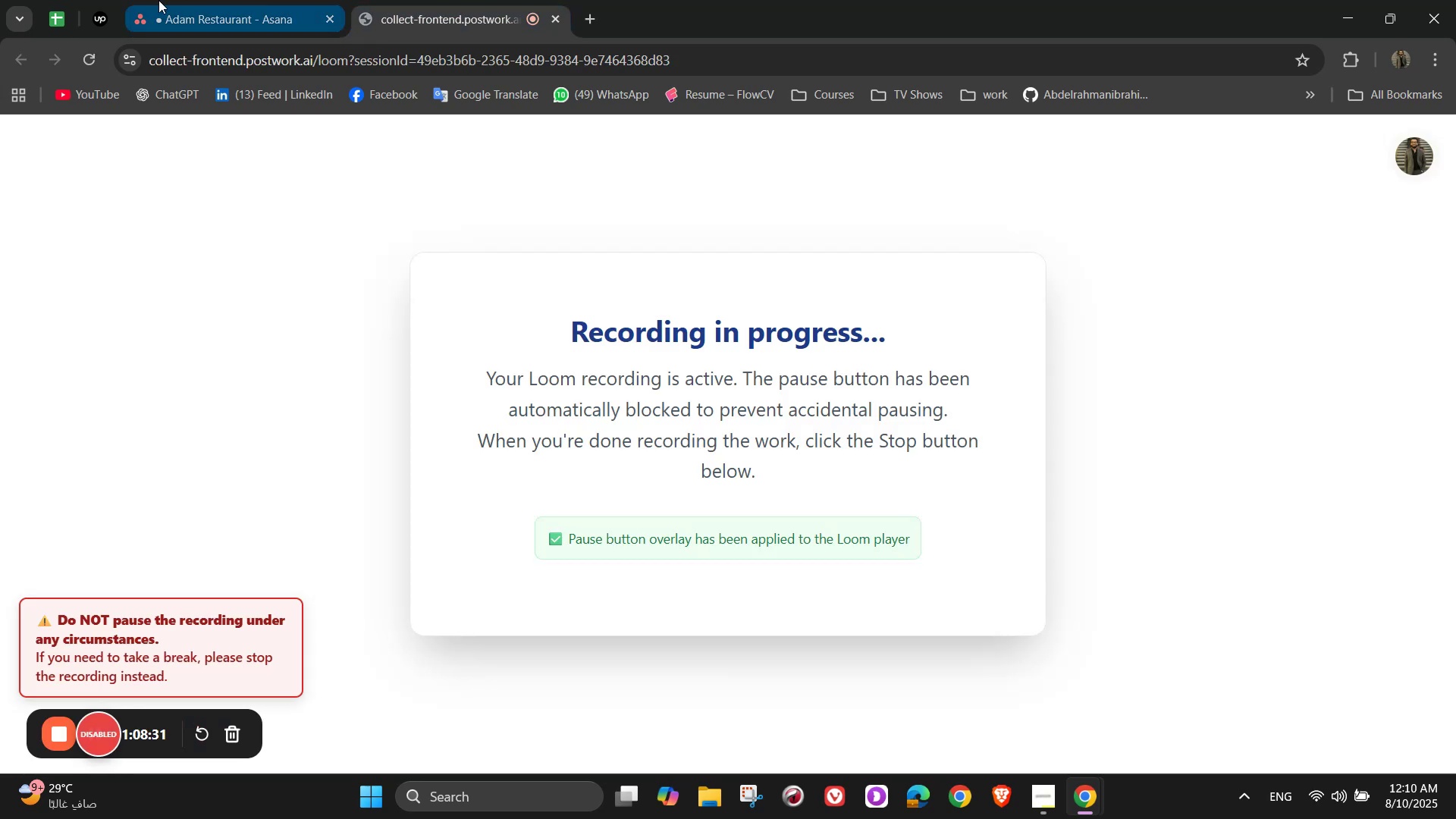 
left_click([158, 0])
 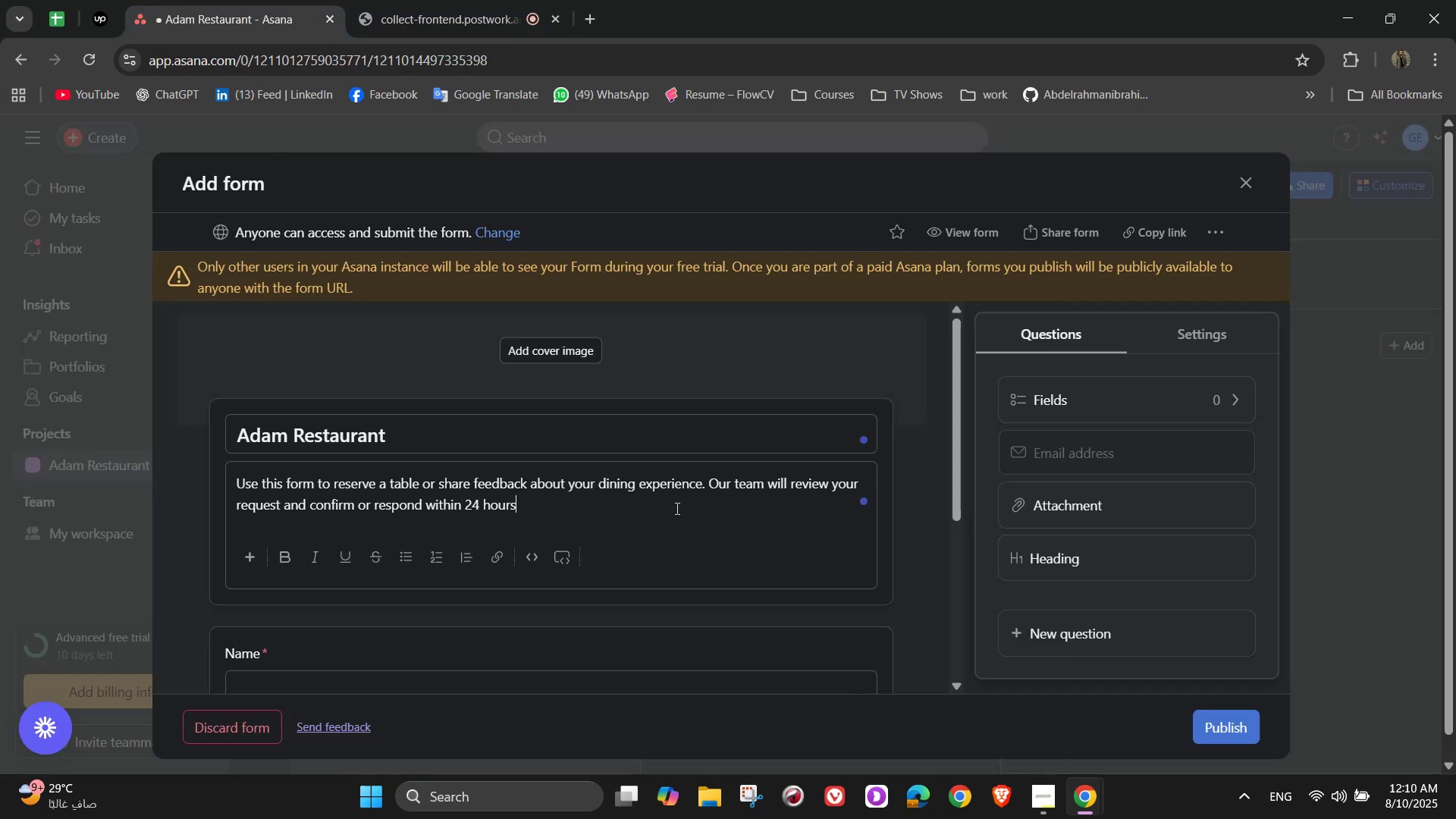 
scroll: coordinate [712, 545], scroll_direction: down, amount: 3.0
 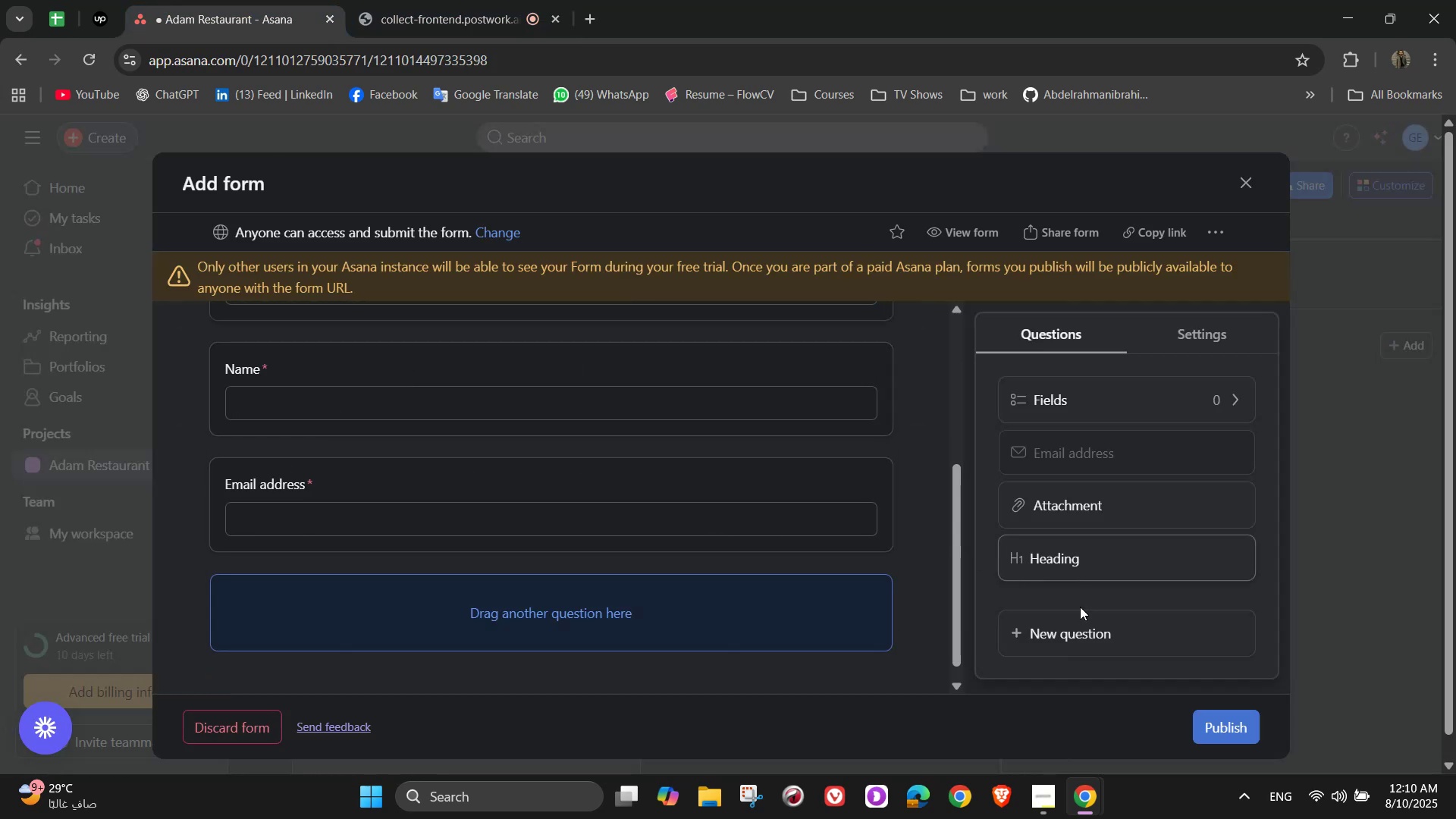 
left_click([1078, 626])
 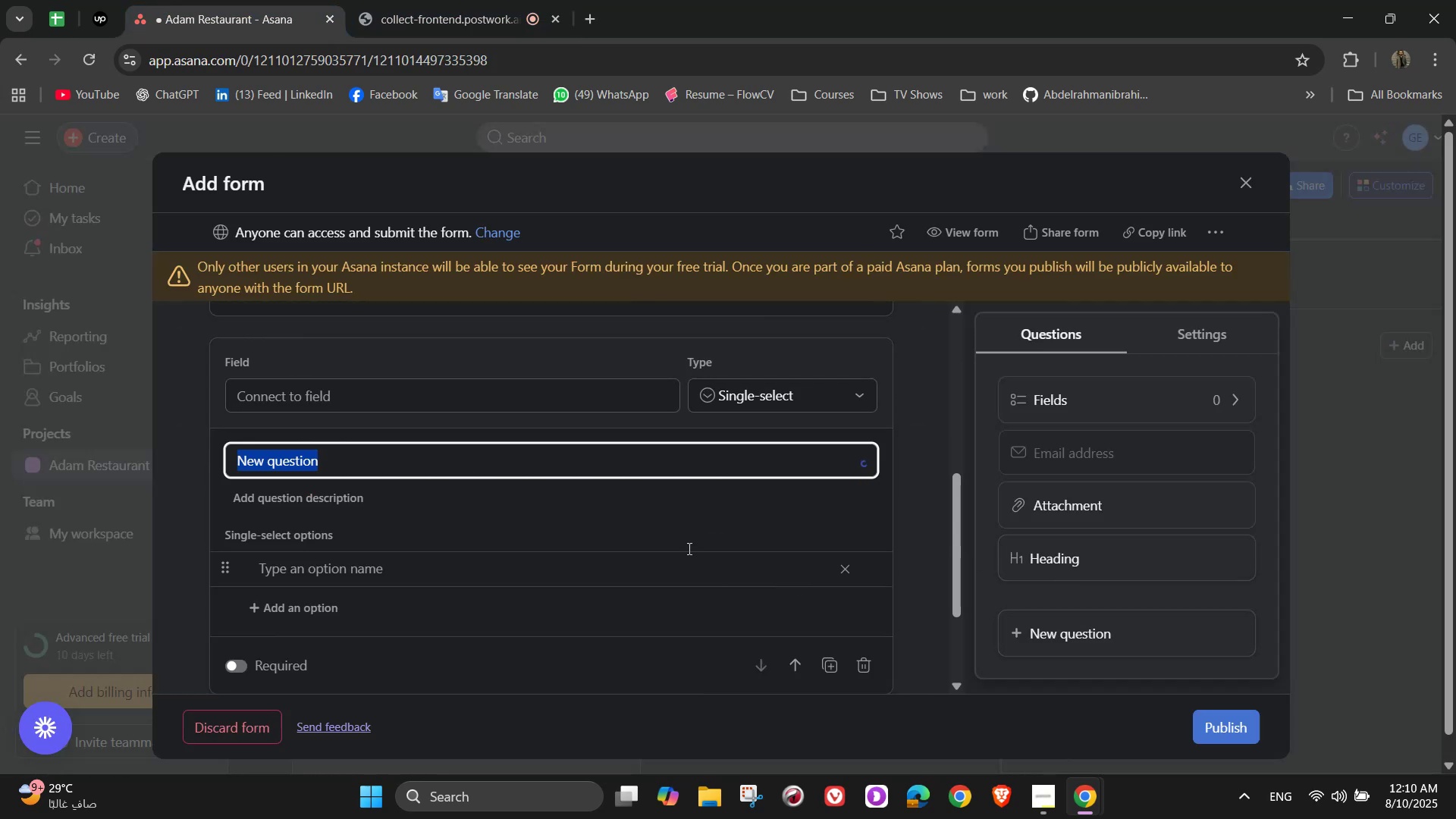 
scroll: coordinate [659, 526], scroll_direction: up, amount: 3.0
 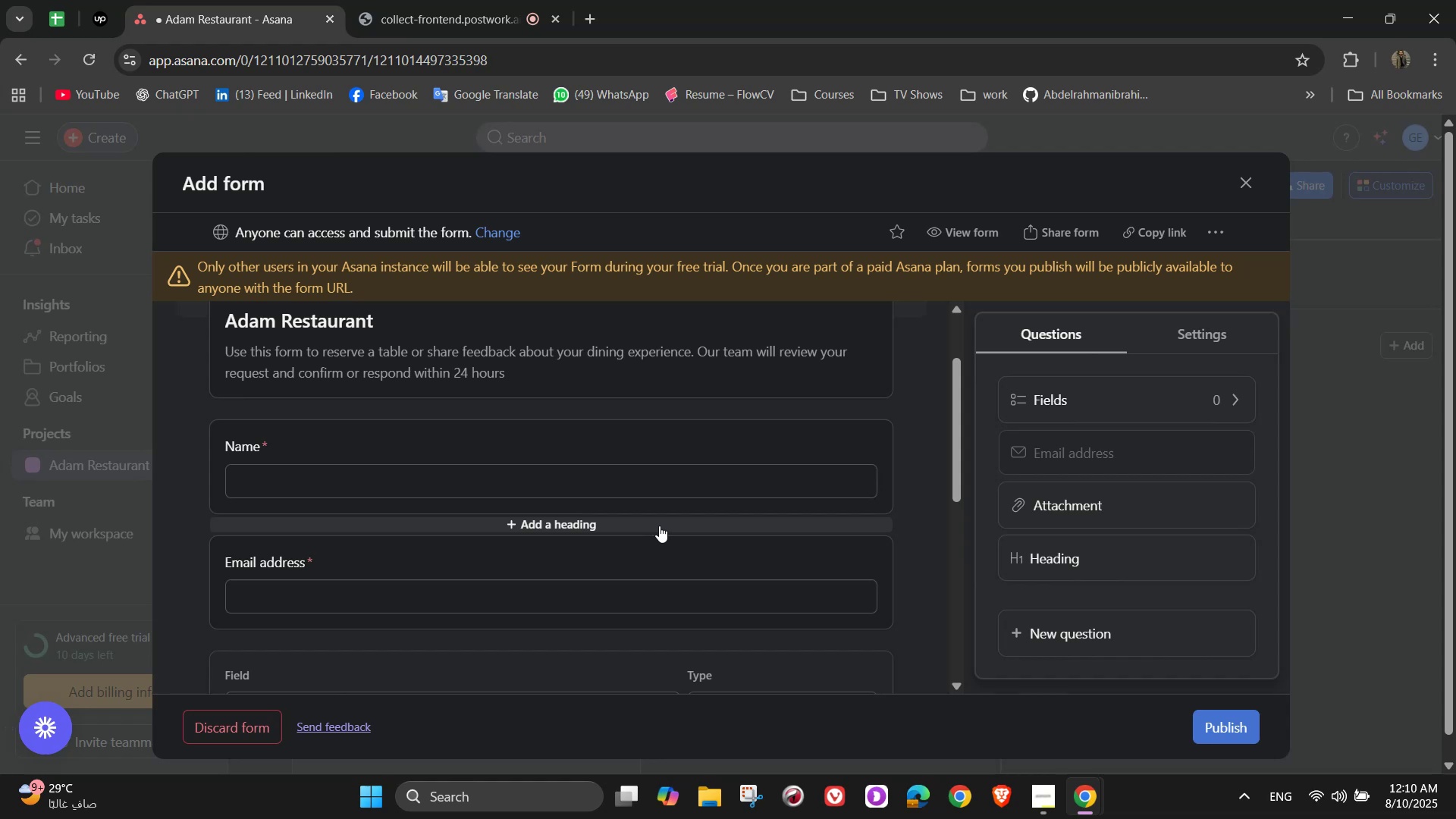 
wait(5.35)
 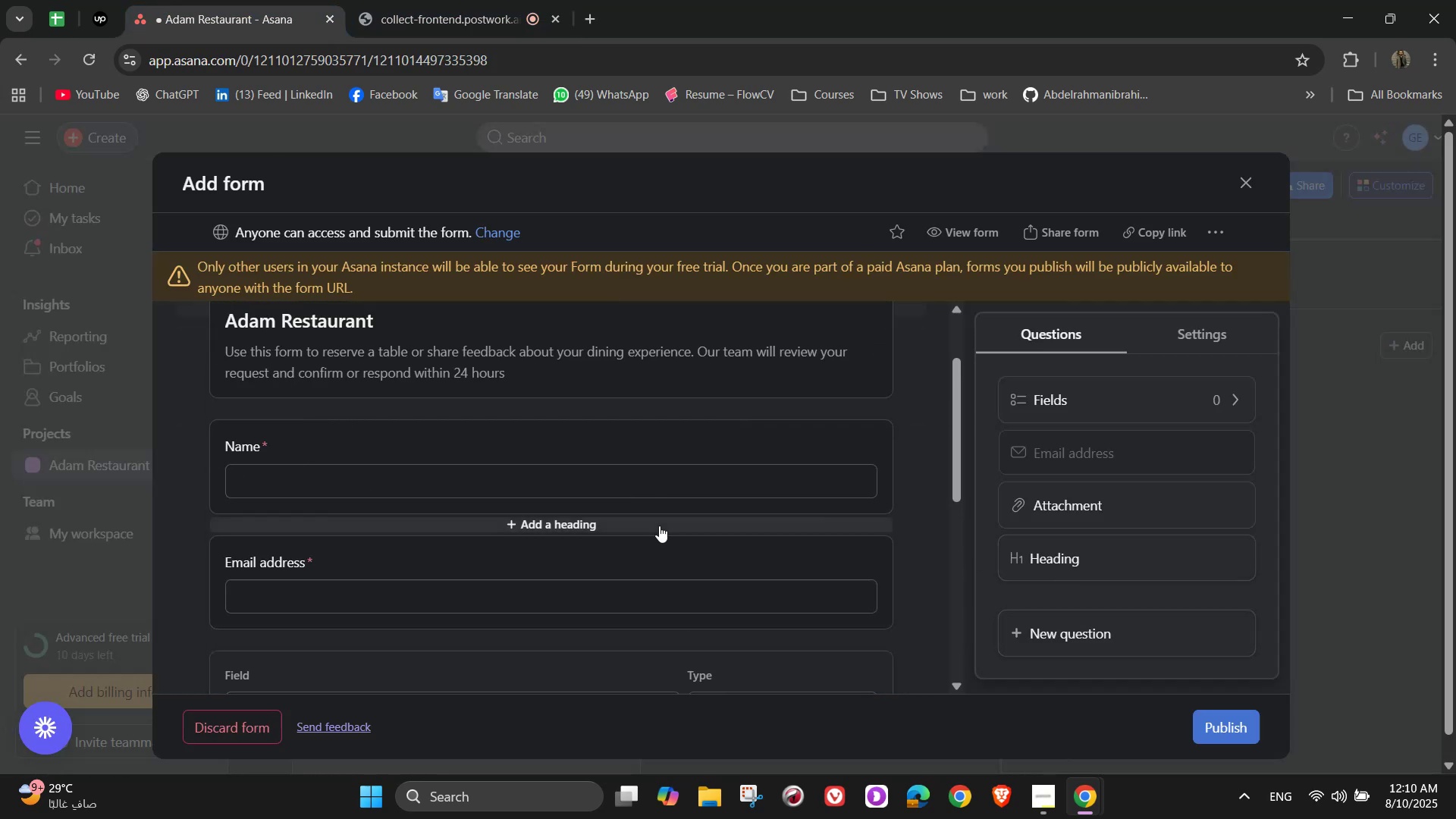 
scroll: coordinate [659, 526], scroll_direction: down, amount: 2.0
 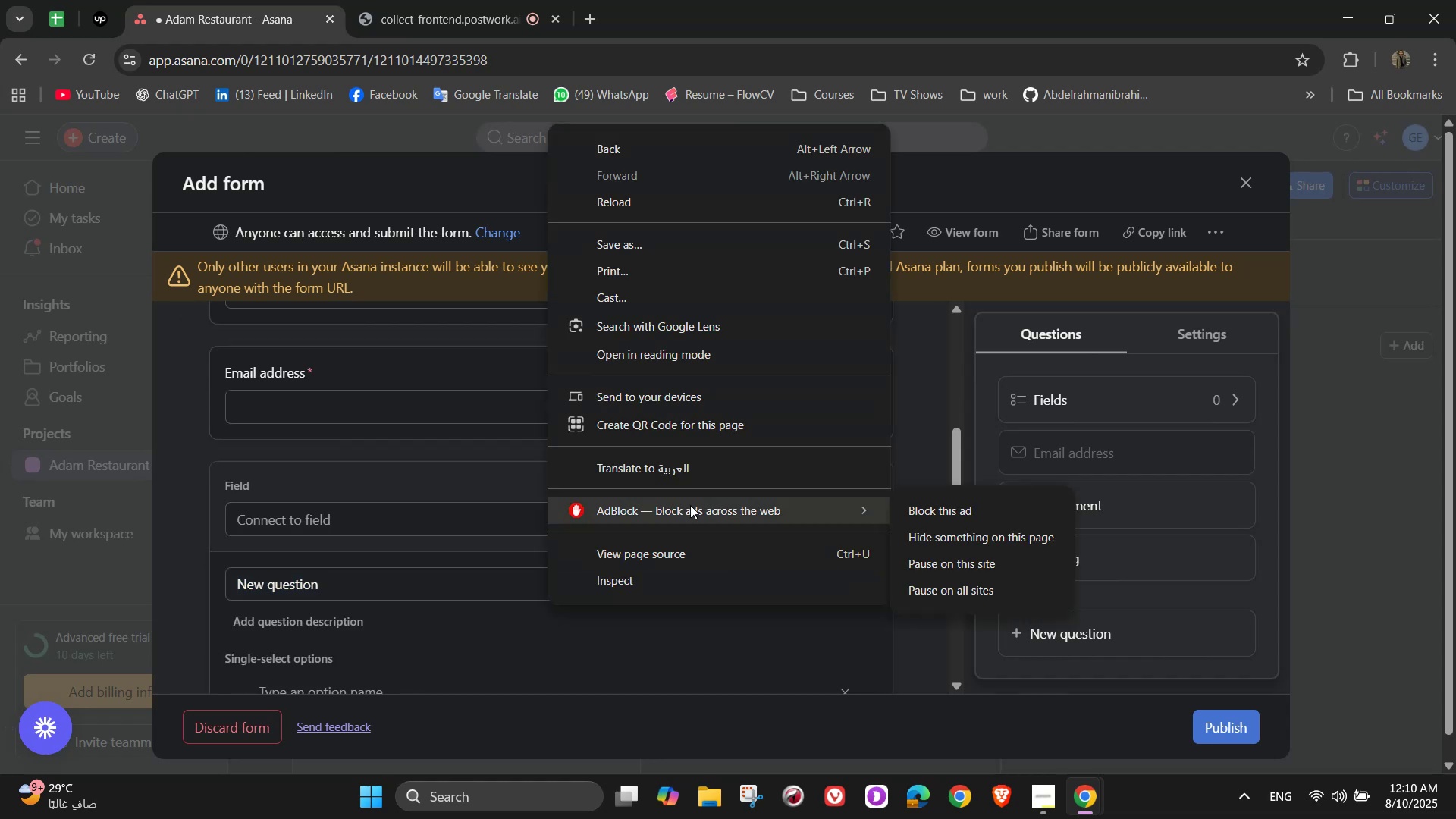 
left_click([353, 581])
 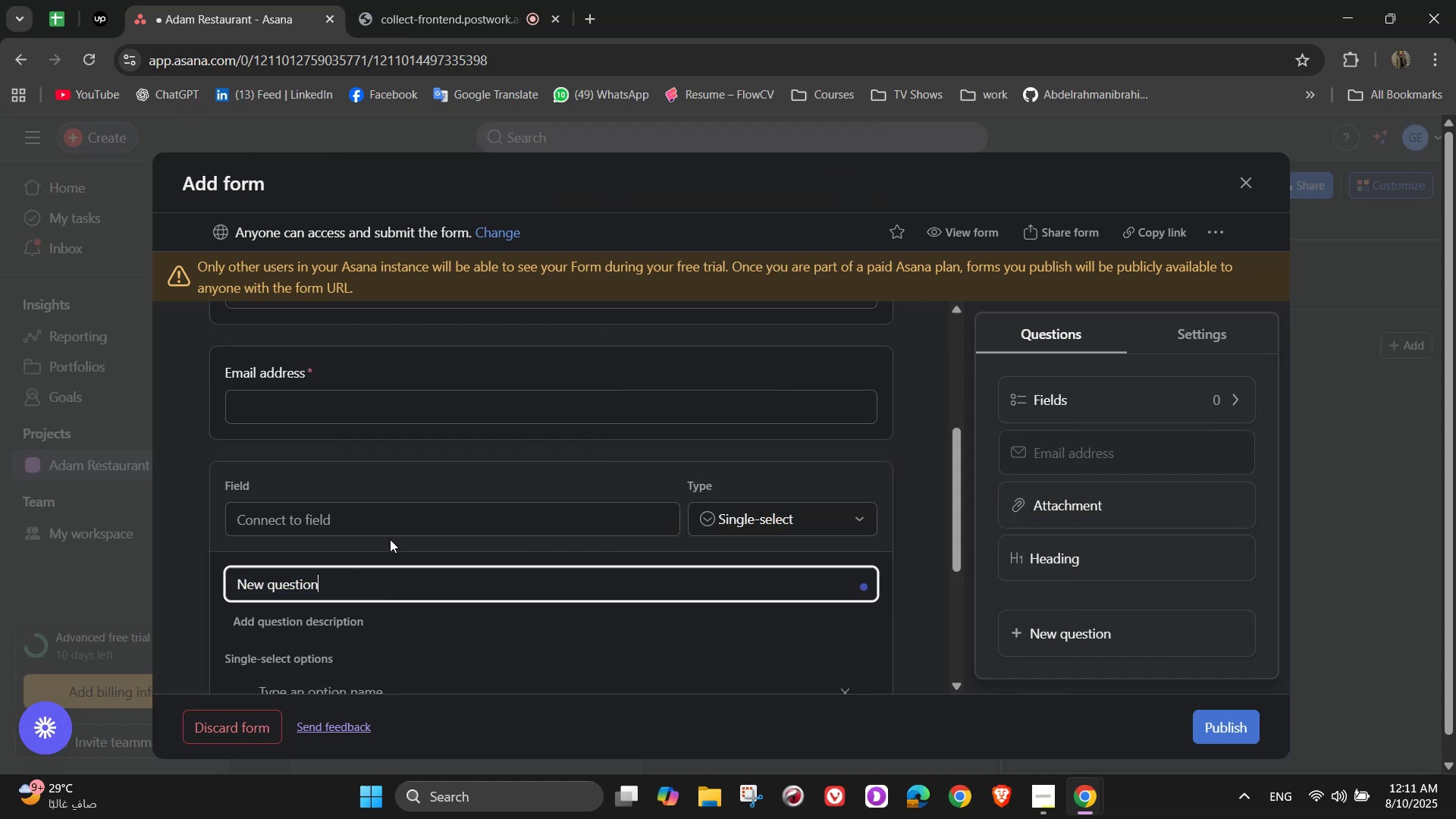 
scroll: coordinate [414, 547], scroll_direction: none, amount: 0.0
 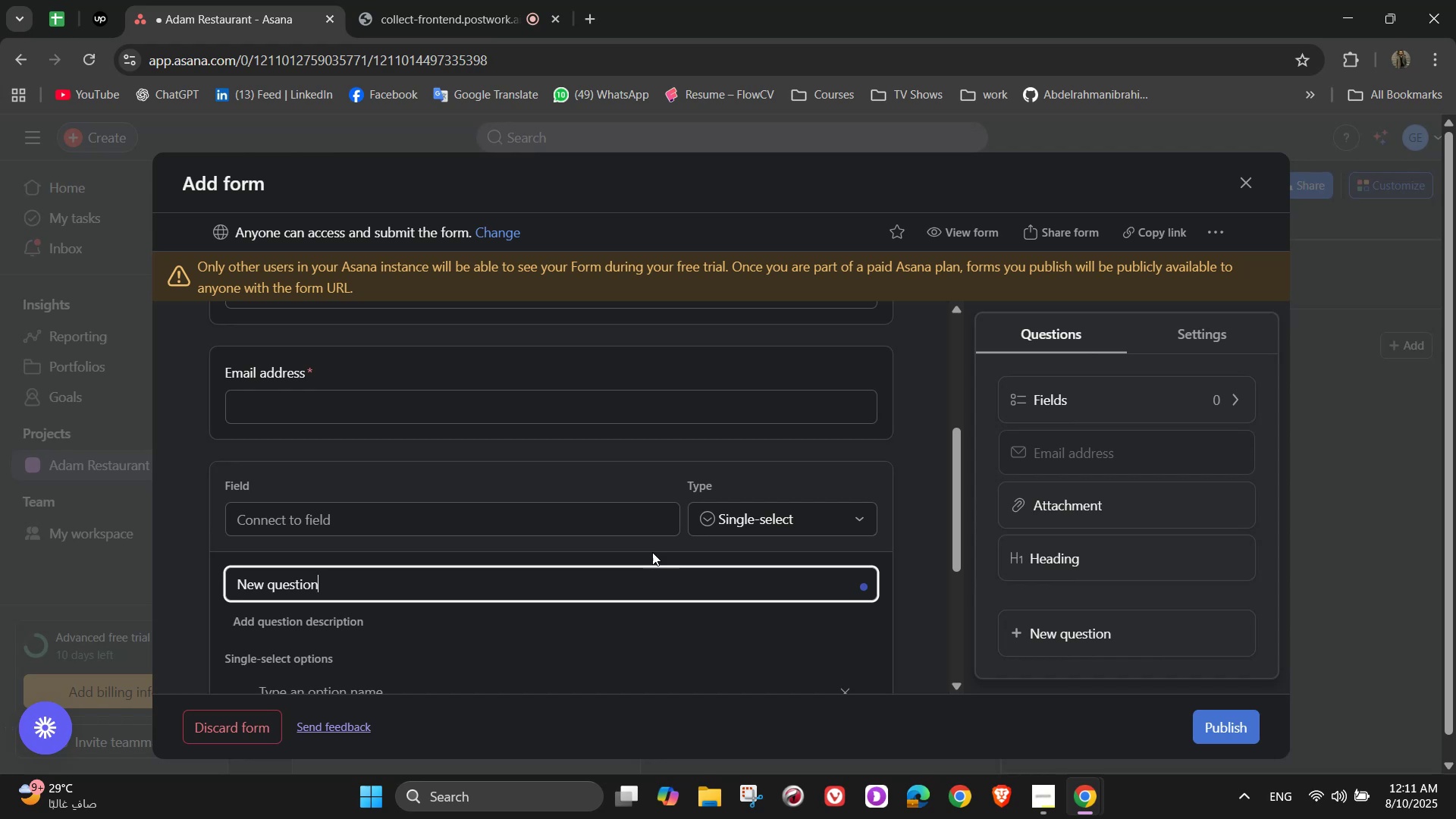 
wait(14.91)
 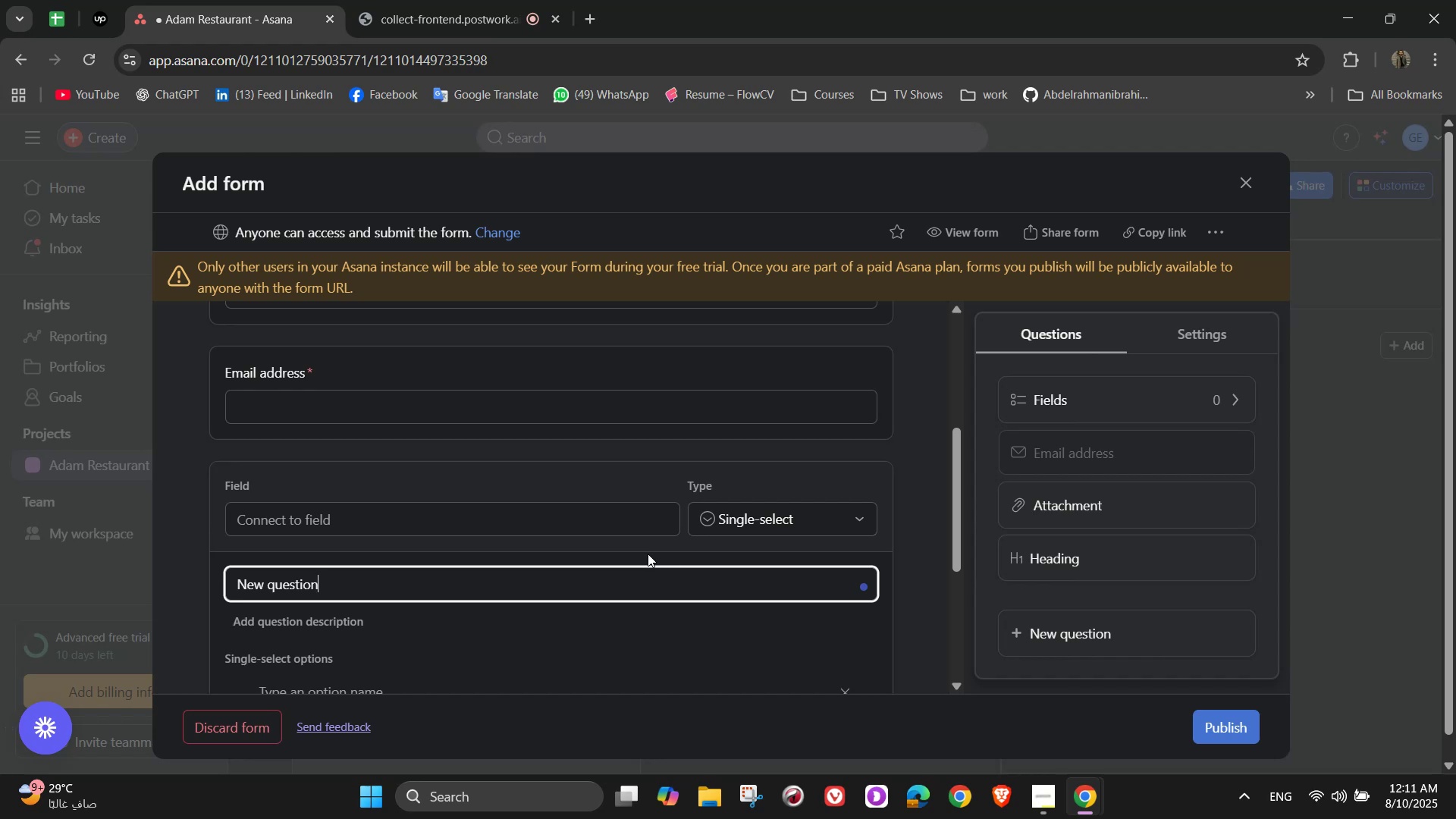 
type(Phone==)
key(Backspace)
 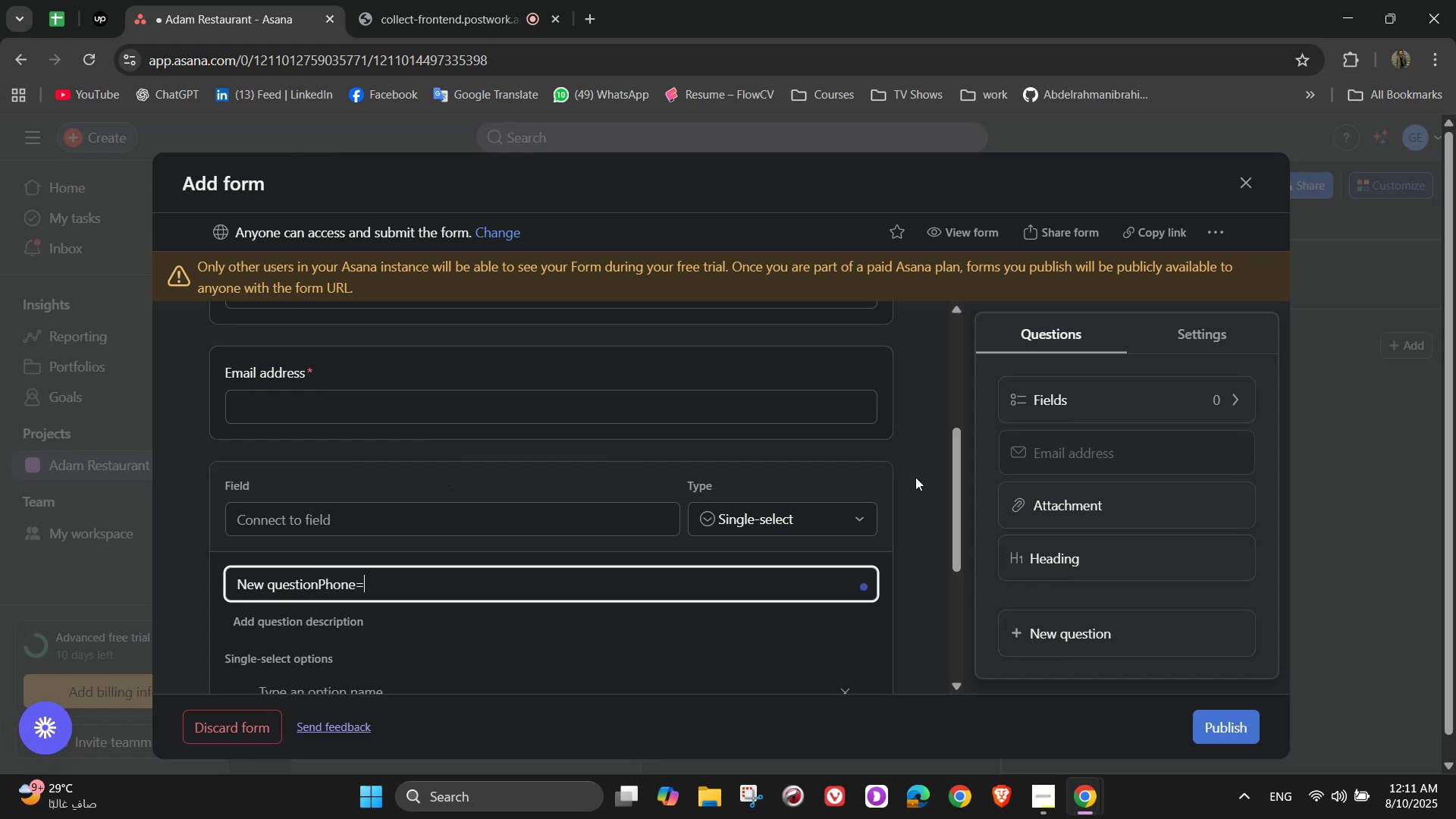 
hold_key(key=Backspace, duration=0.31)
 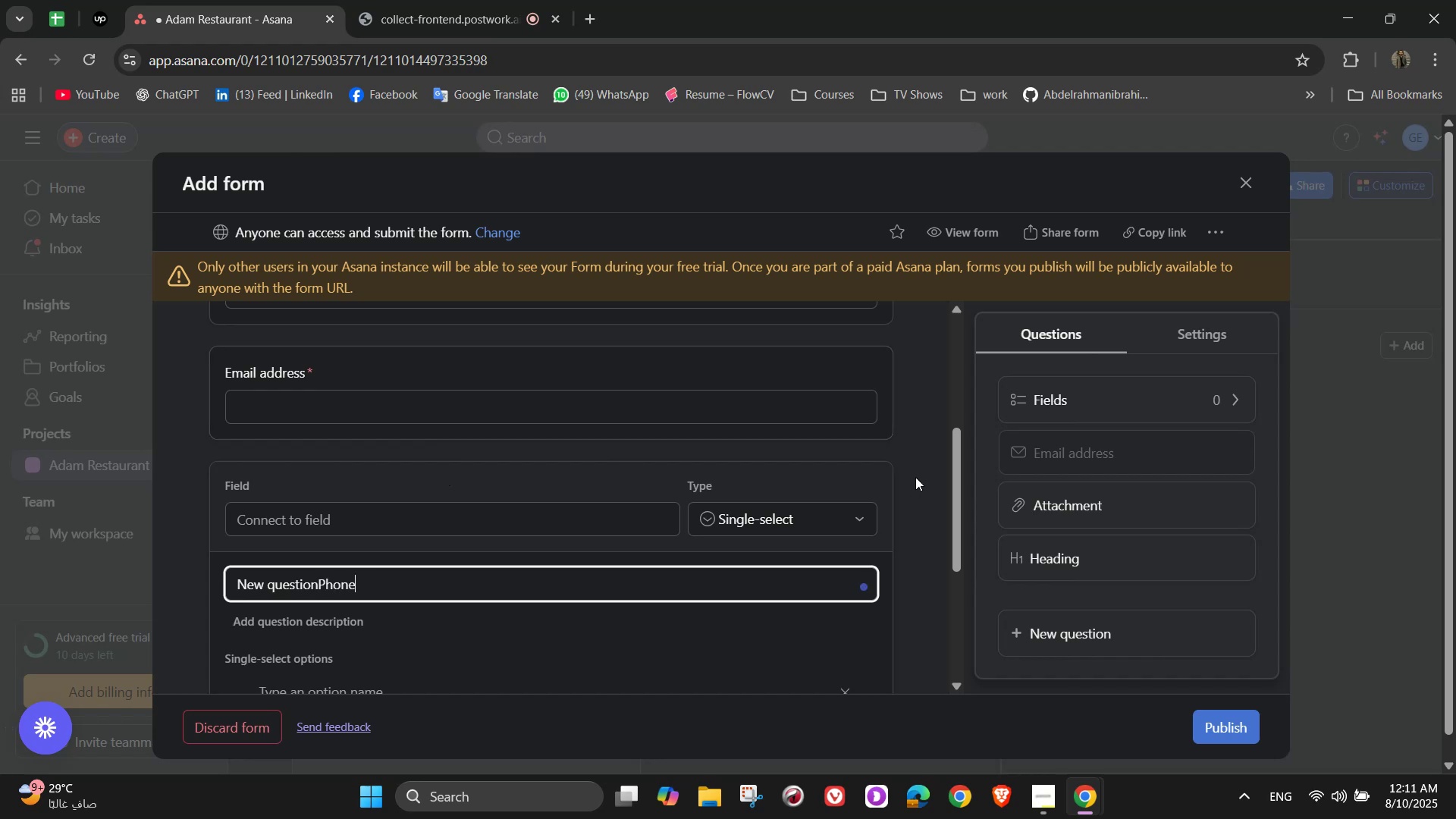 
key(Control+ControlLeft)
 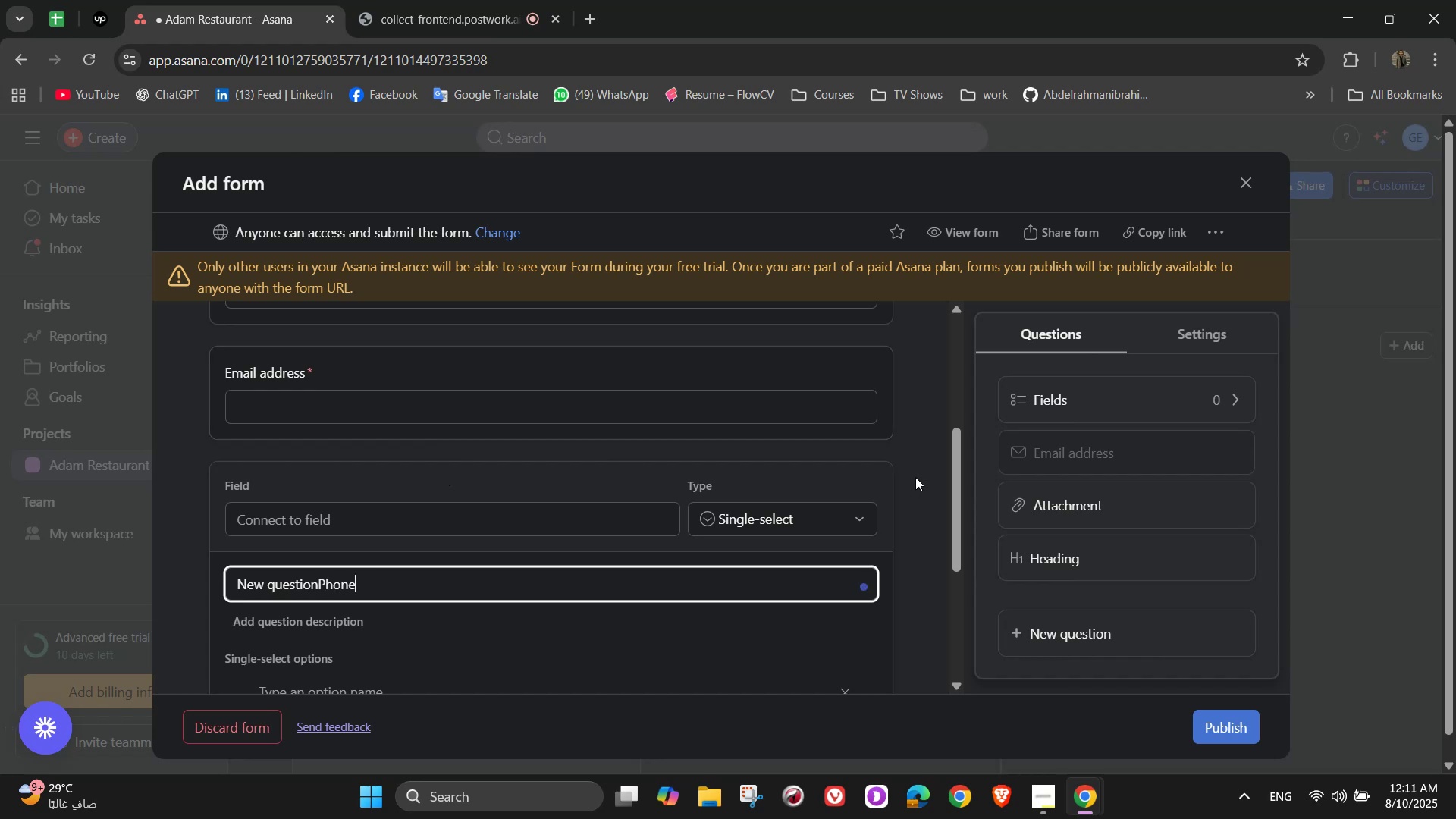 
key(Control+Shift+ShiftLeft)
 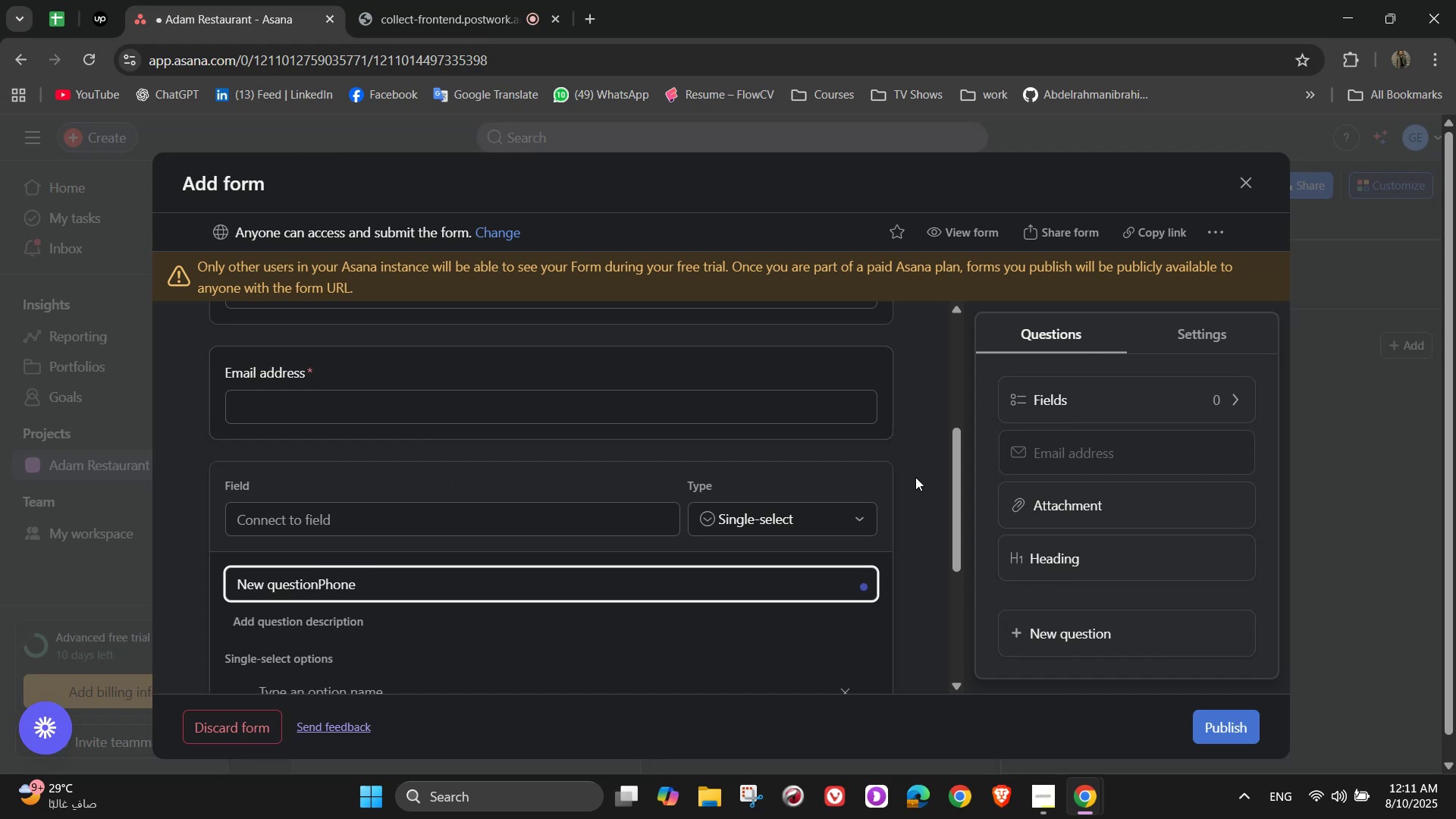 
key(Control+Shift+A)
 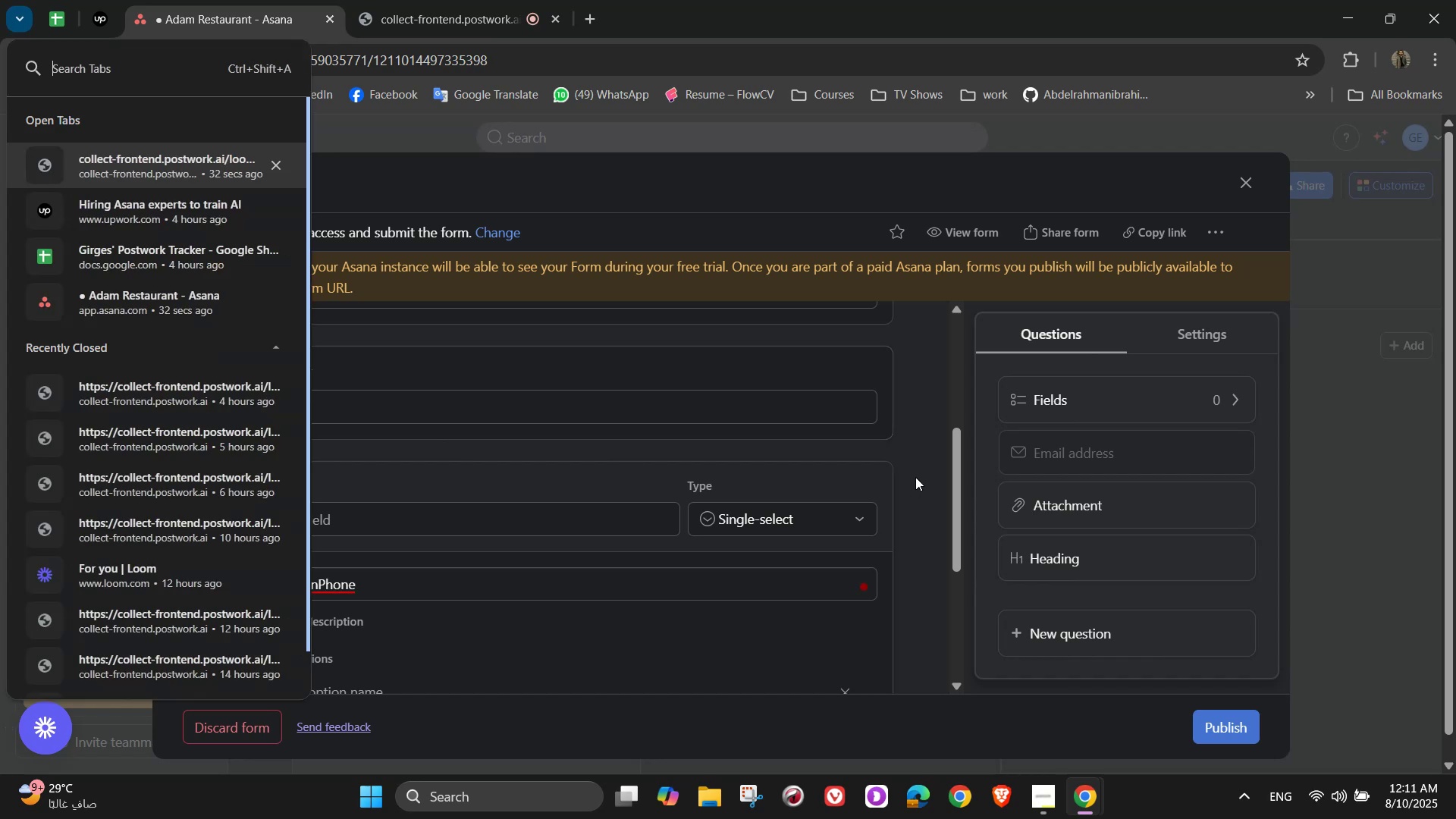 
key(Control+ControlLeft)
 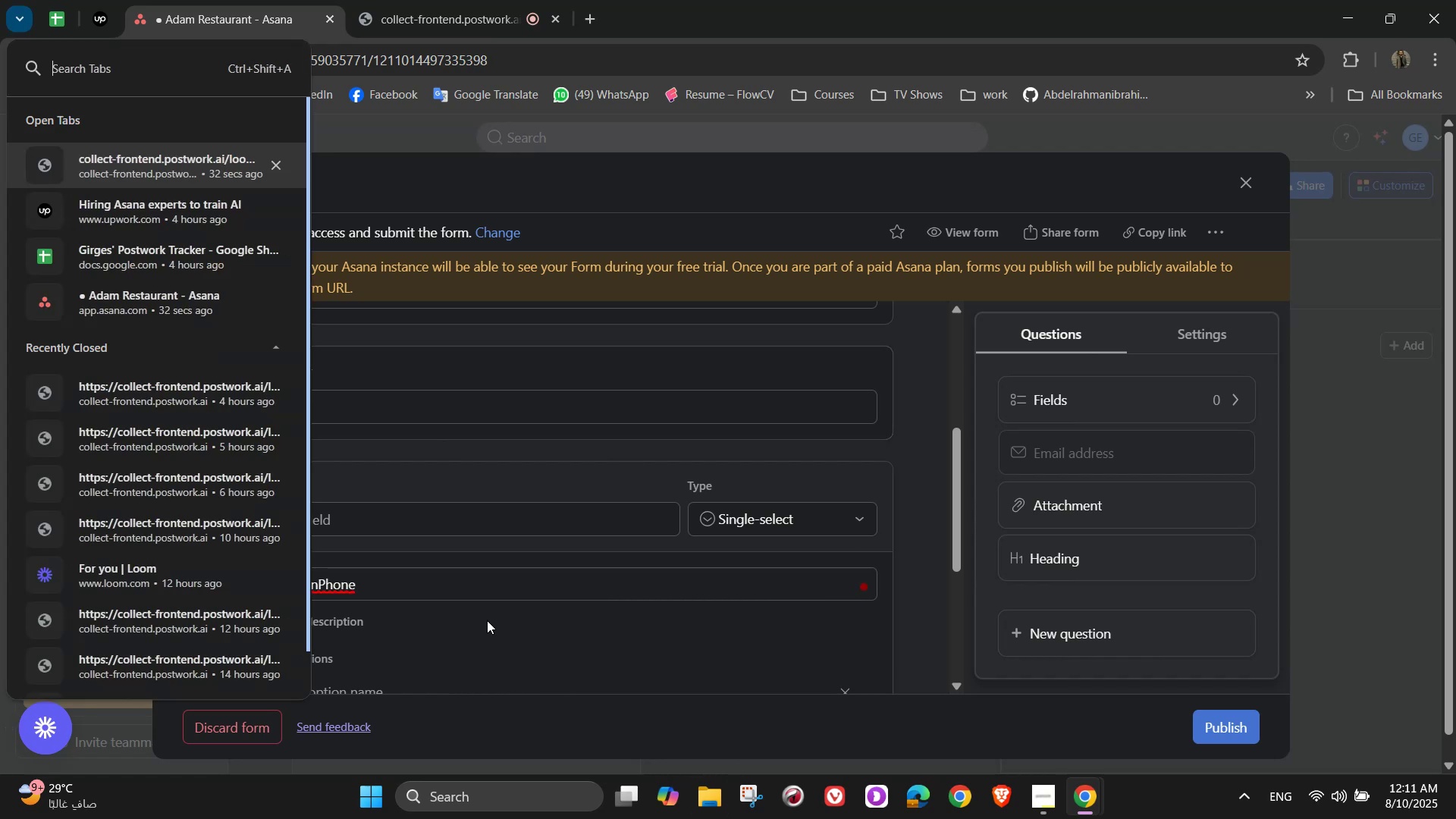 
double_click([474, 577])
 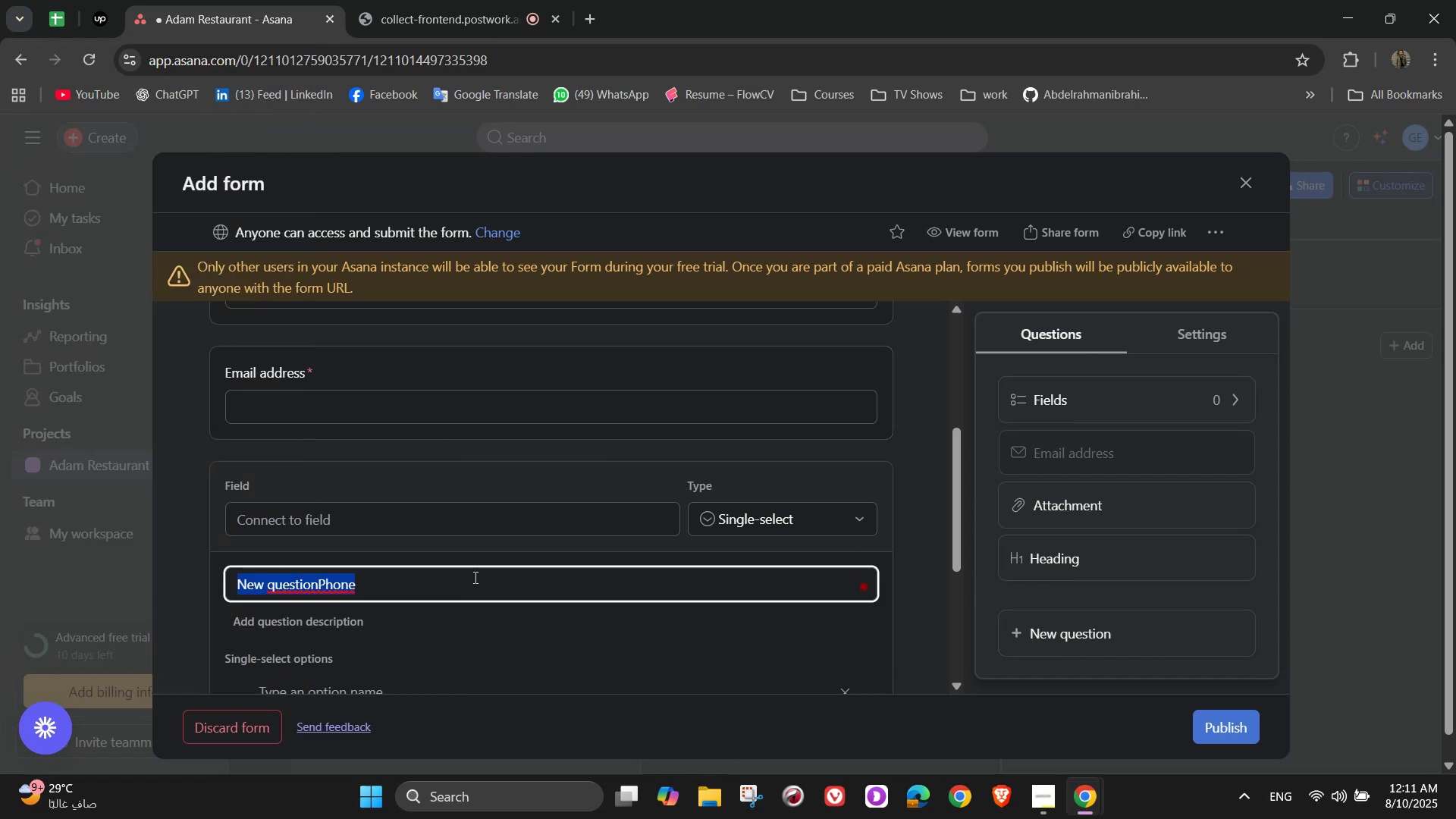 
triple_click([474, 577])
 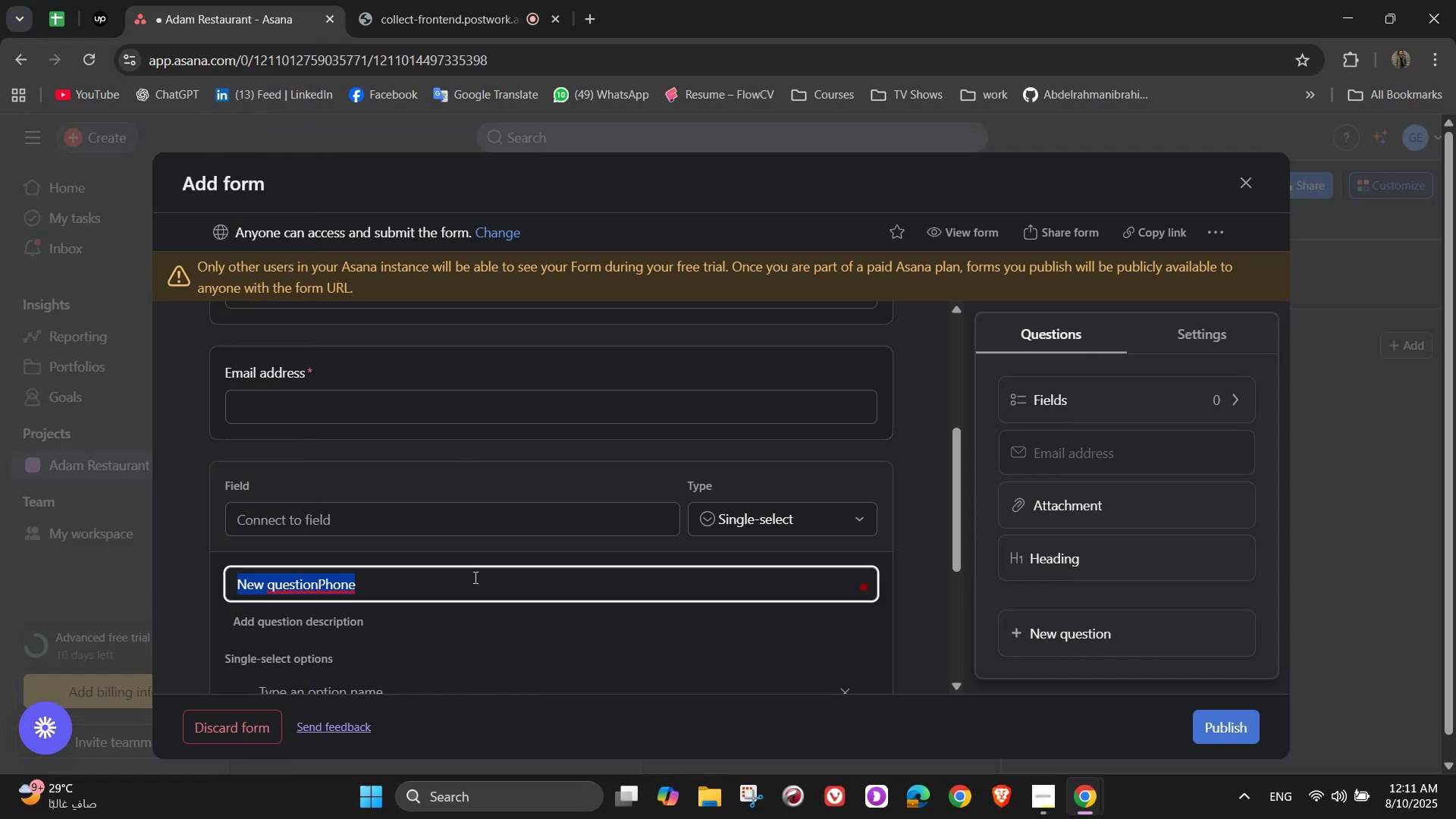 
type(Phone Number)
 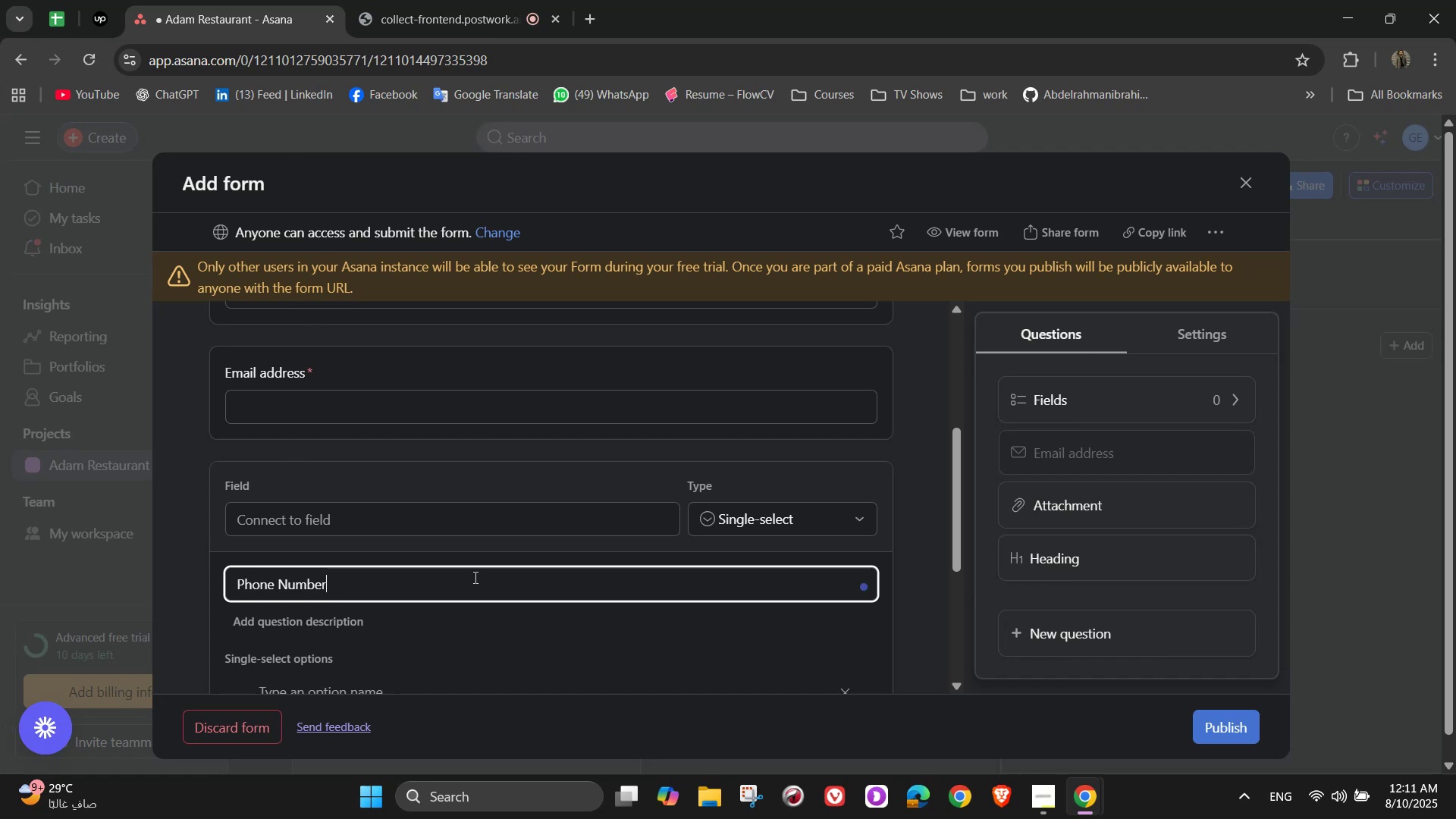 
left_click([792, 519])
 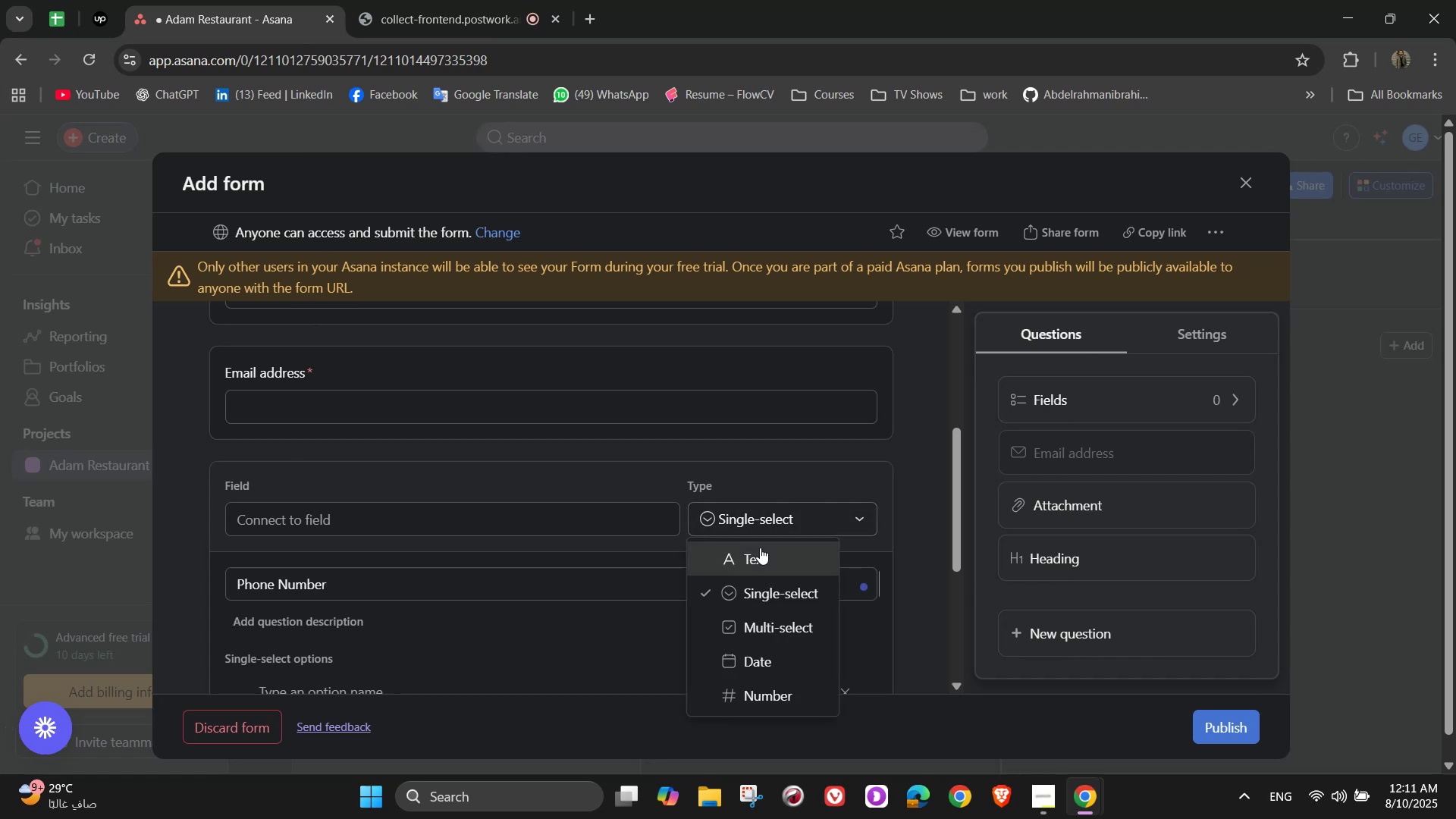 
left_click([755, 555])
 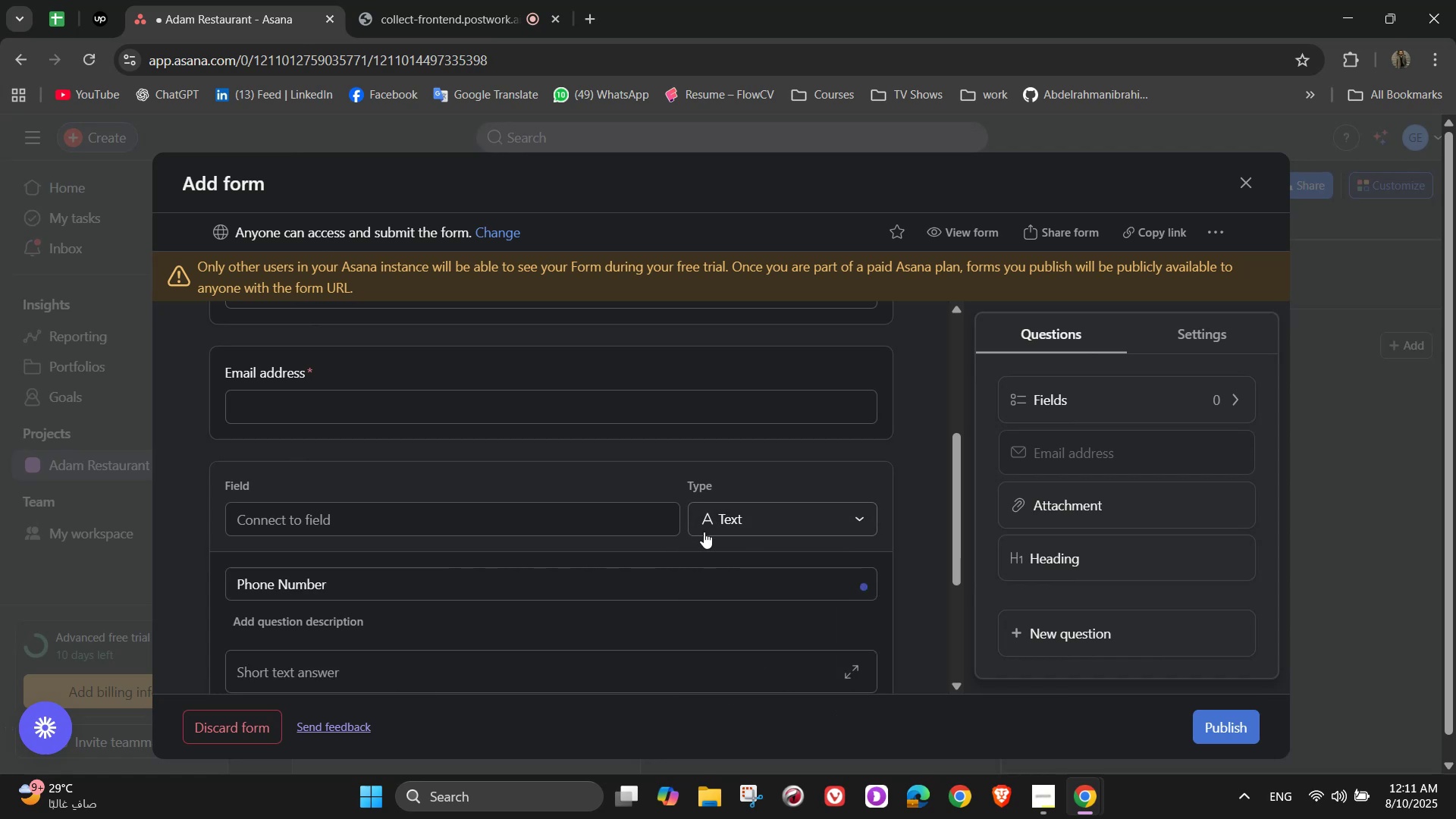 
scroll: coordinate [629, 532], scroll_direction: down, amount: 1.0
 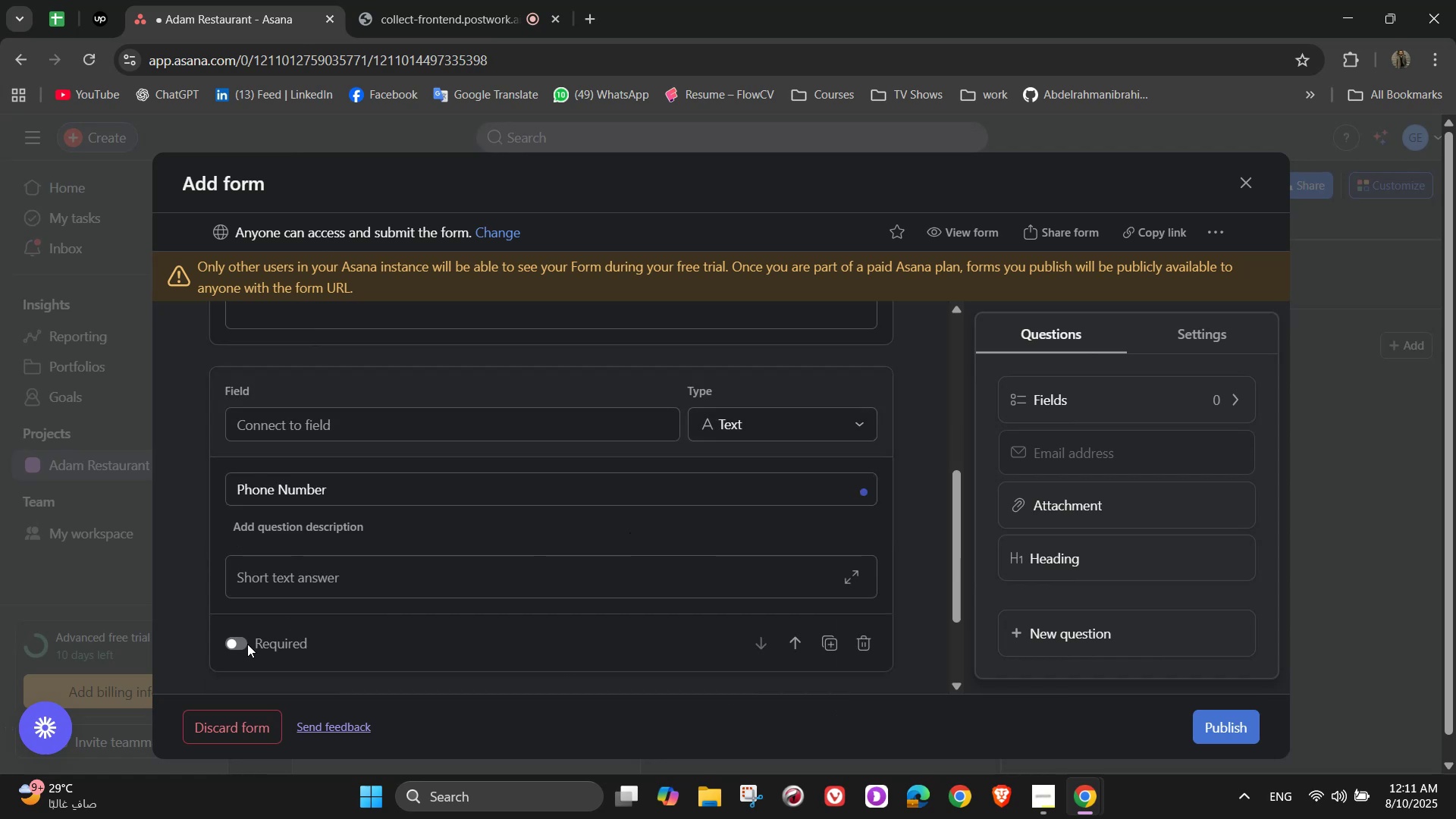 
left_click([246, 646])
 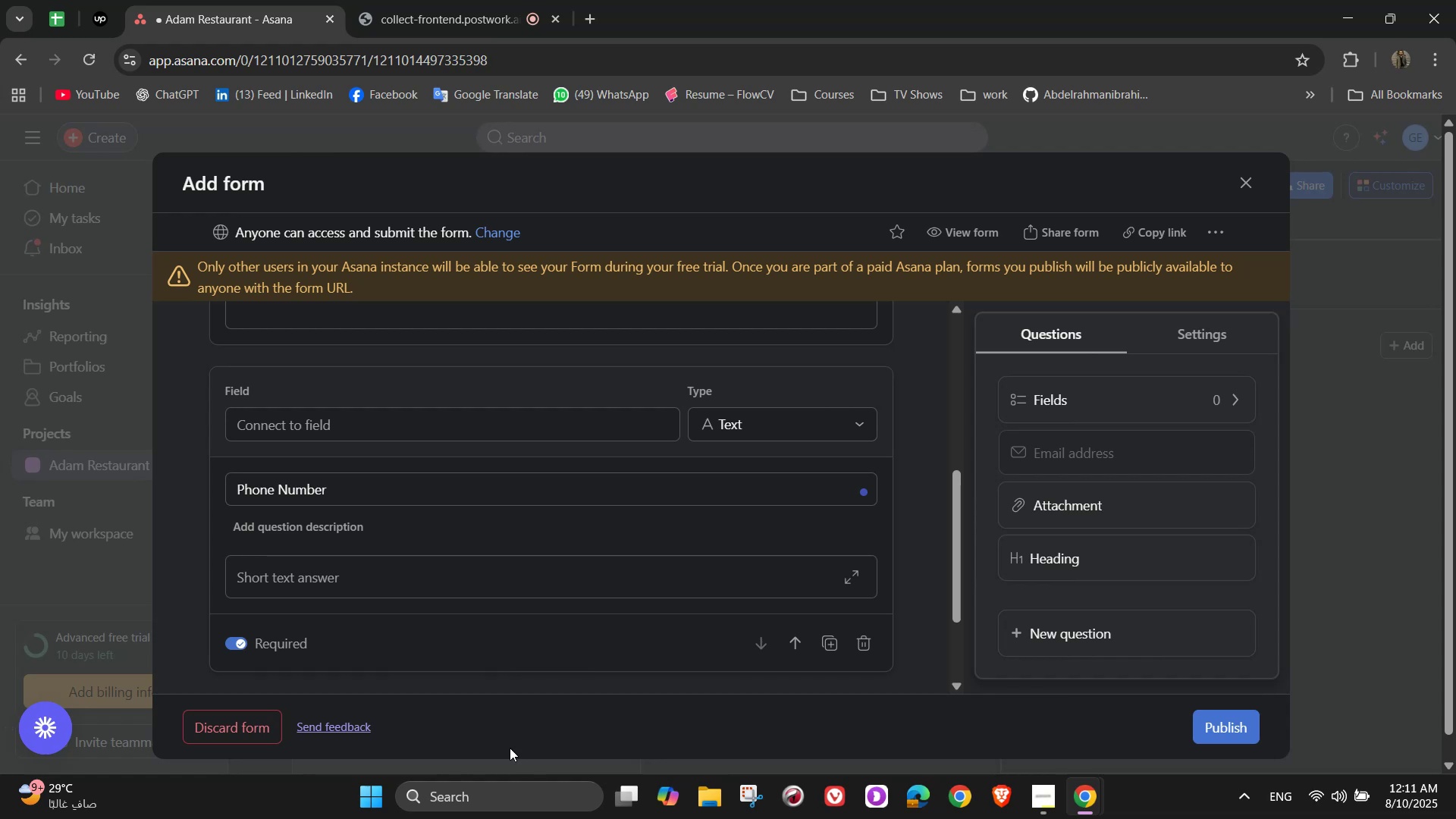 
wait(10.57)
 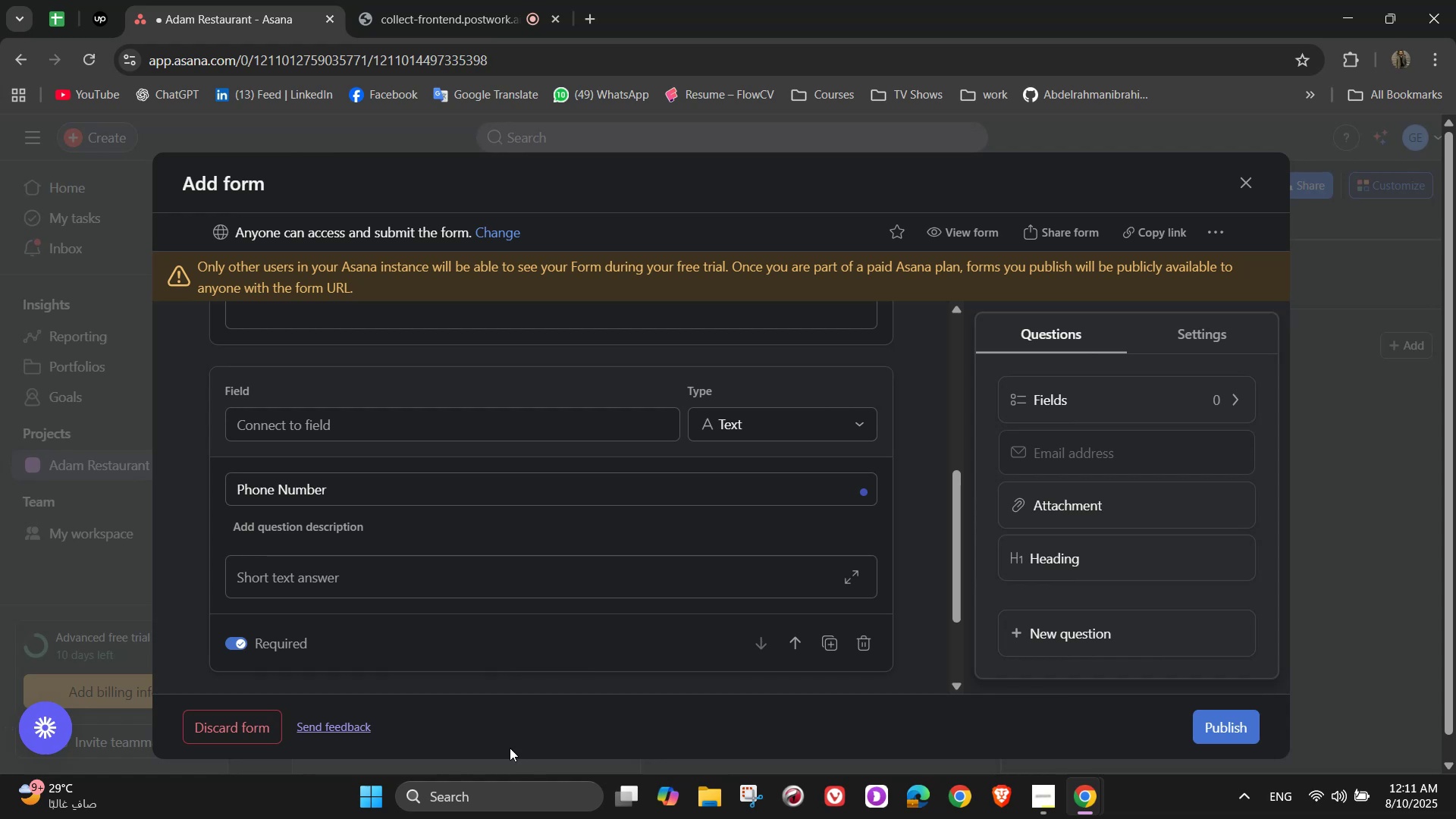 
scroll: coordinate [854, 521], scroll_direction: down, amount: 2.0
 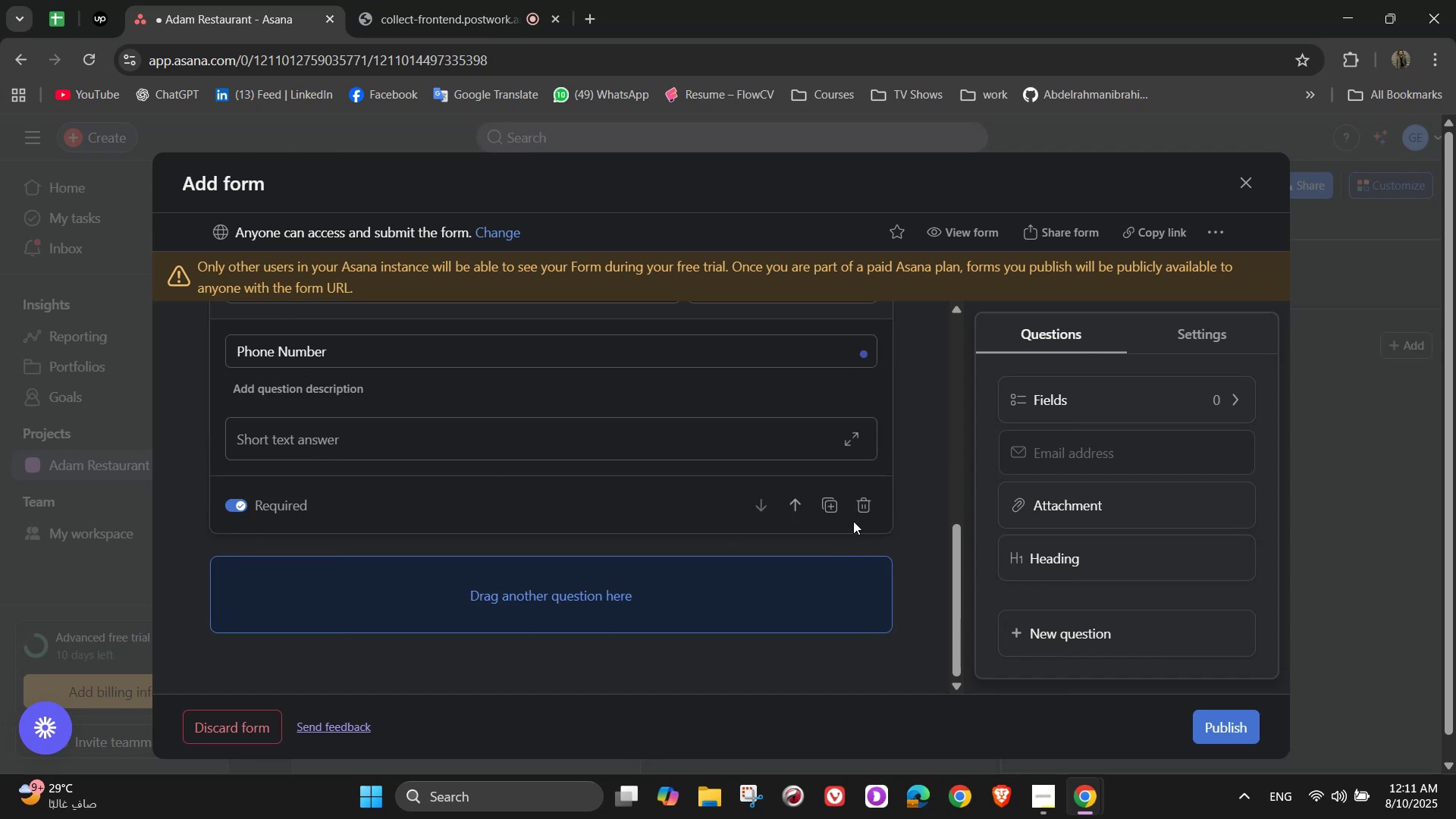 
wait(9.56)
 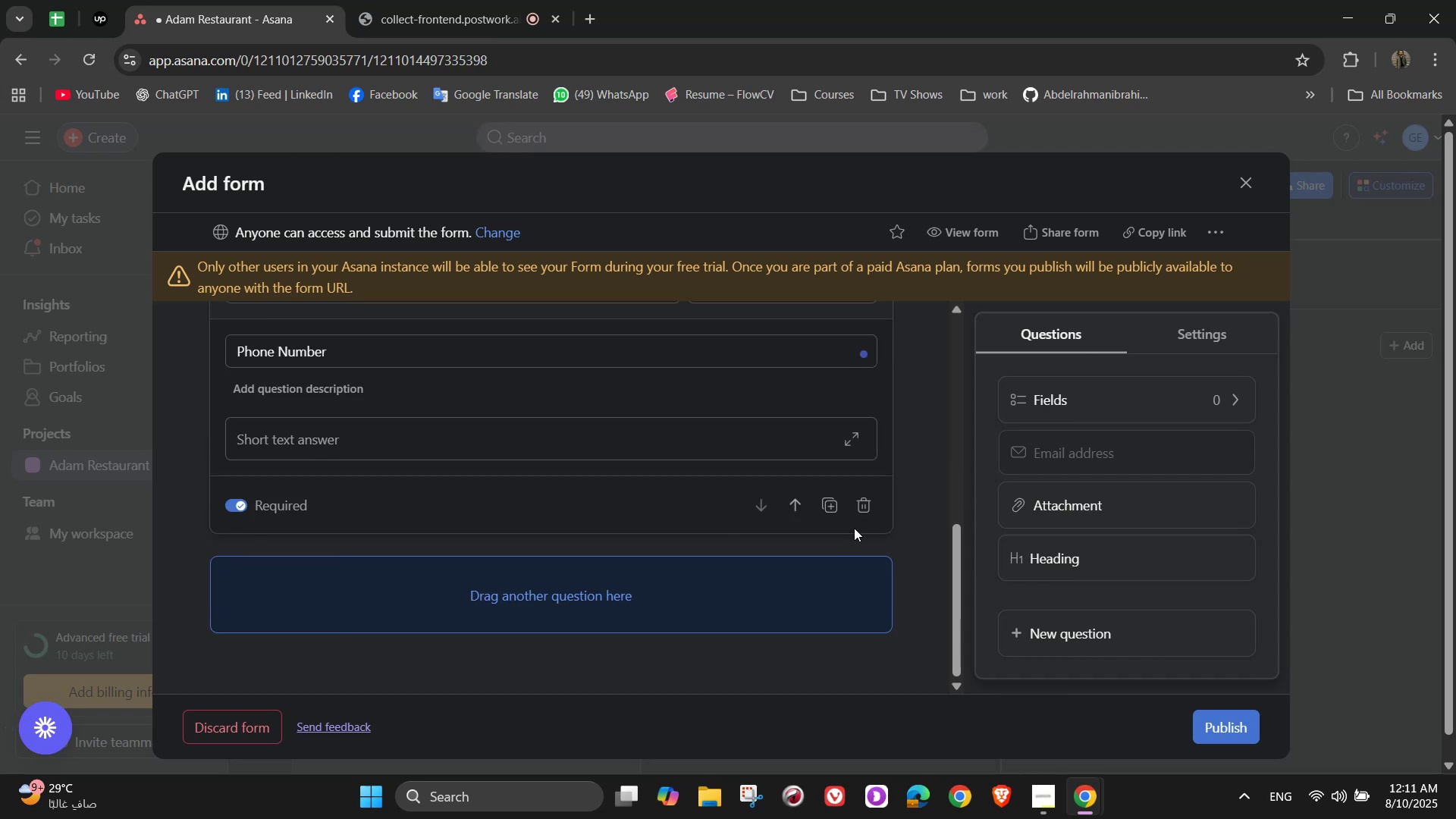 
type(Request Typpe)
key(Backspace)
key(Backspace)
type(e)
 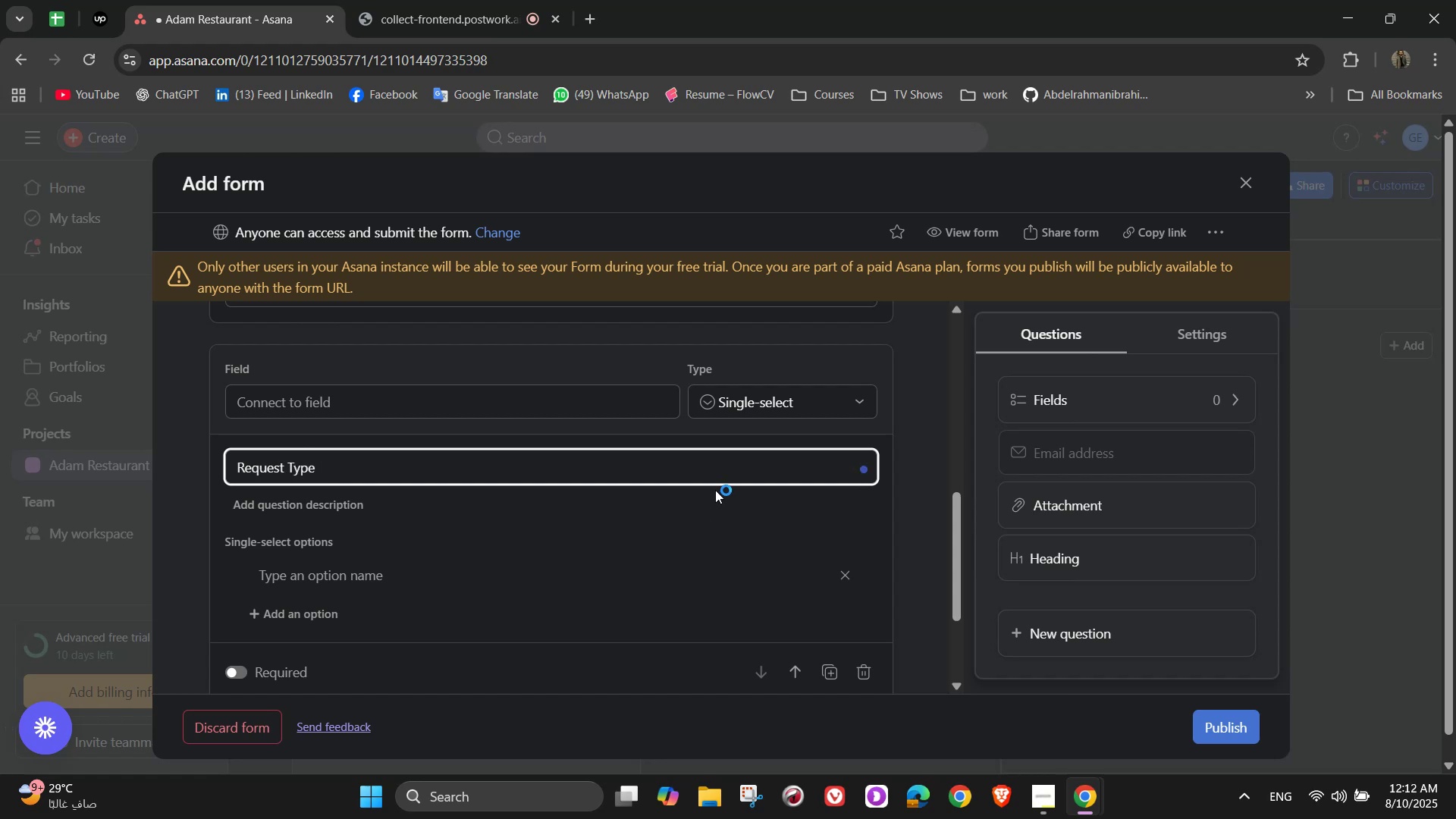 
left_click_drag(start_coordinate=[776, 400], to_coordinate=[677, 431])
 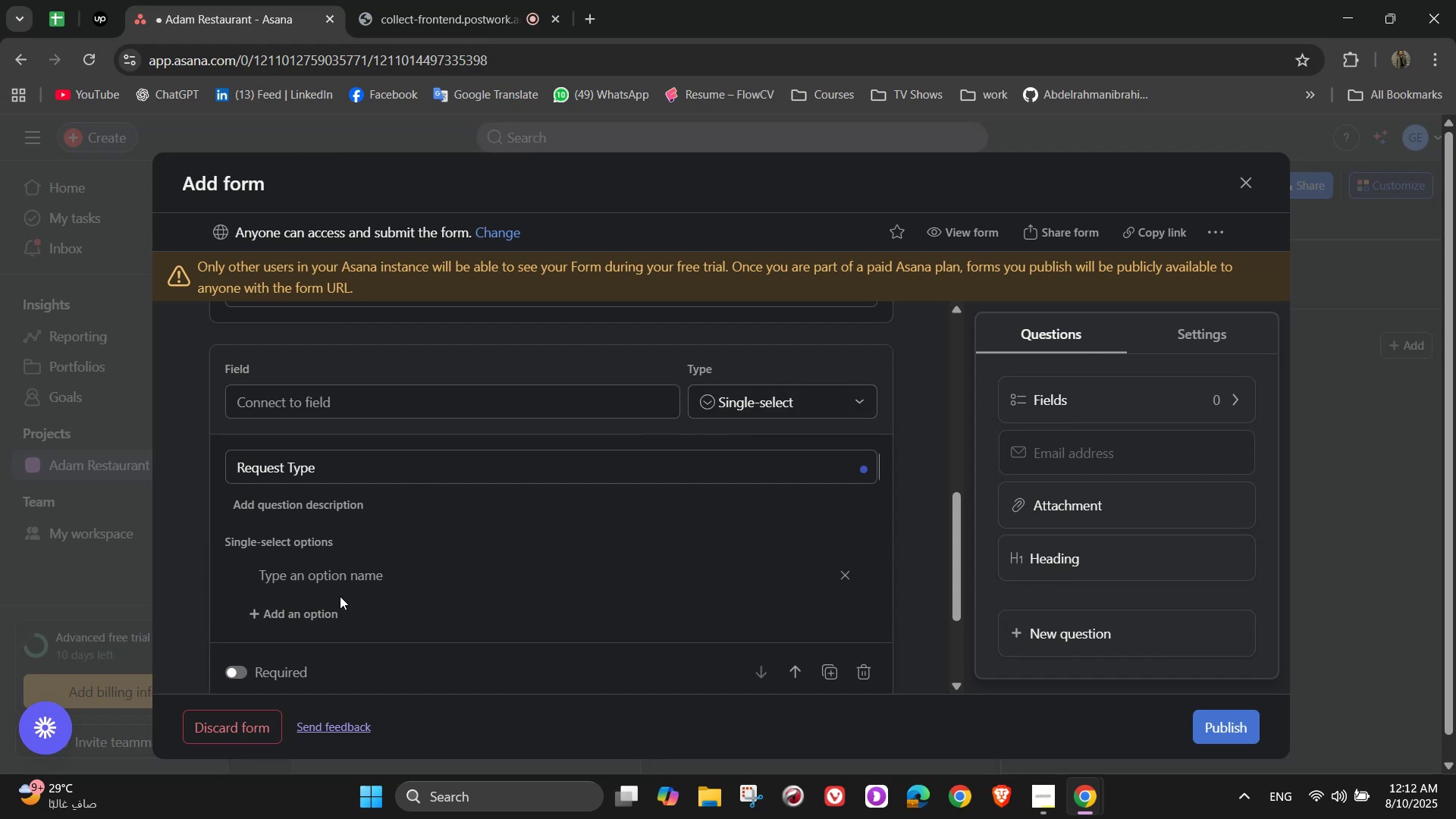 
left_click([337, 588])
 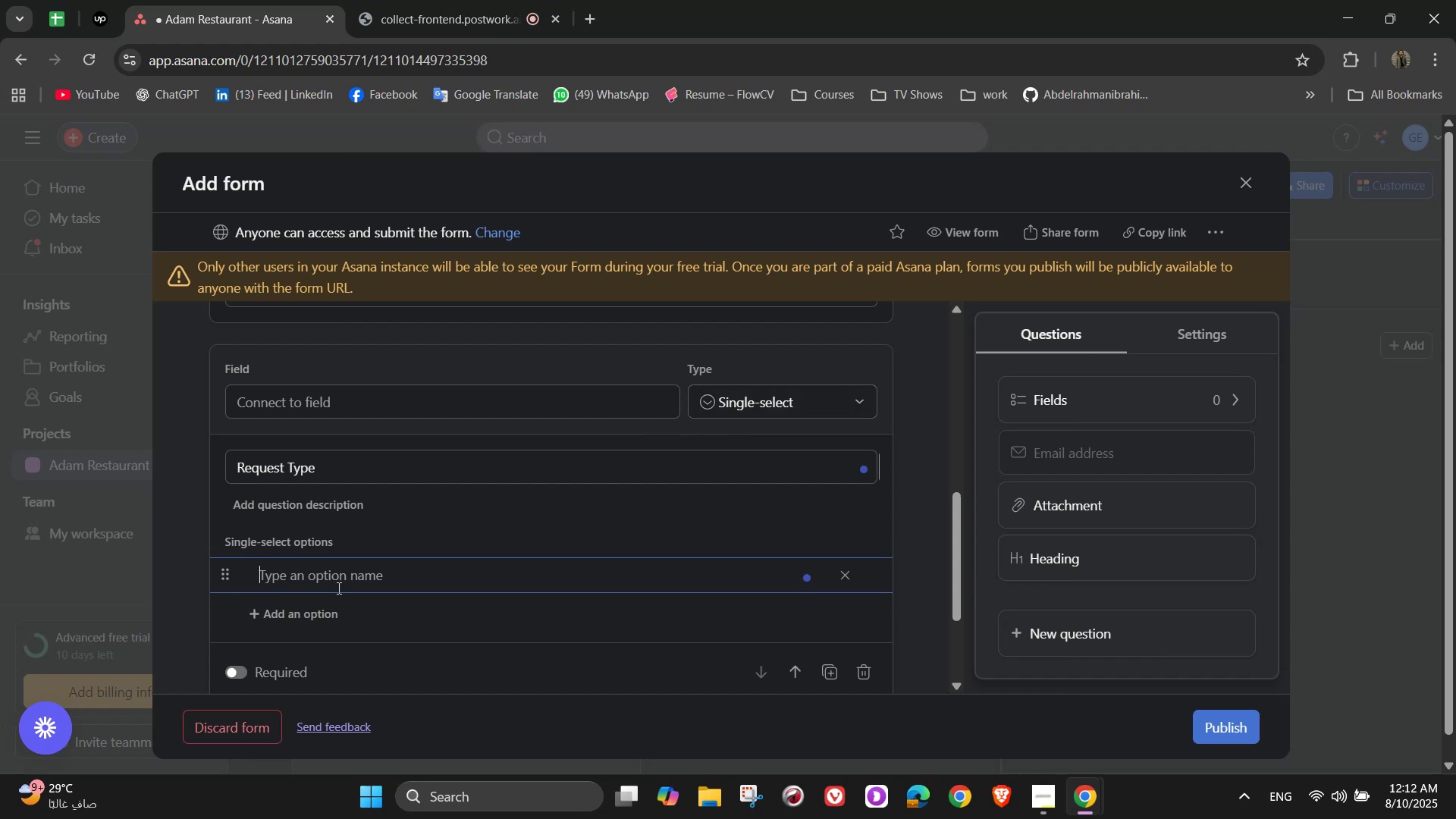 
type(Table Reservation)
 